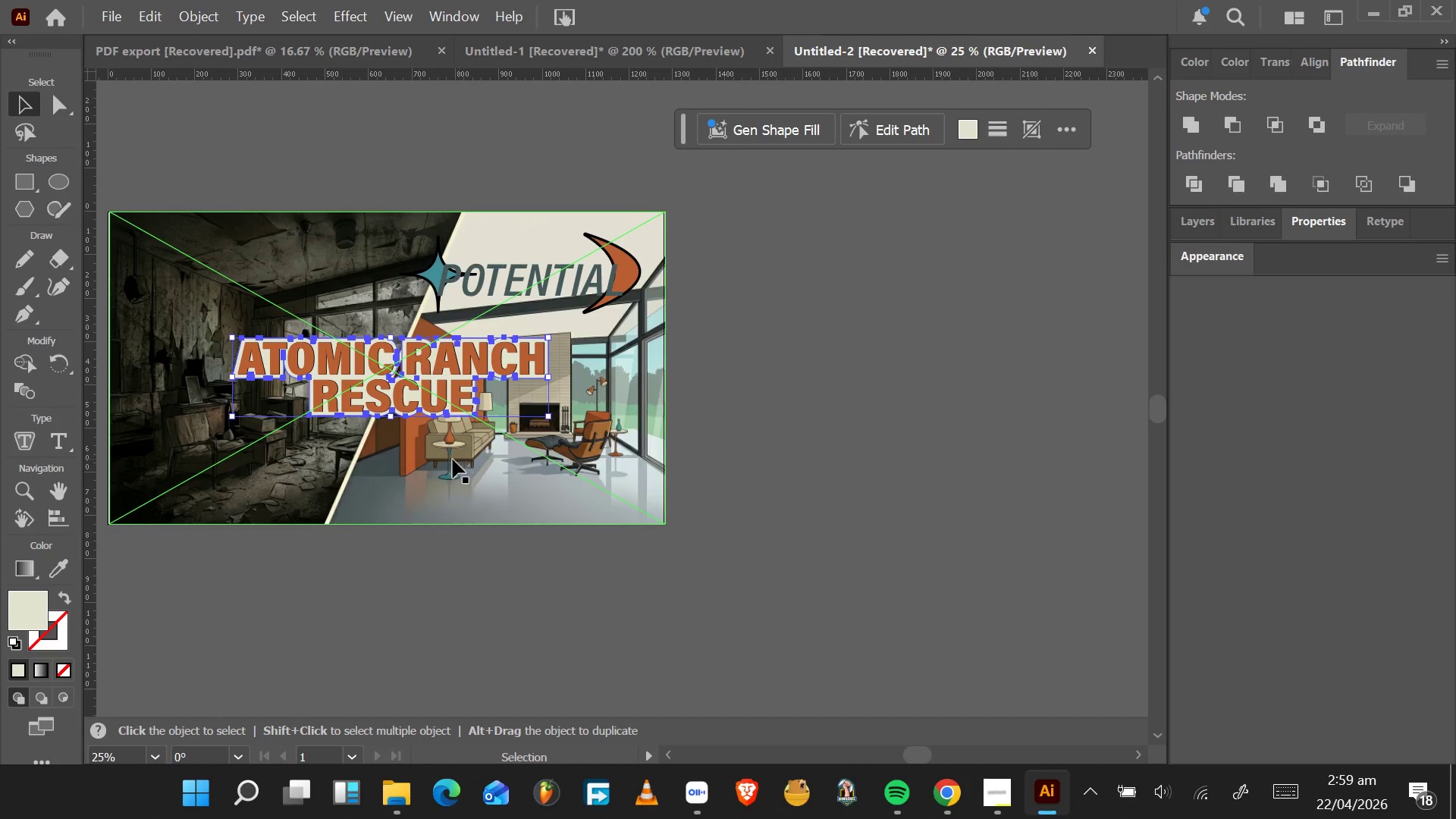 
hold_key(key=AltLeft, duration=0.5)
scroll: coordinate [435, 458], scroll_direction: up, amount: 1.0
 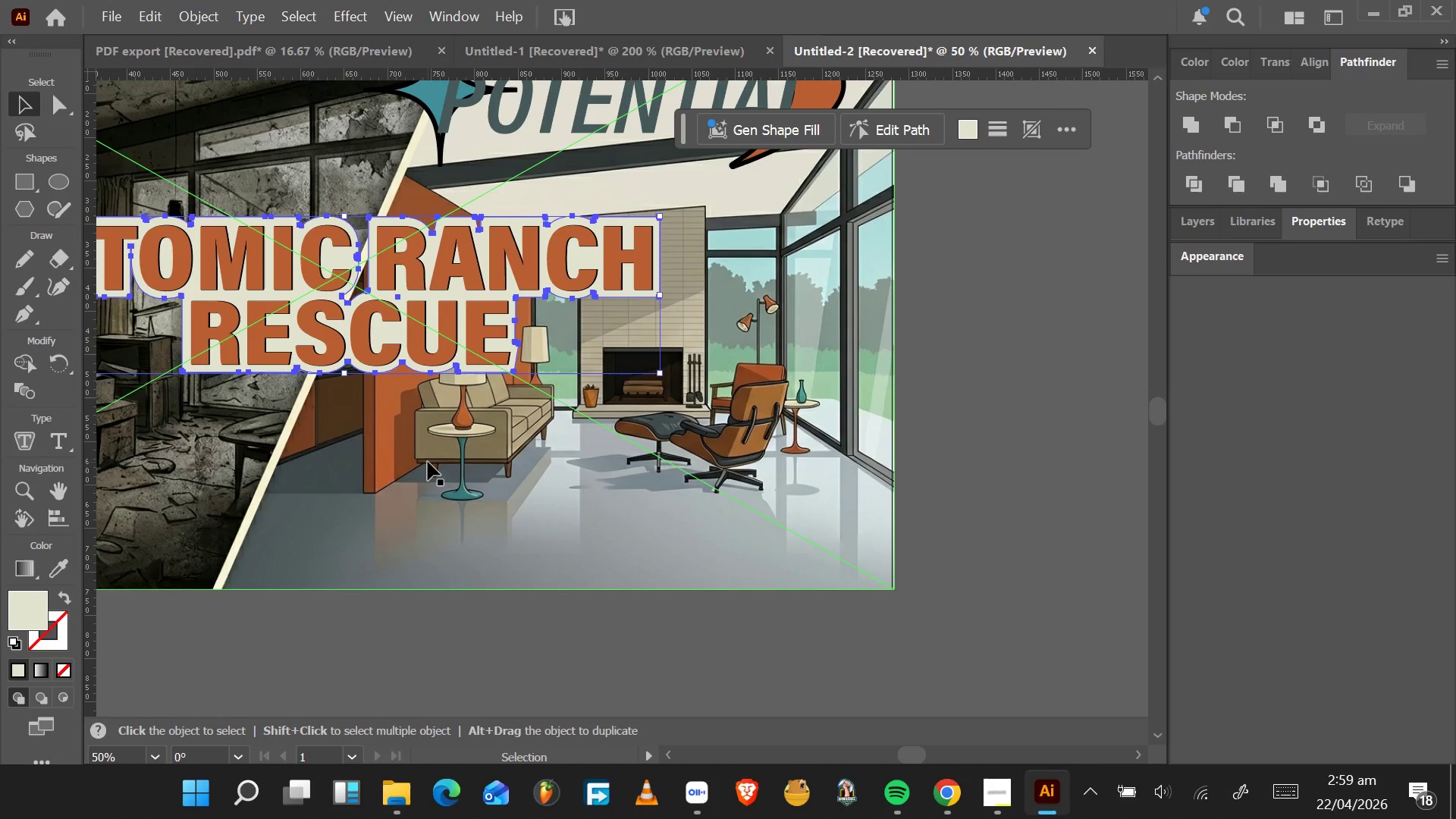 
wait(12.61)
 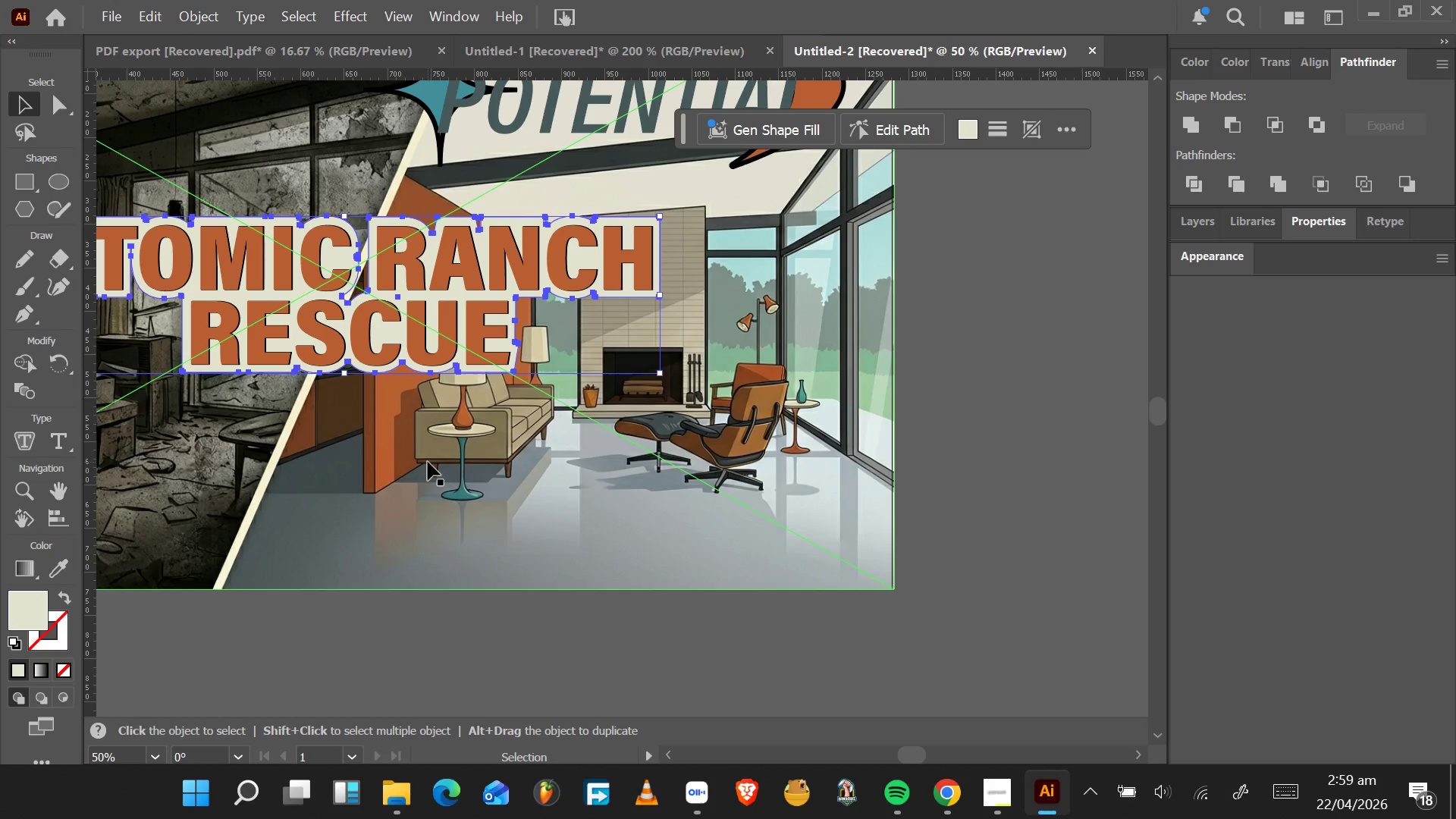 
hold_key(key=AltLeft, duration=1.55)
scroll: coordinate [472, 300], scroll_direction: down, amount: 1.0
 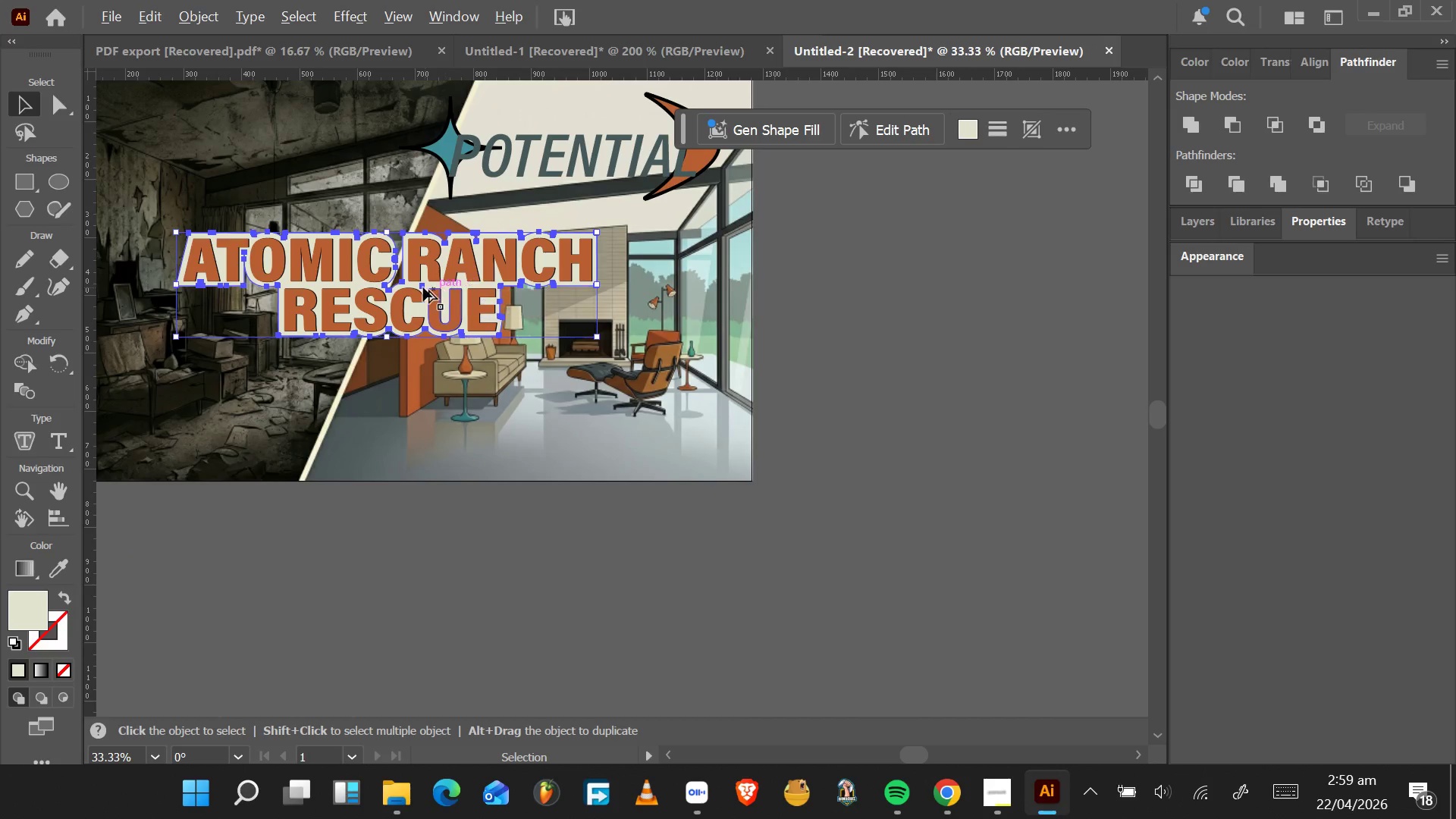 
scroll: coordinate [423, 287], scroll_direction: up, amount: 1.0
 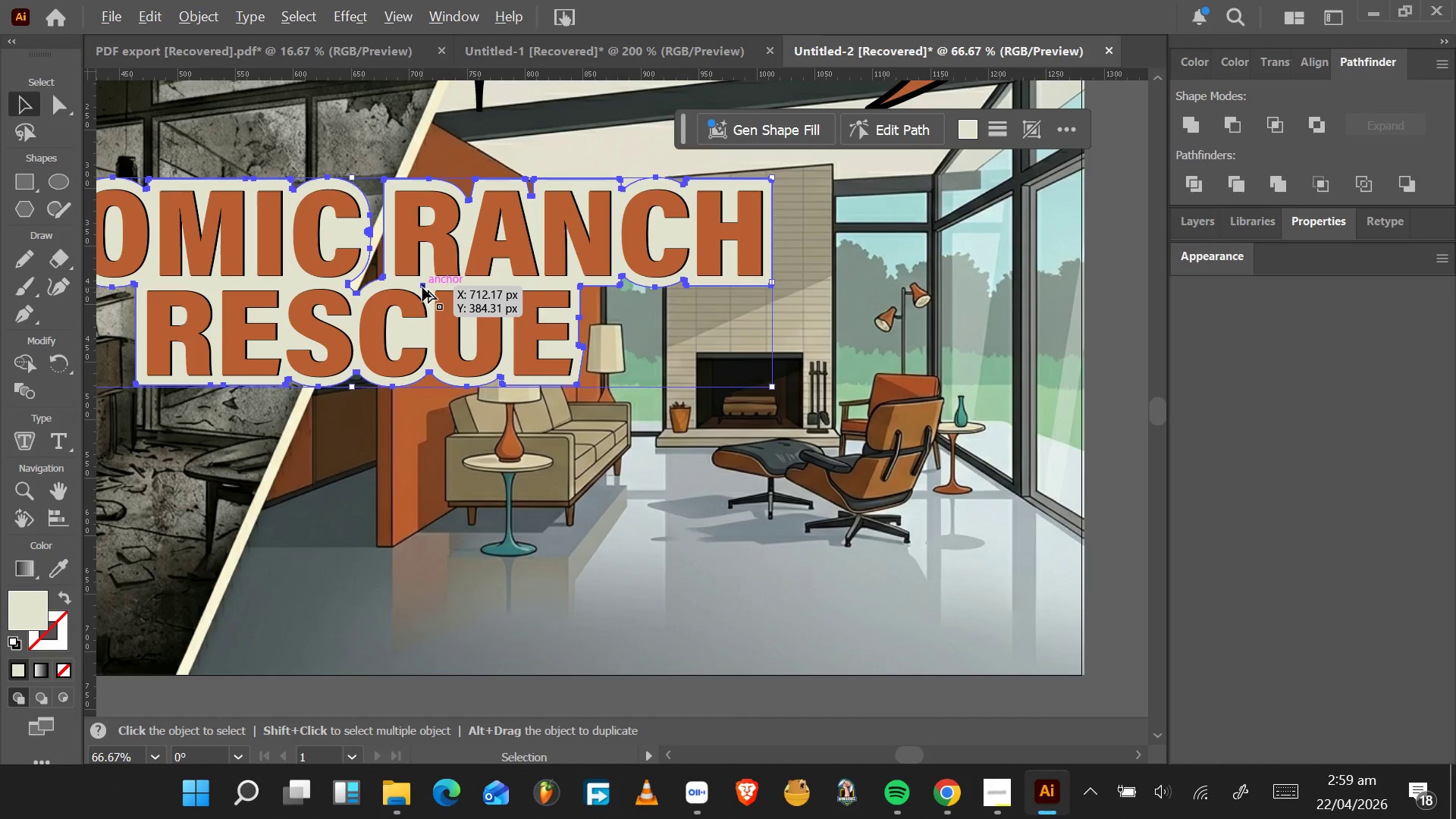 
key(Alt+AltLeft)
 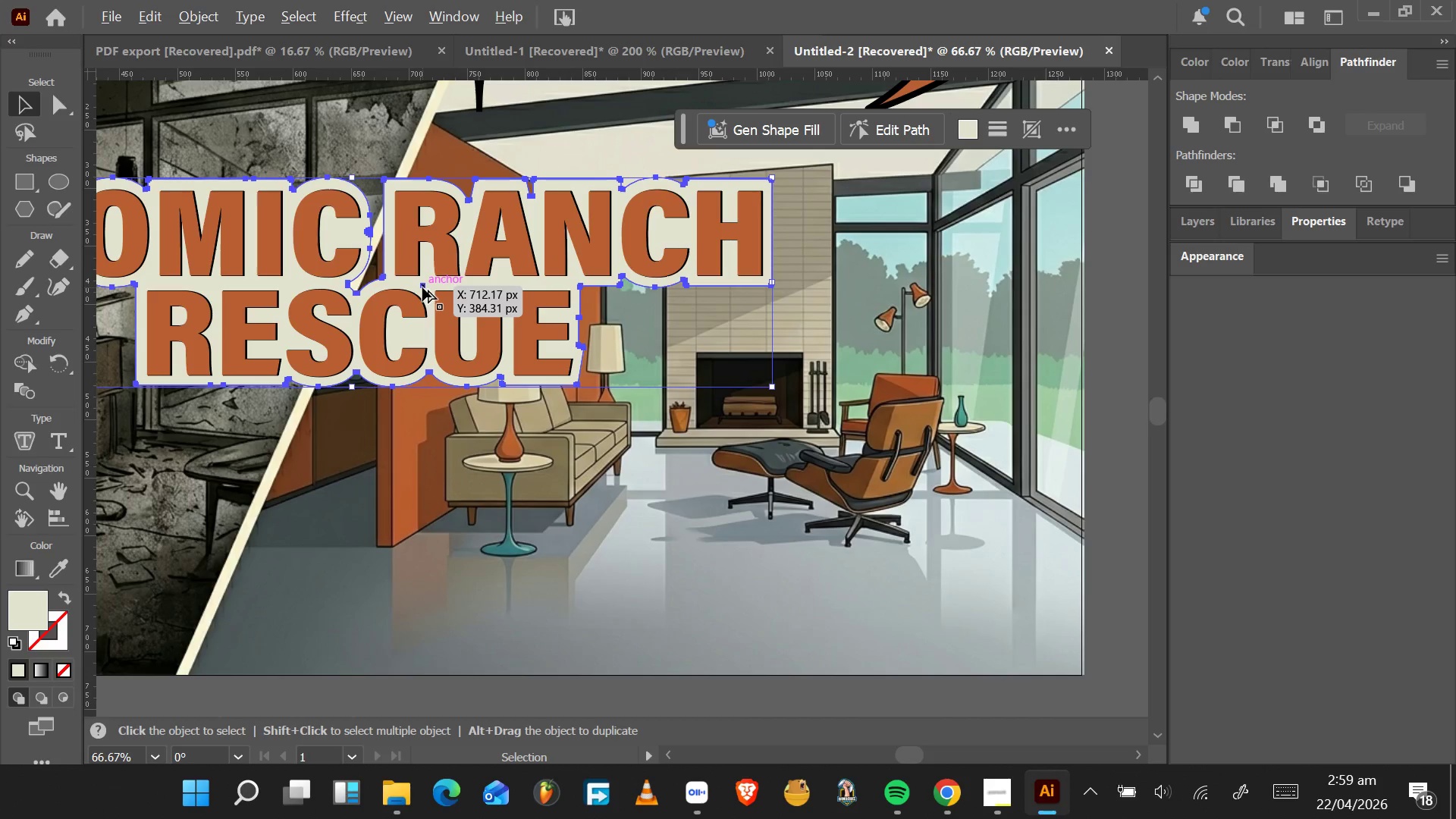 
key(Alt+AltLeft)
 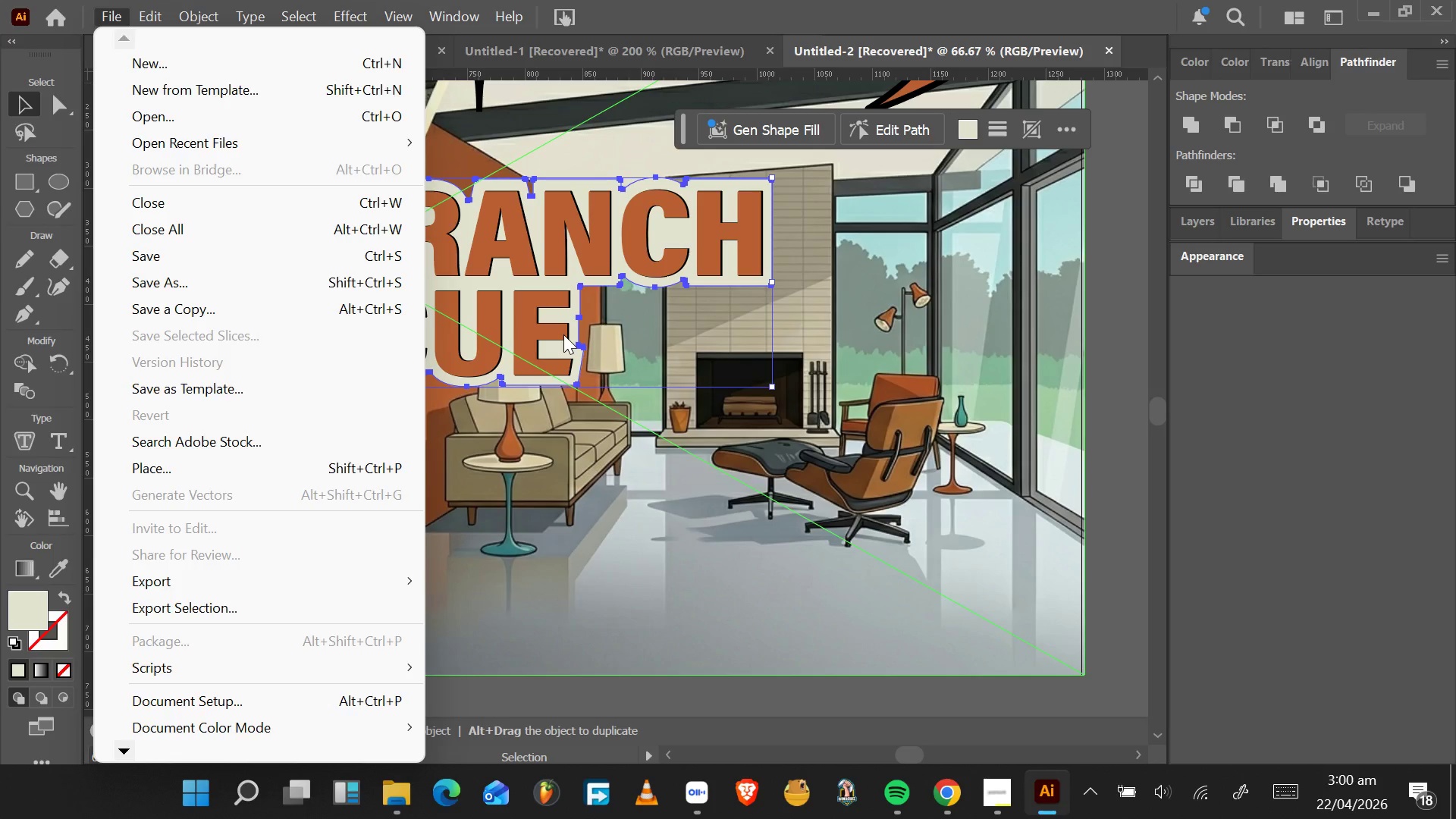 
wait(61.86)
 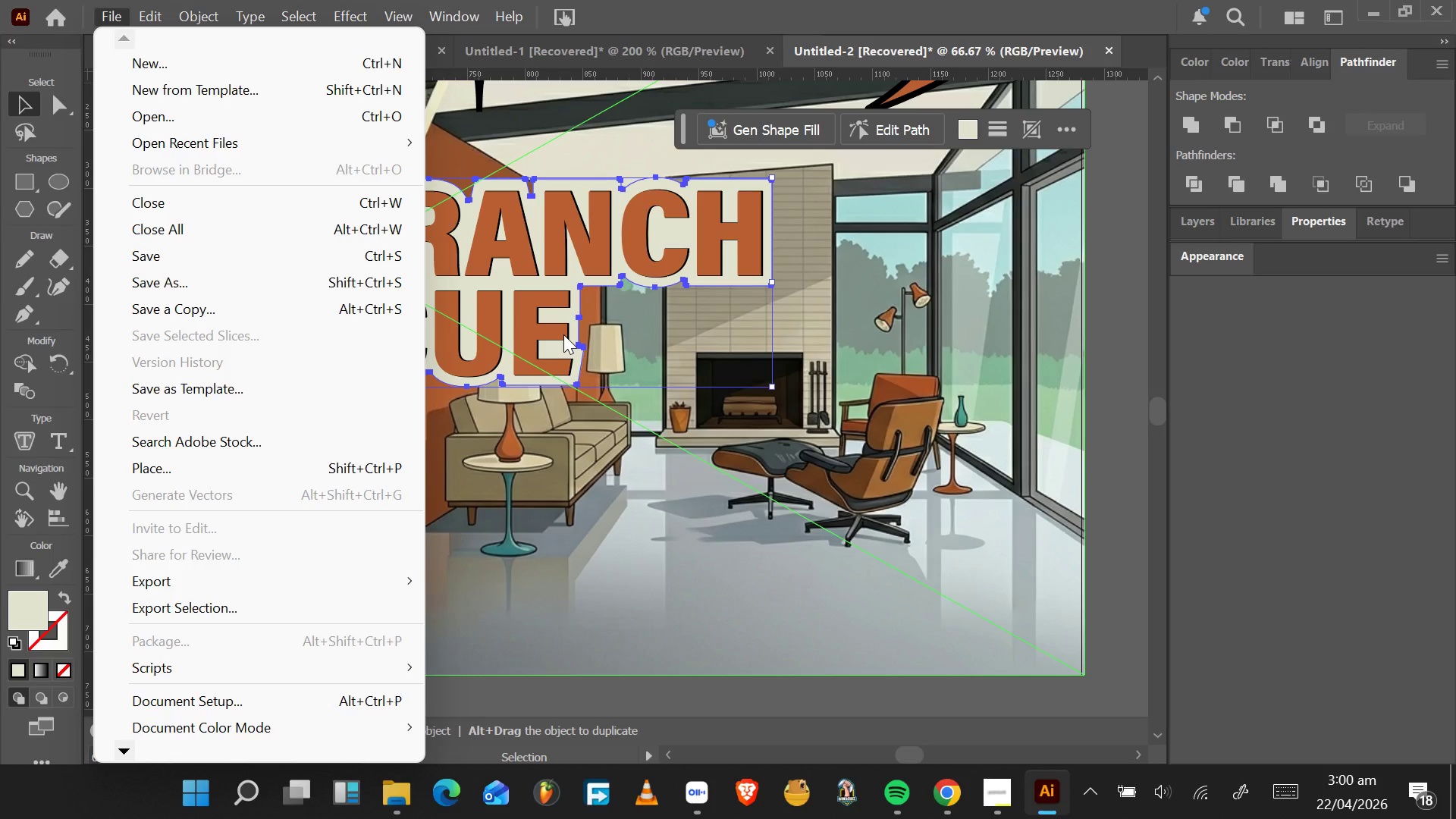 
hold_key(key=AltLeft, duration=1.5)
scroll: coordinate [673, 401], scroll_direction: down, amount: 2.0
 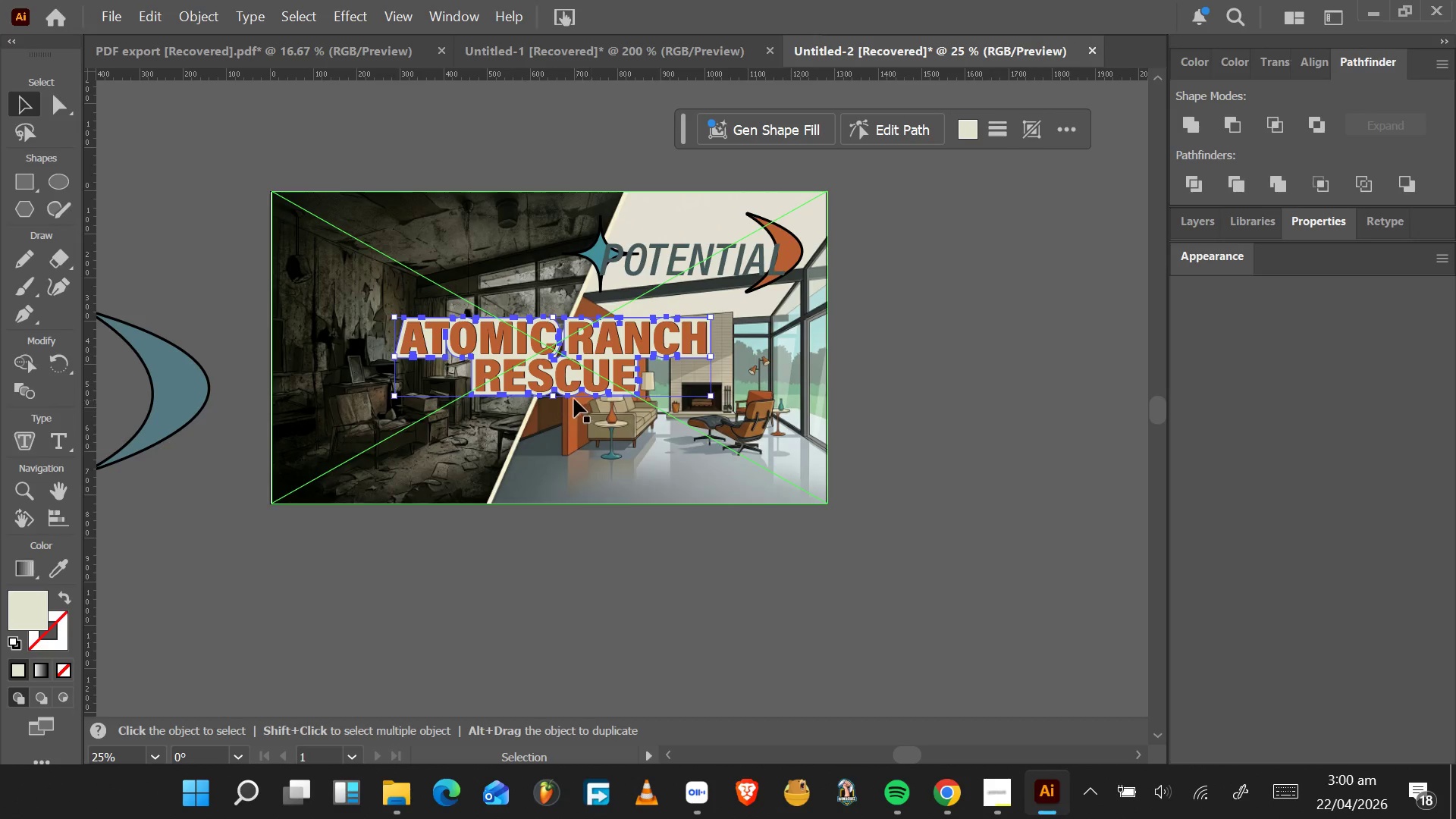 
hold_key(key=AltLeft, duration=0.31)
 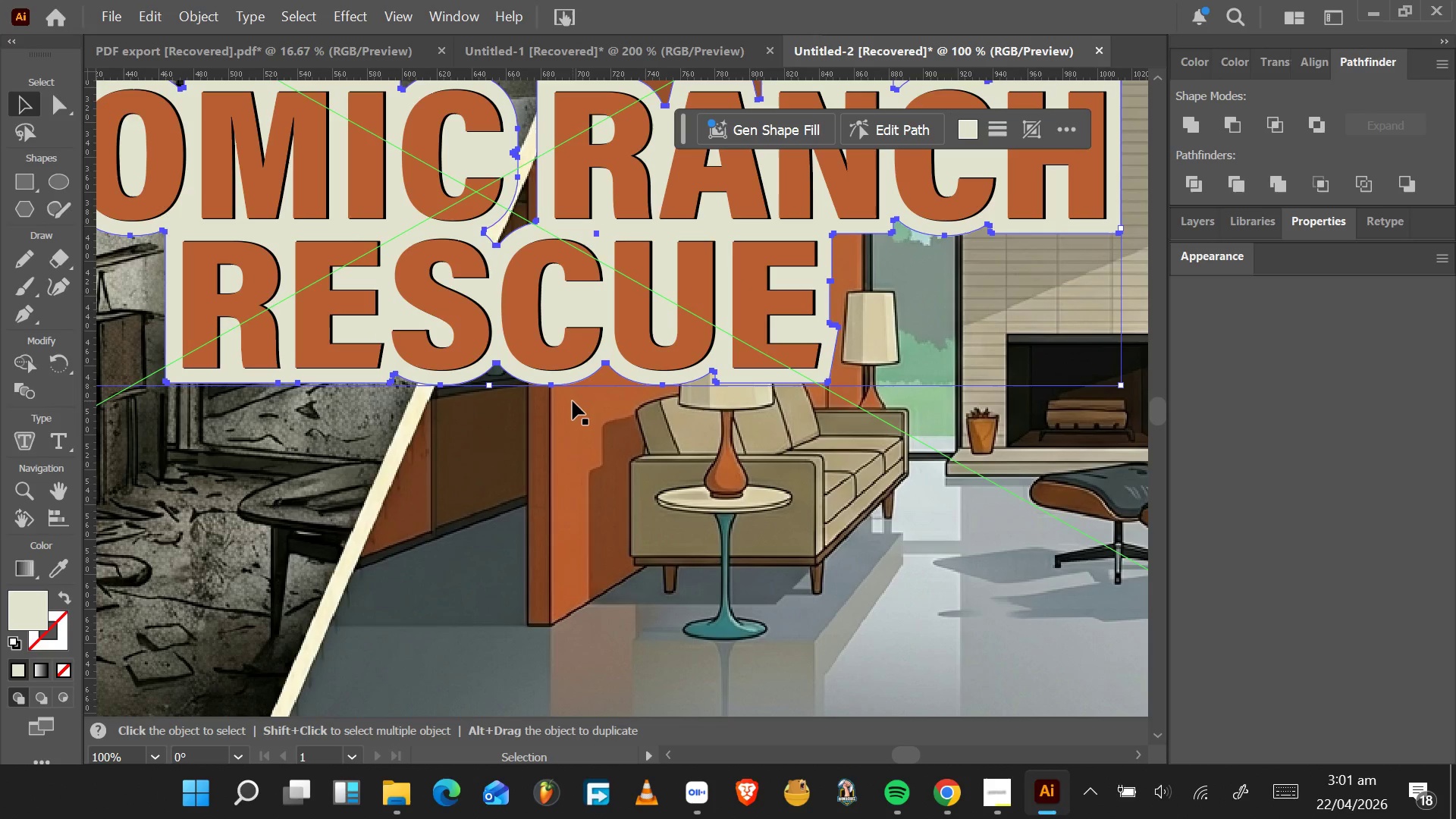 
scroll: coordinate [574, 399], scroll_direction: up, amount: 2.0
 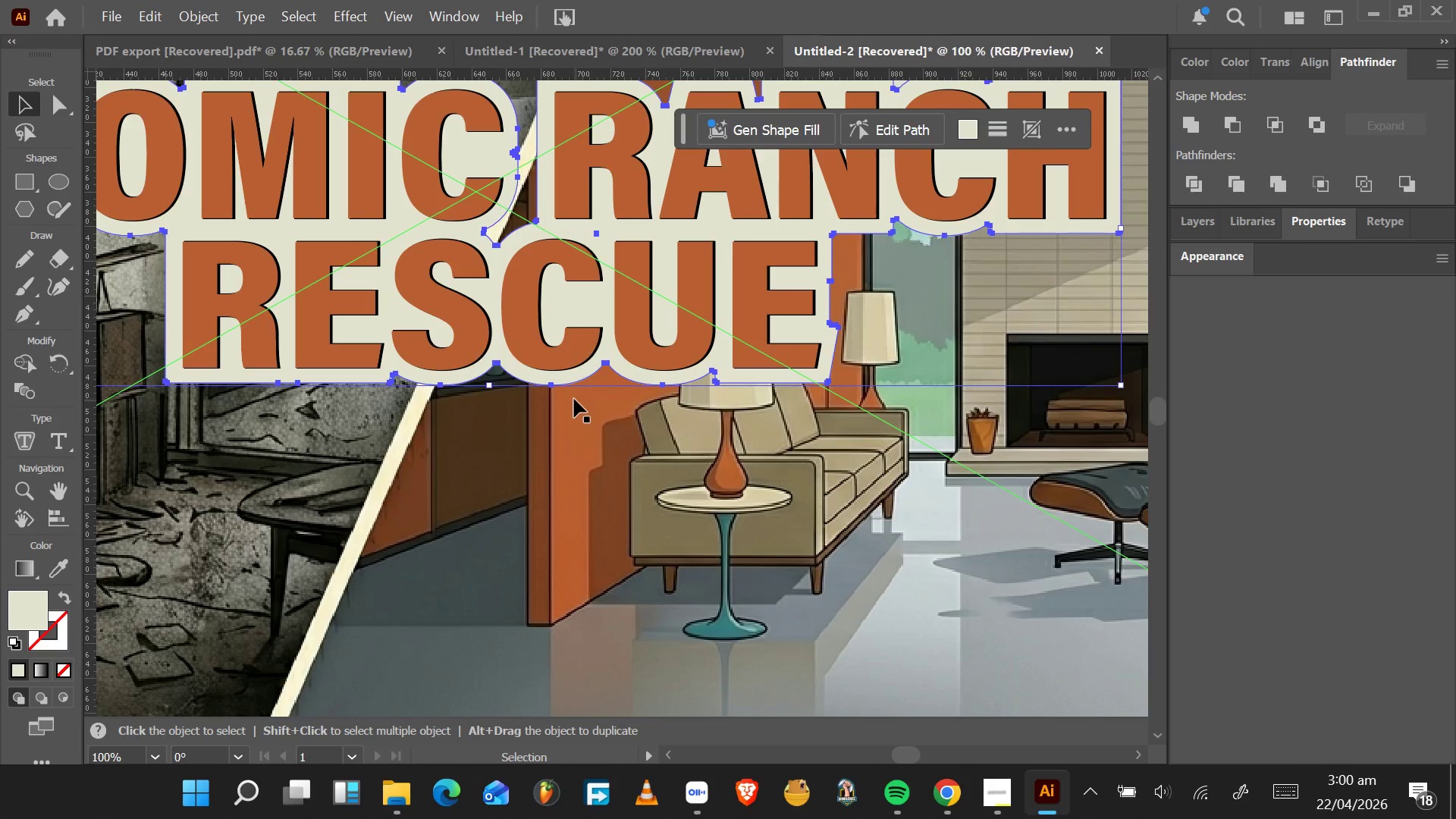 
hold_key(key=AltLeft, duration=1.55)
 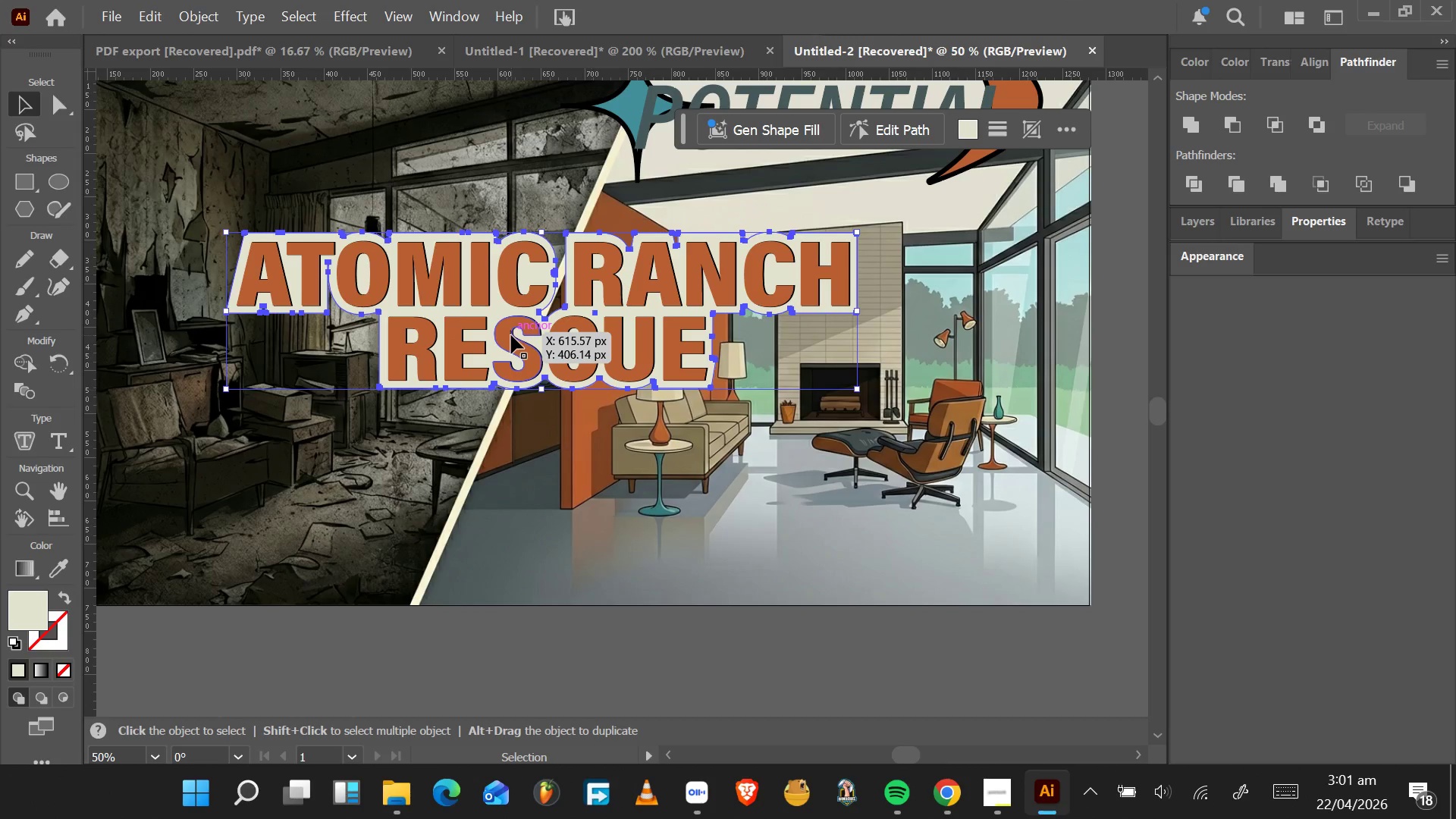 
key(Alt+AltLeft)
 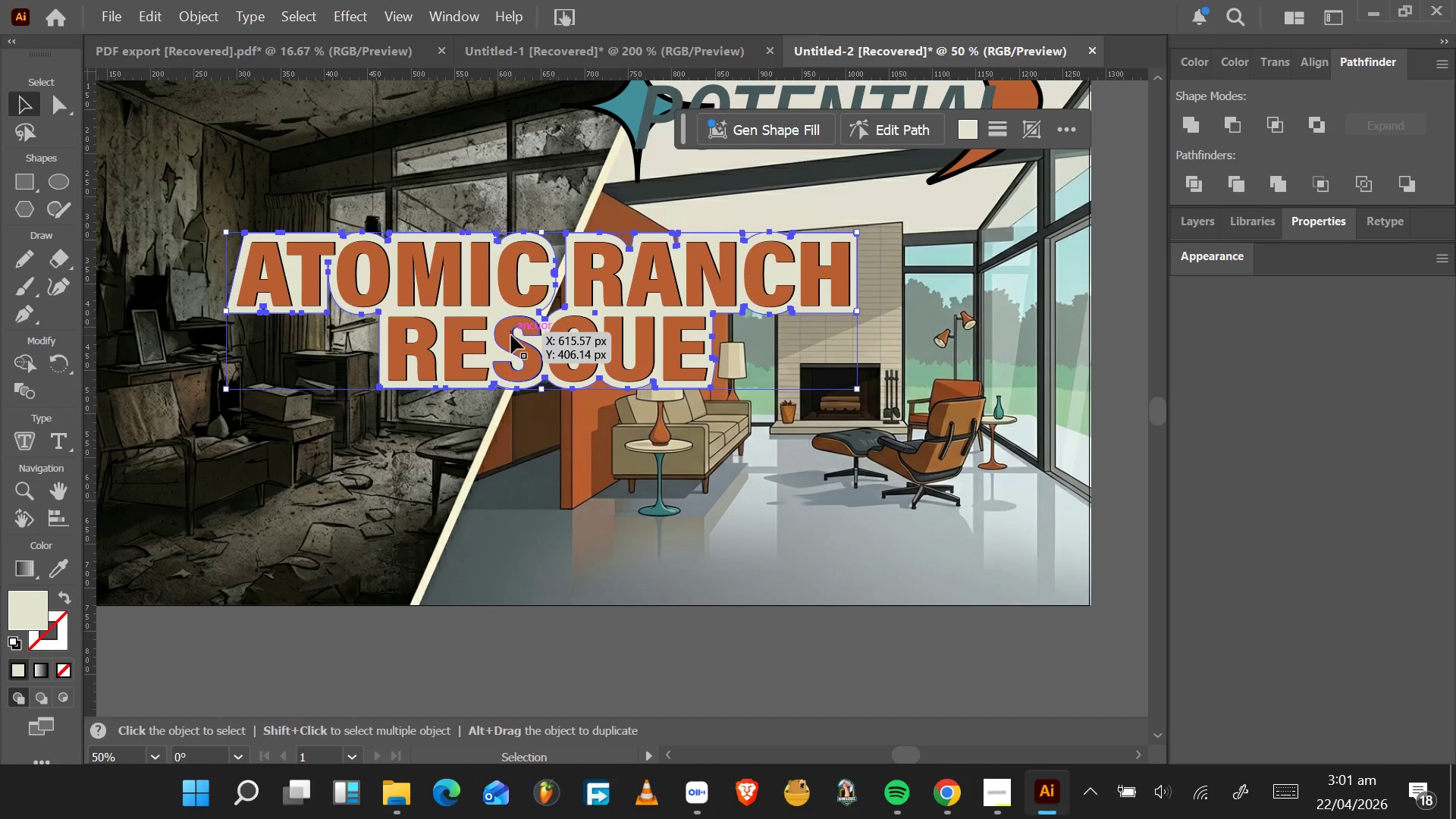 
scroll: coordinate [592, 390], scroll_direction: down, amount: 2.0
 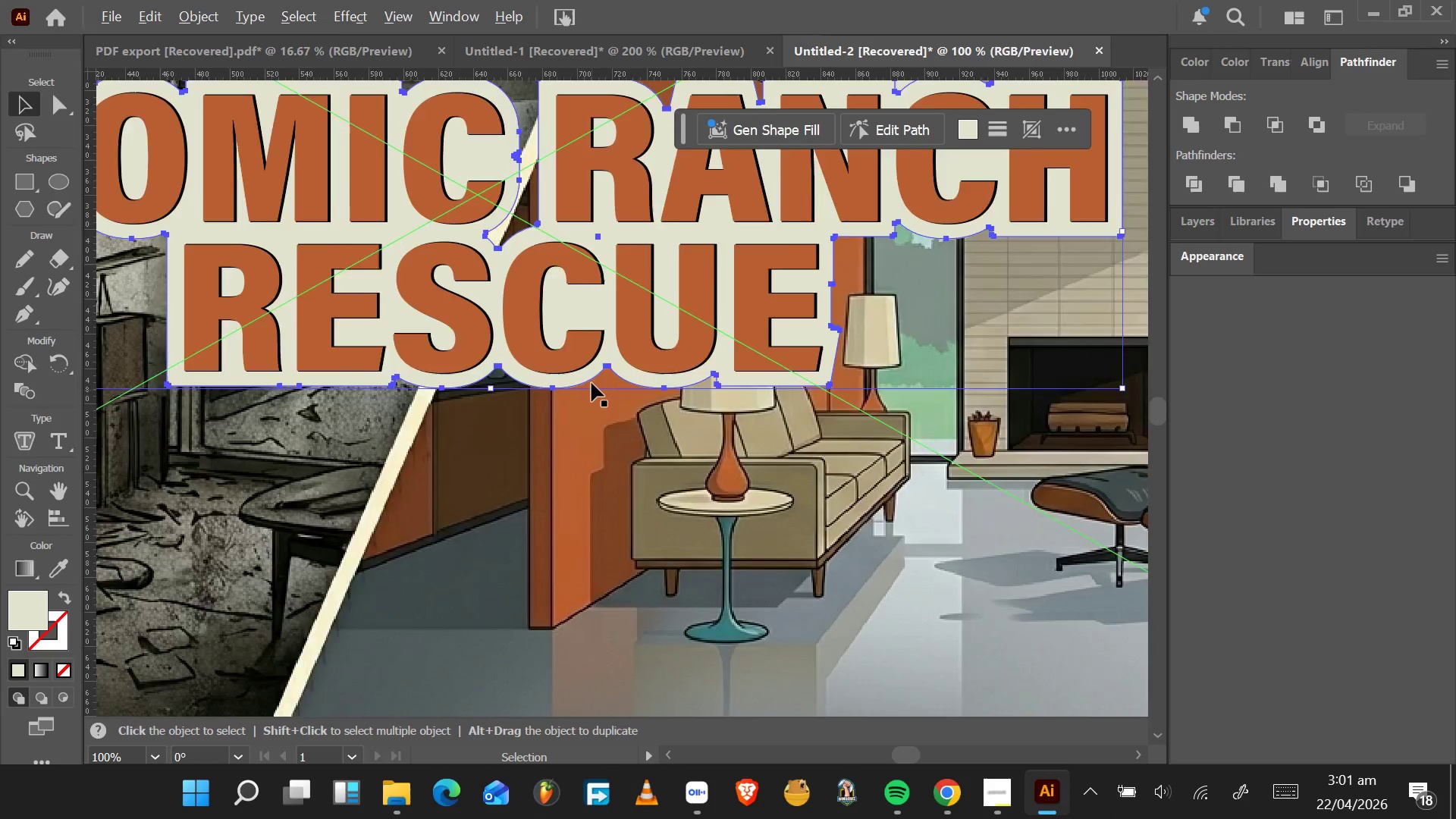 
hold_key(key=AltLeft, duration=0.34)
hold_key(key=AltLeft, duration=0.38)
scroll: coordinate [515, 422], scroll_direction: up, amount: 7.0
 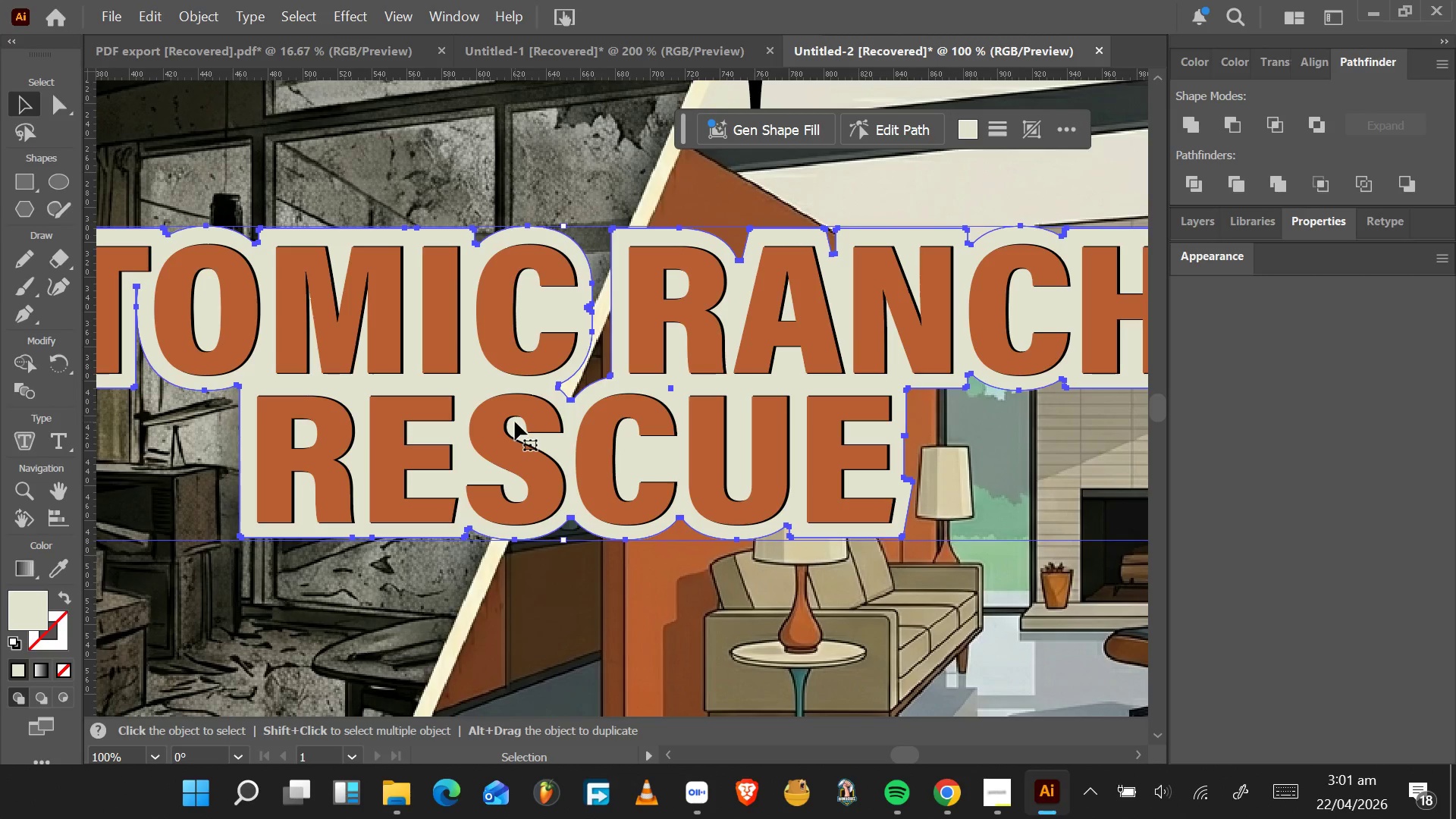 
wait(8.08)
 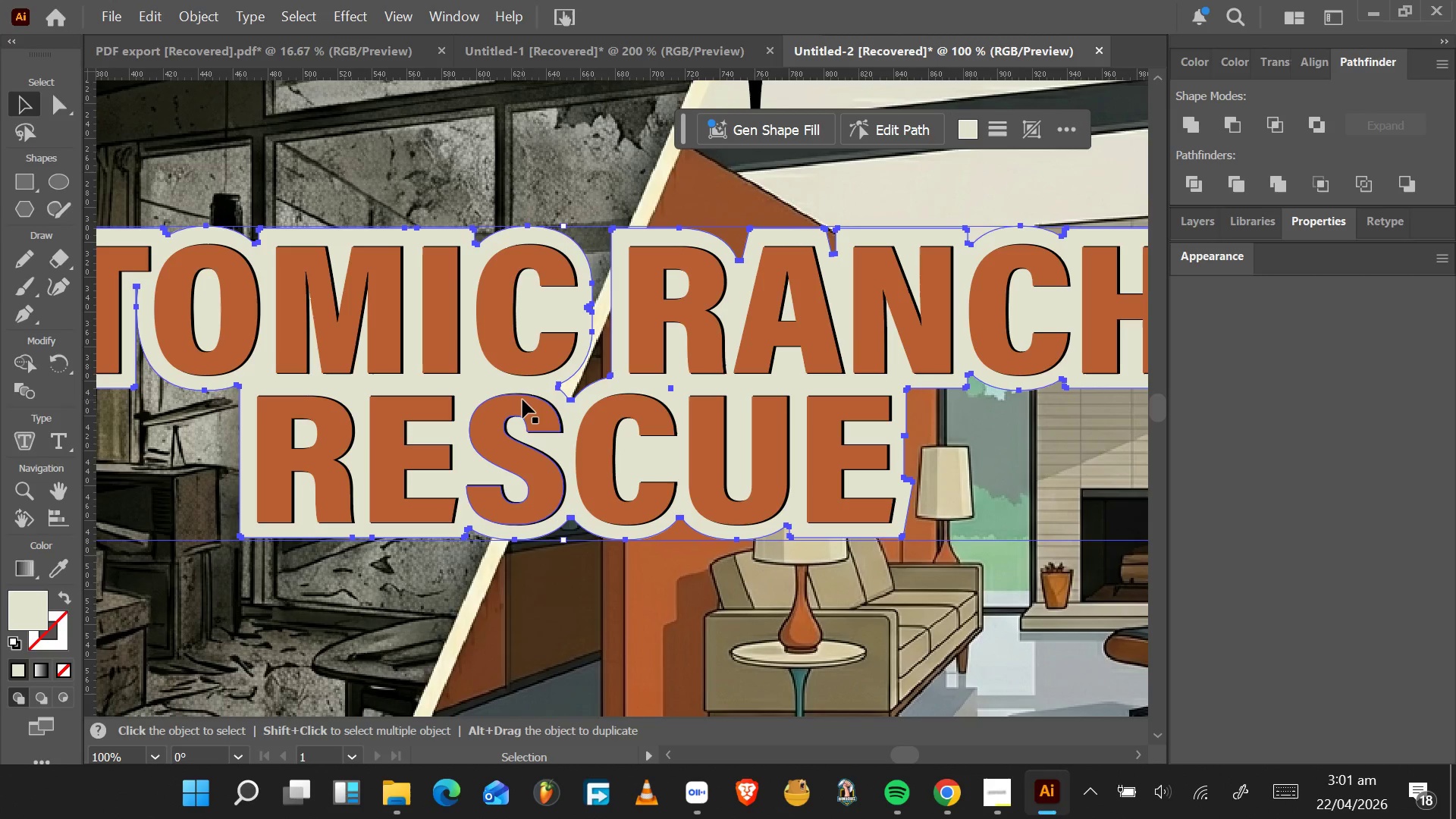 
left_click([209, 8])
 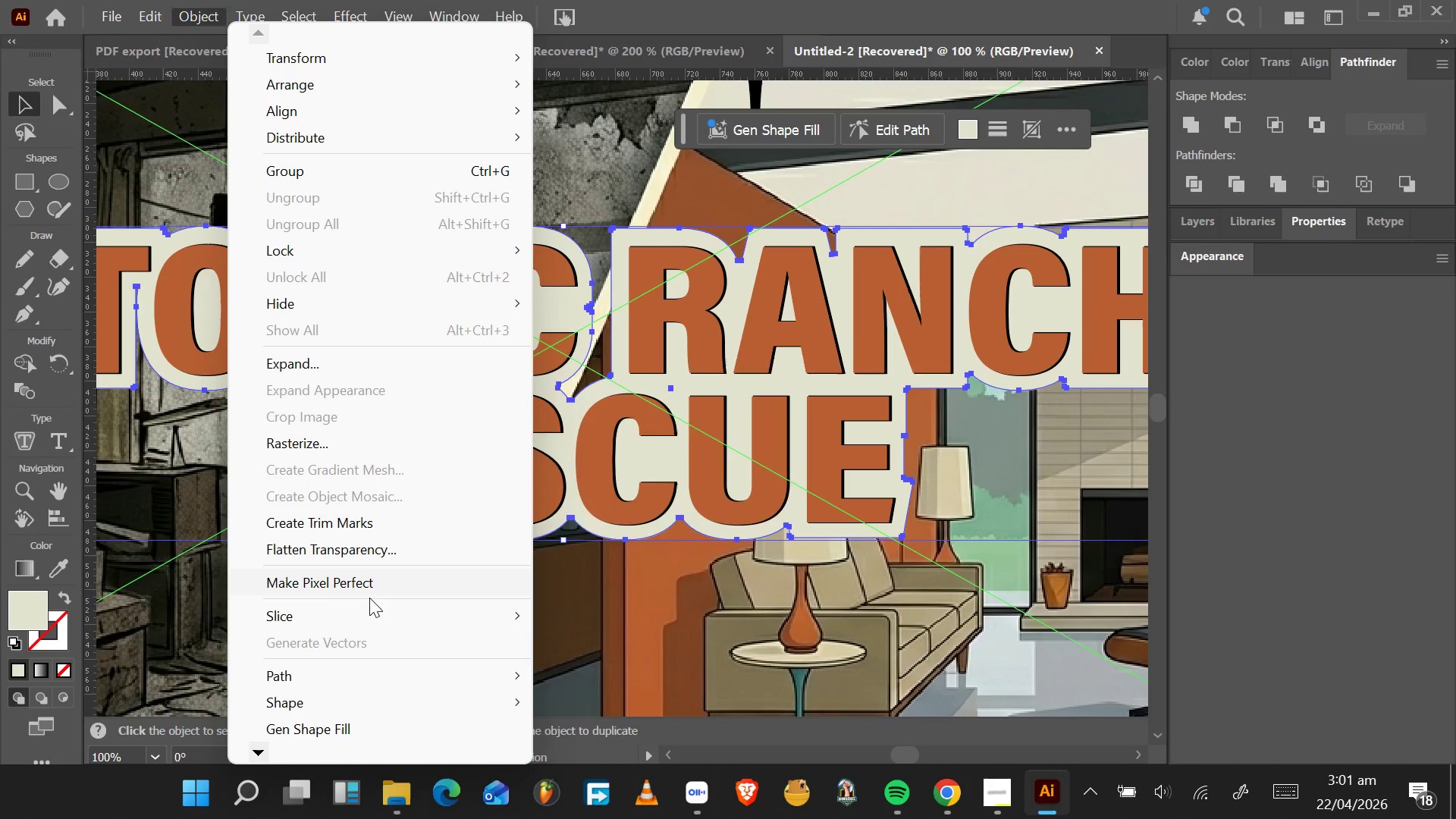 
mouse_move([368, 652])
 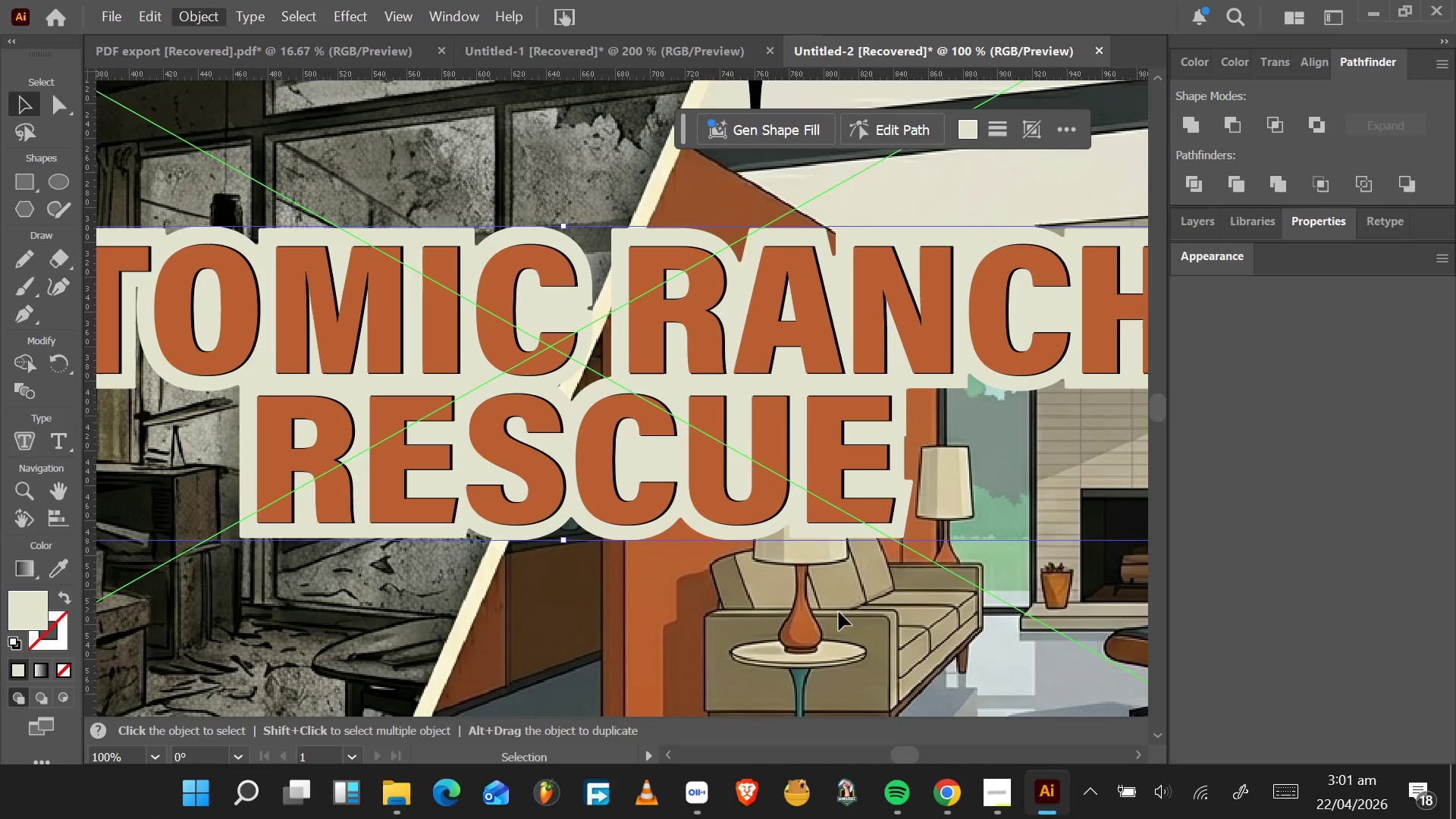 
left_click([839, 612])
 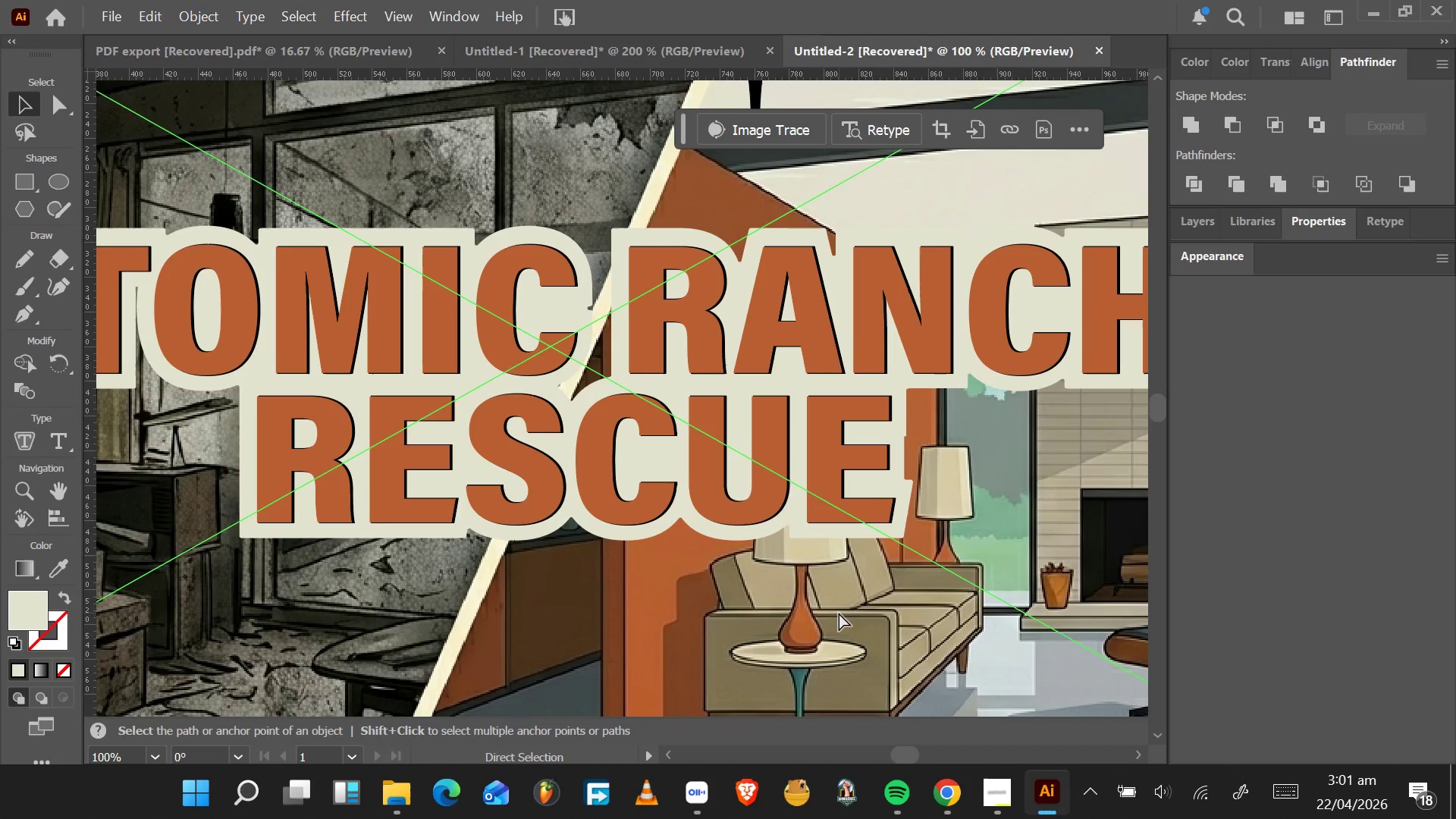 
key(Control+V)
 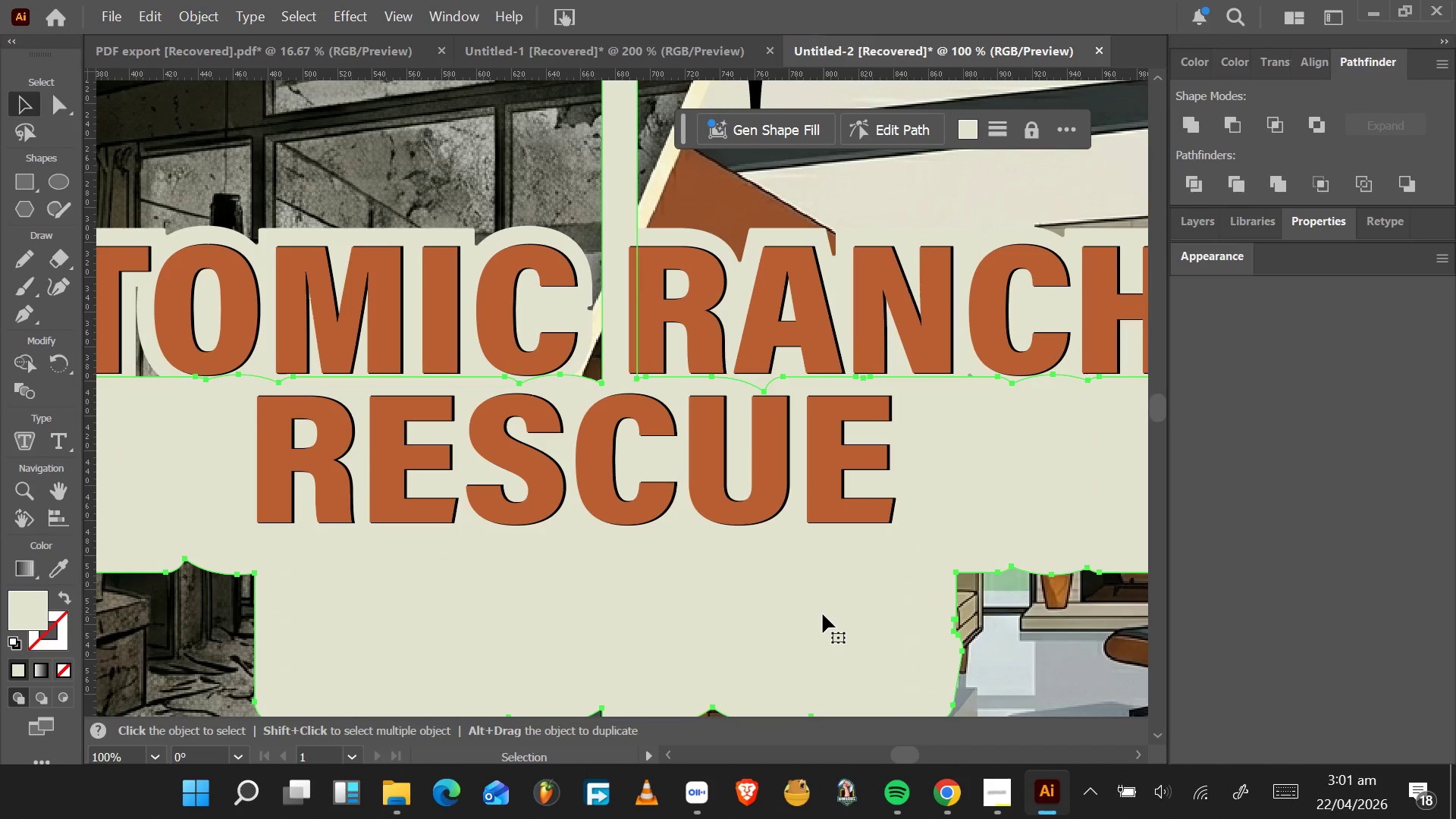 
hold_key(key=AltLeft, duration=1.23)
scroll: coordinate [823, 614], scroll_direction: down, amount: 4.0
 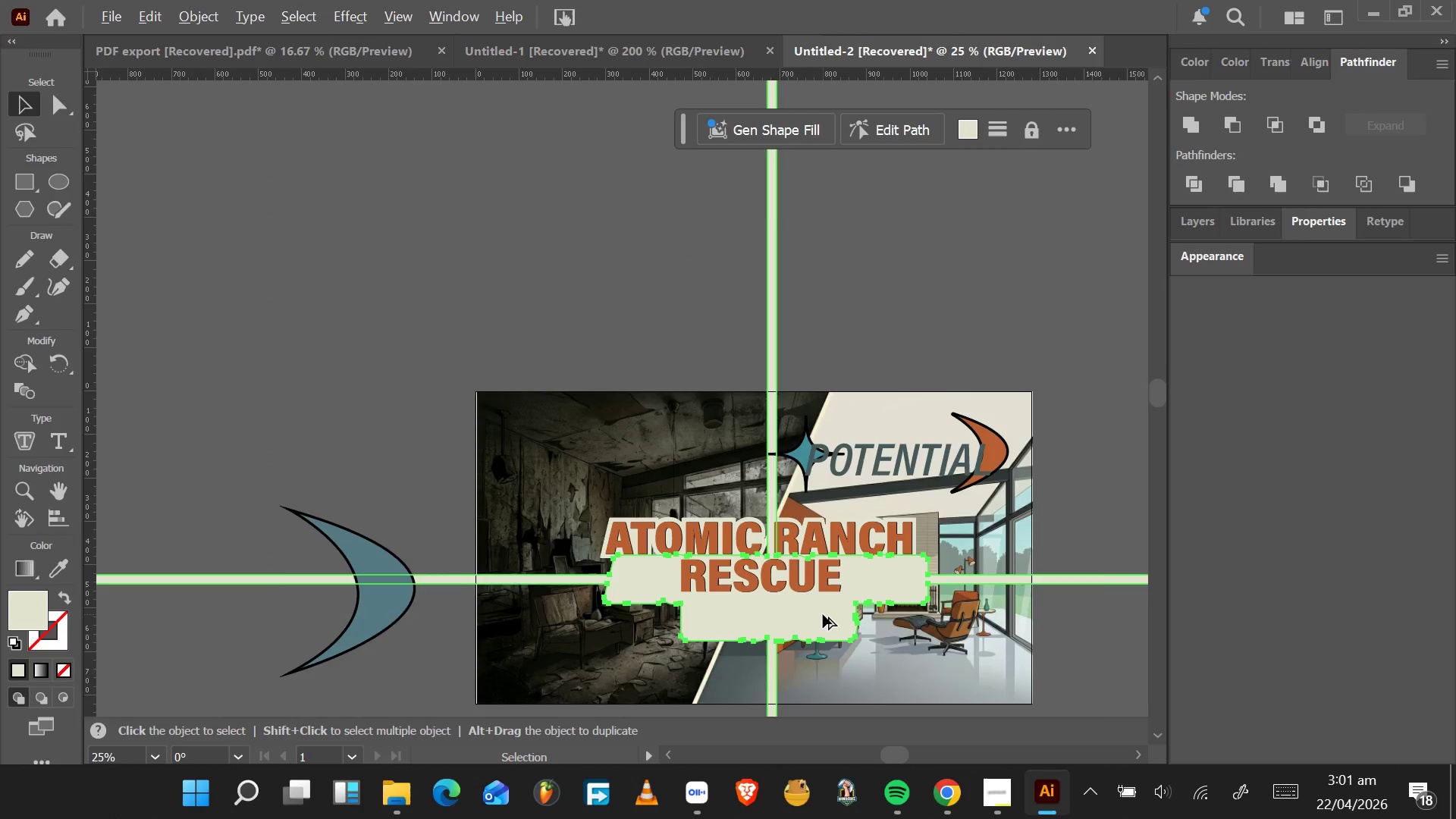 
scroll: coordinate [823, 614], scroll_direction: up, amount: 1.0
 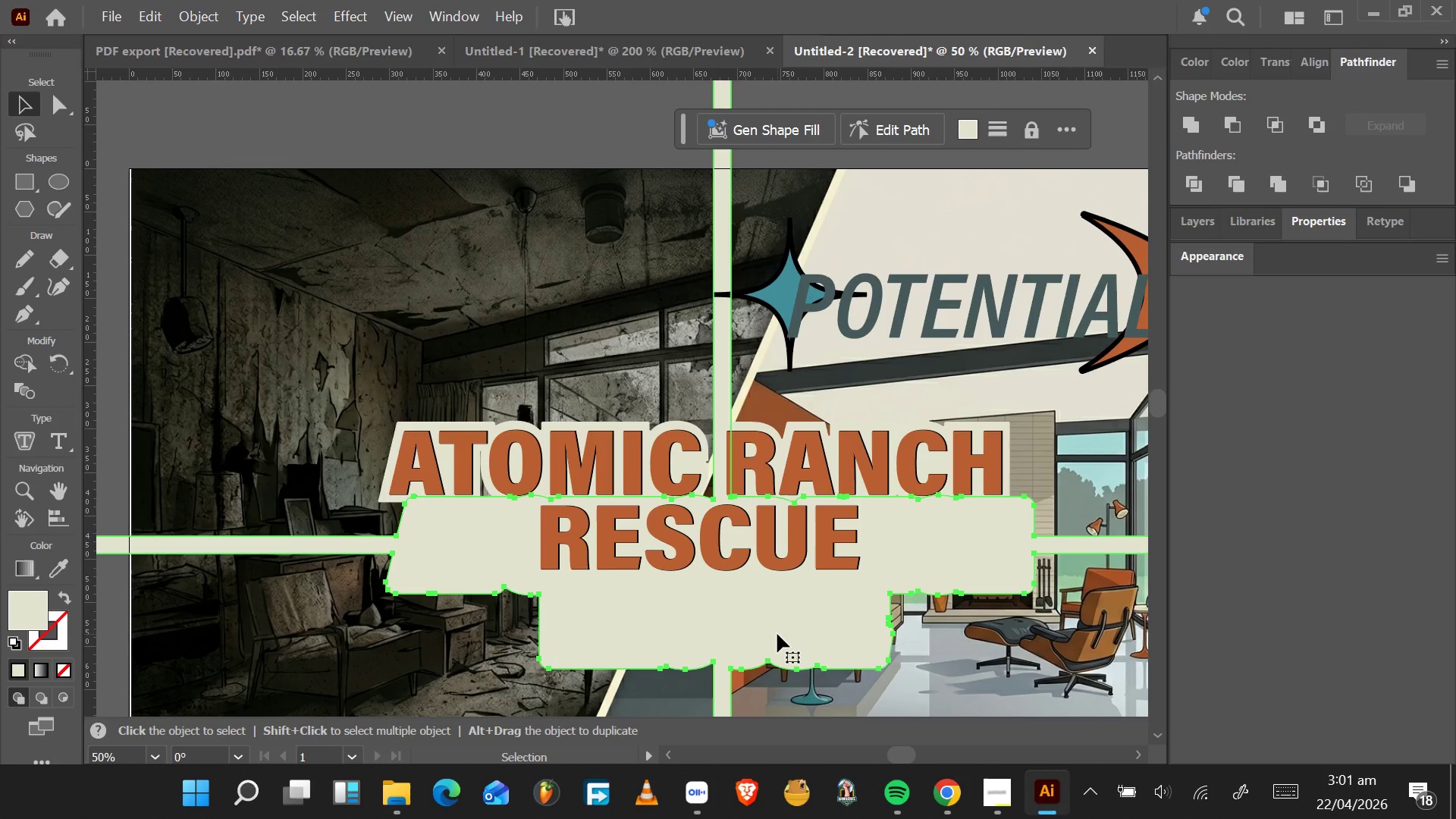 
key(Delete)
 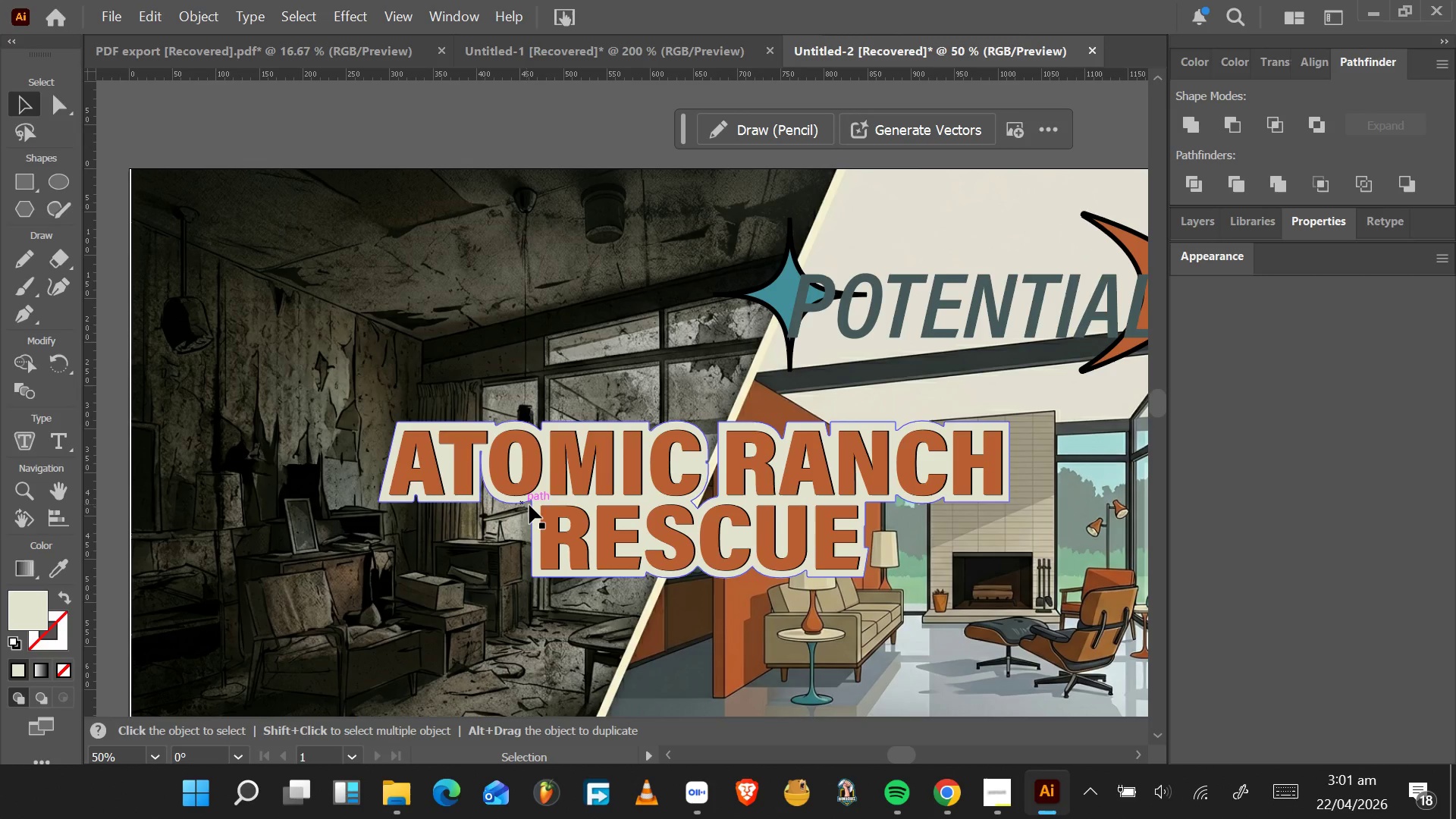 
left_click([537, 504])
 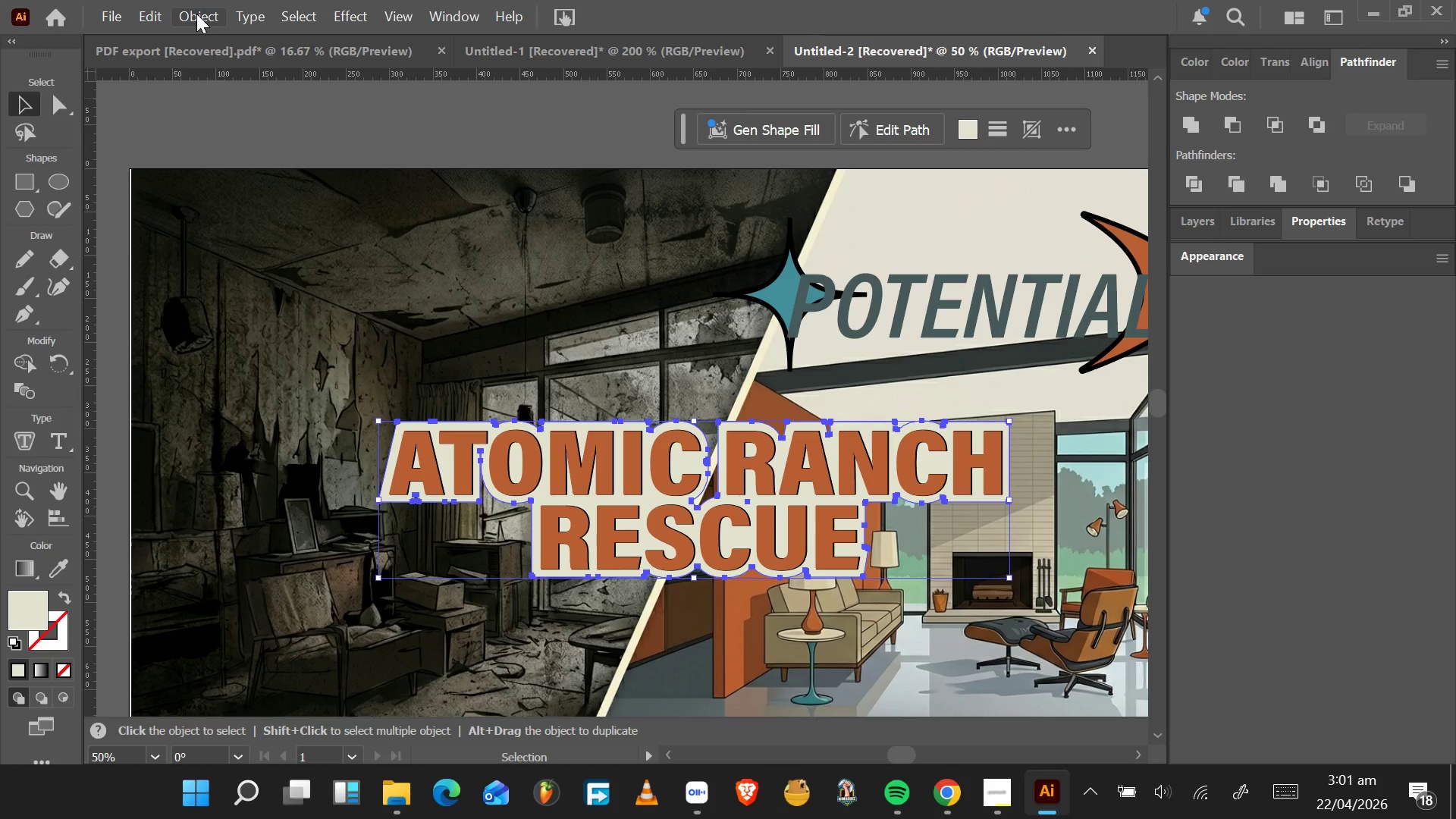 
left_click([184, 17])
 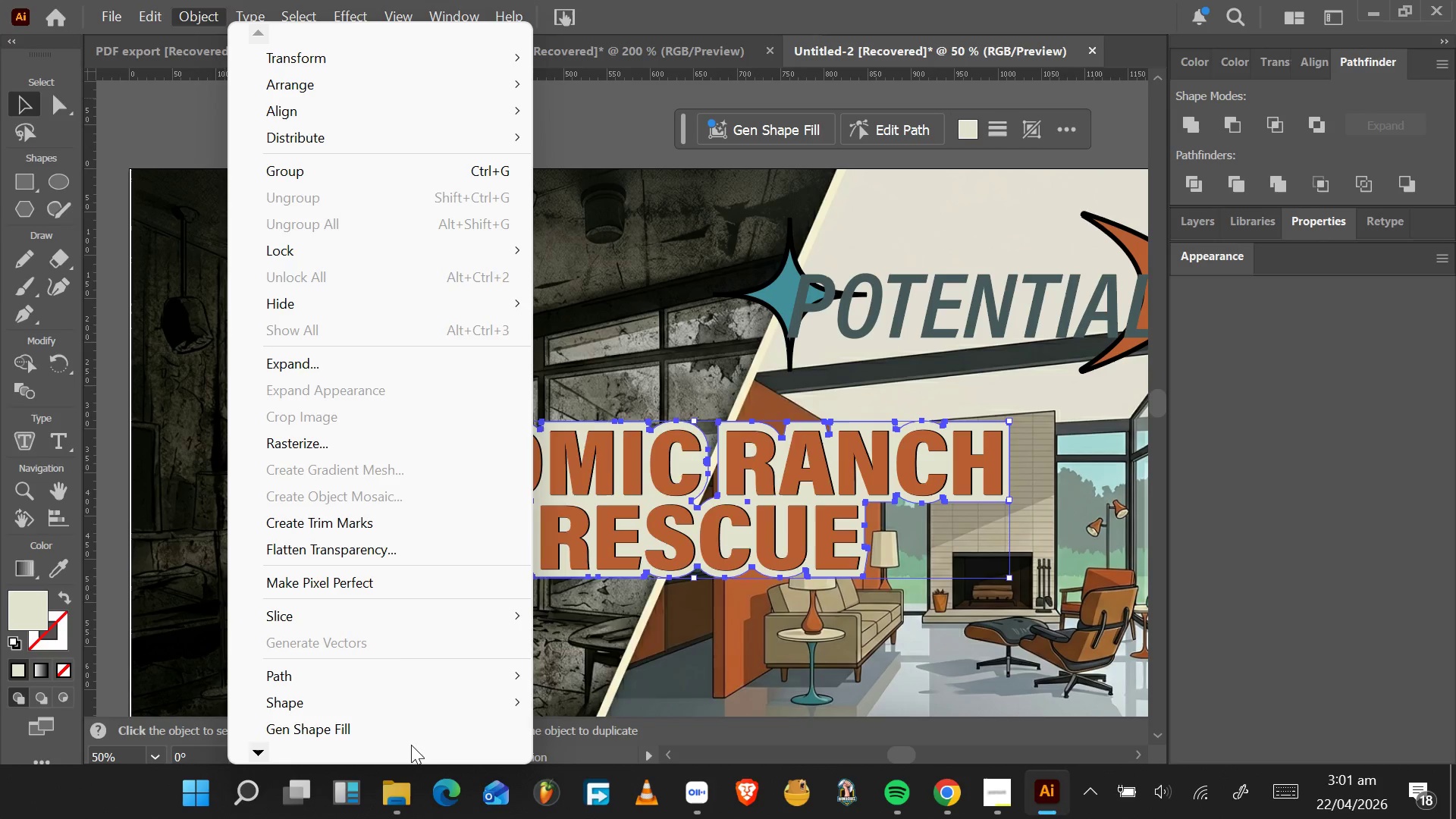 
mouse_move([411, 677])
 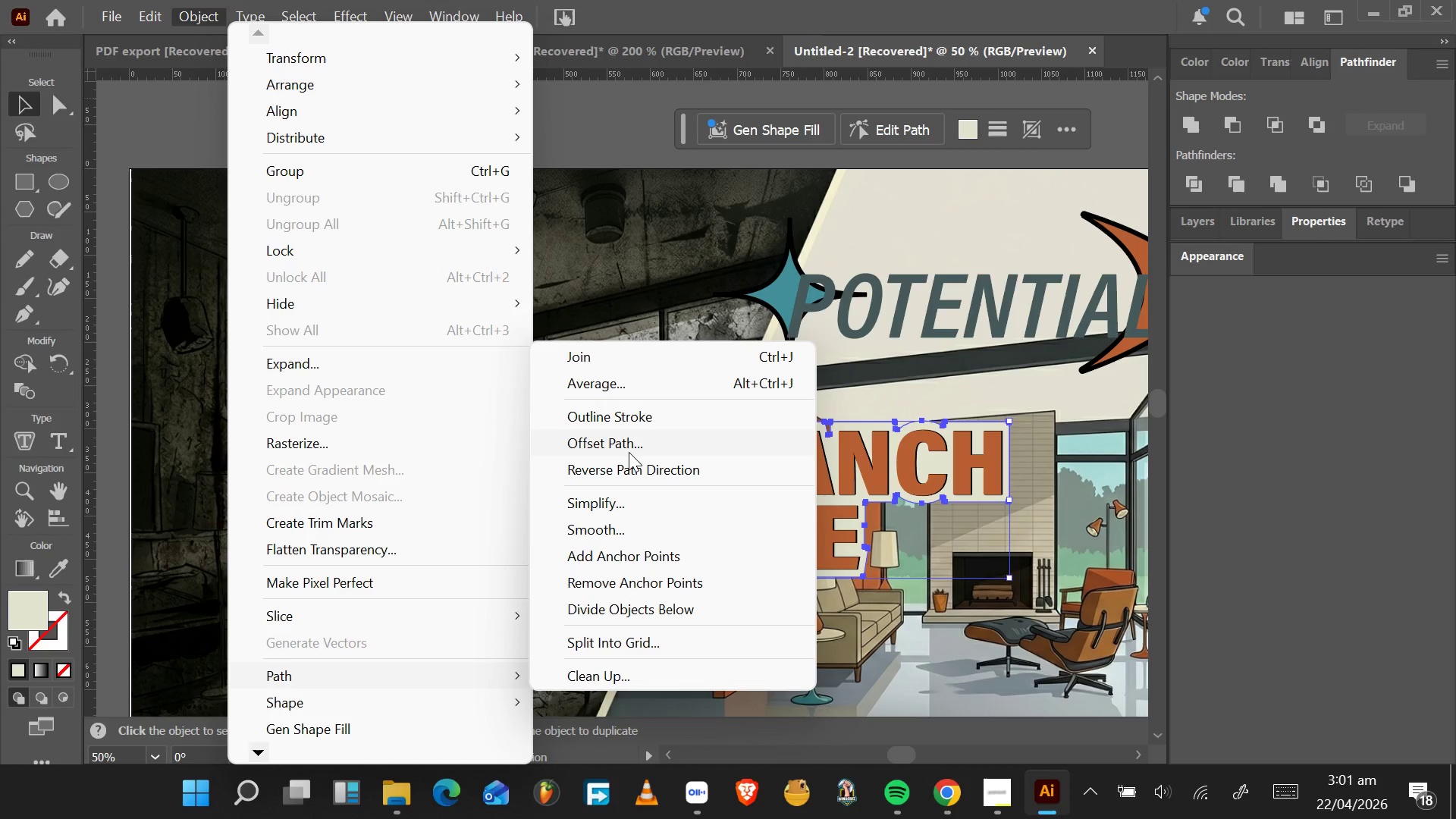 
left_click([629, 452])
 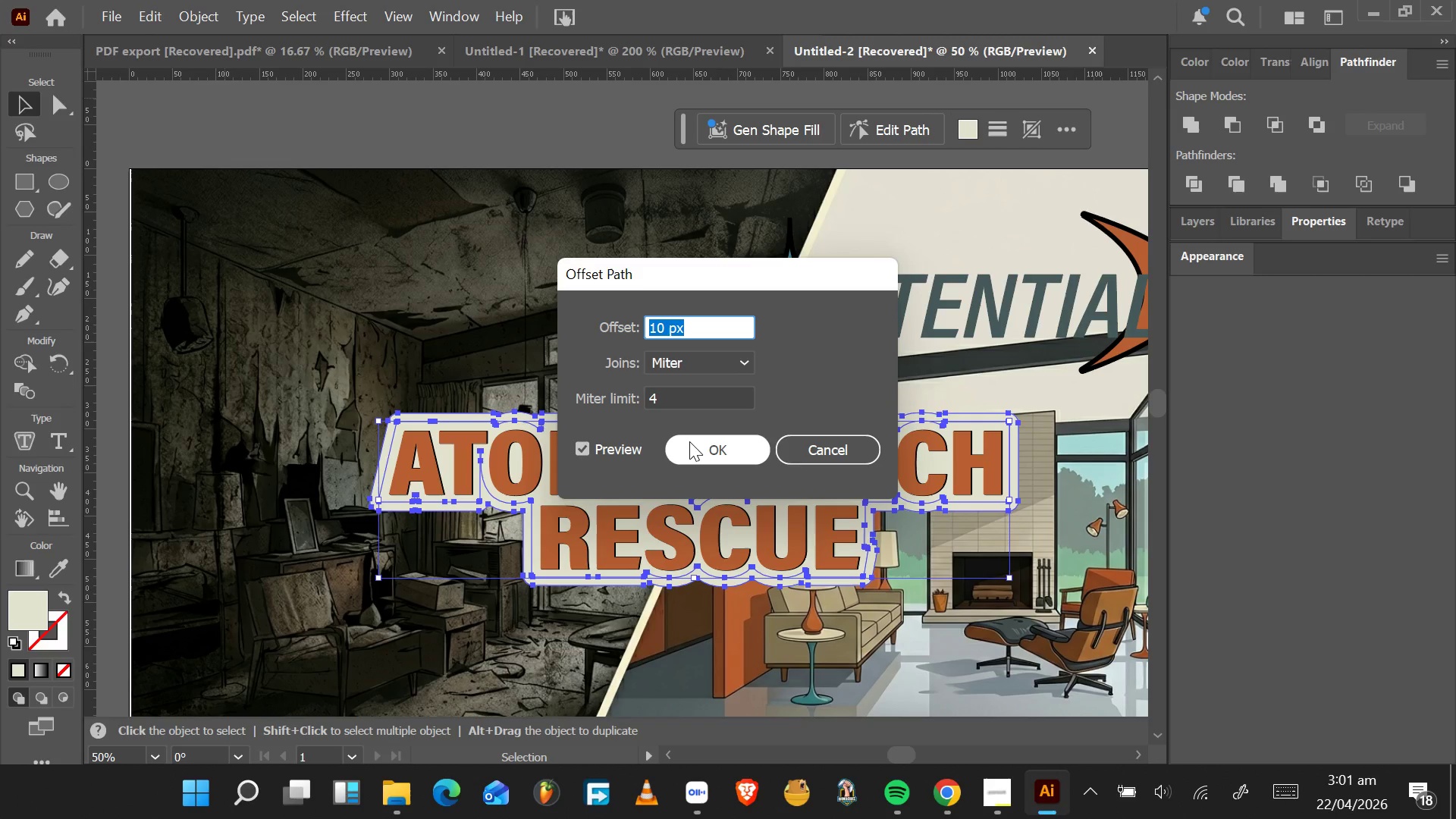 
left_click([690, 449])
 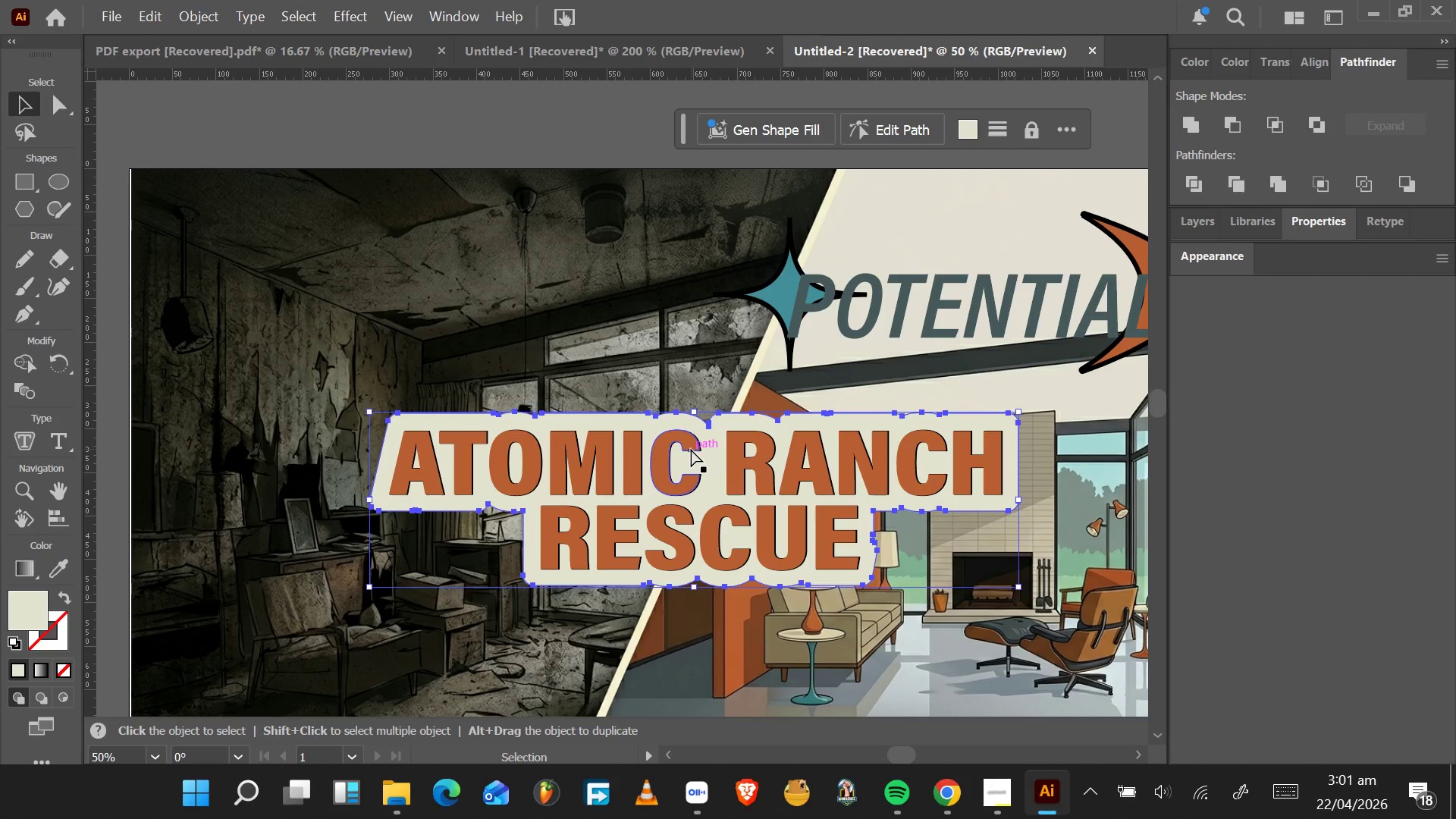 
key(Control+X)
 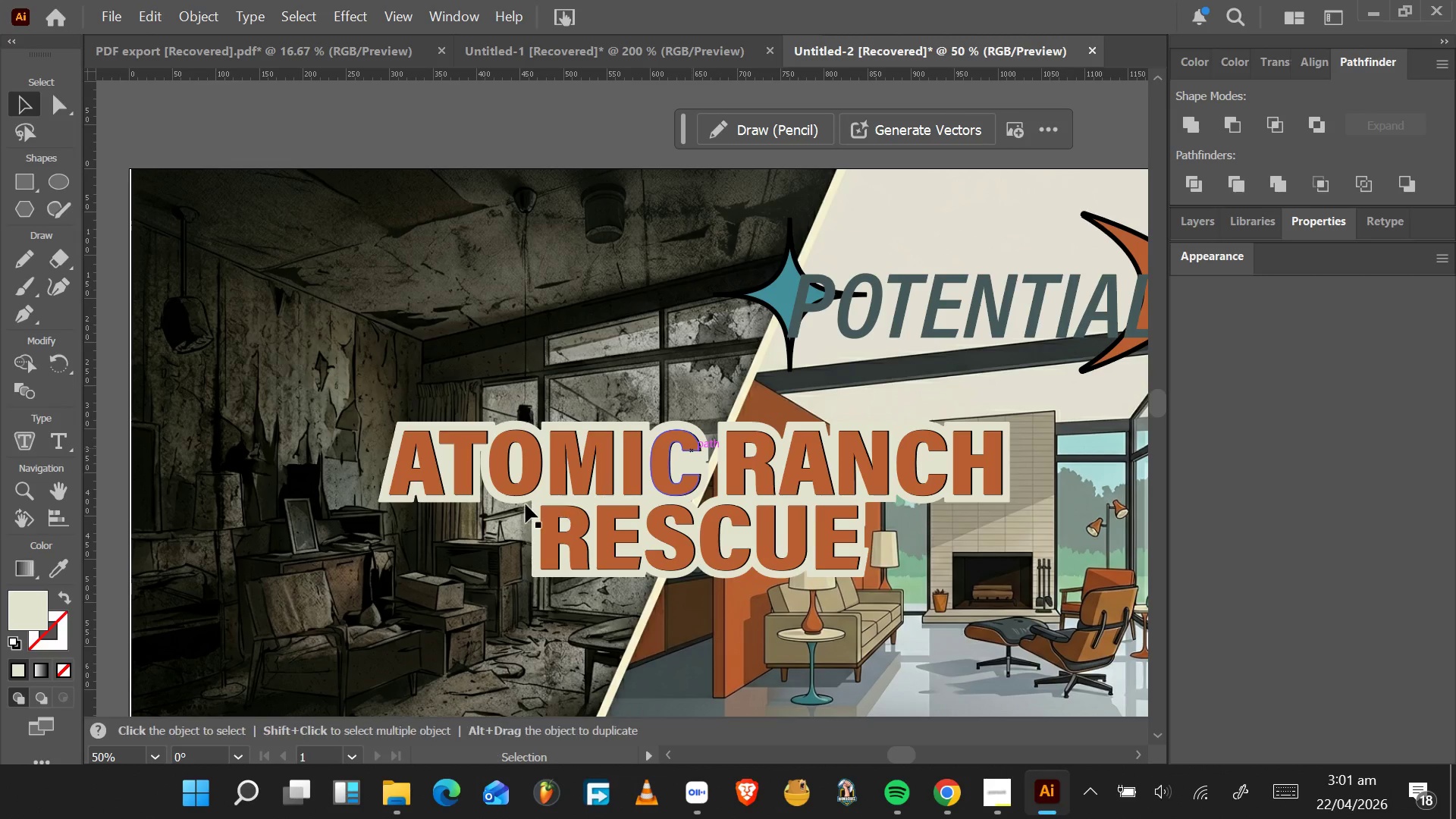 
key(Control+V)
 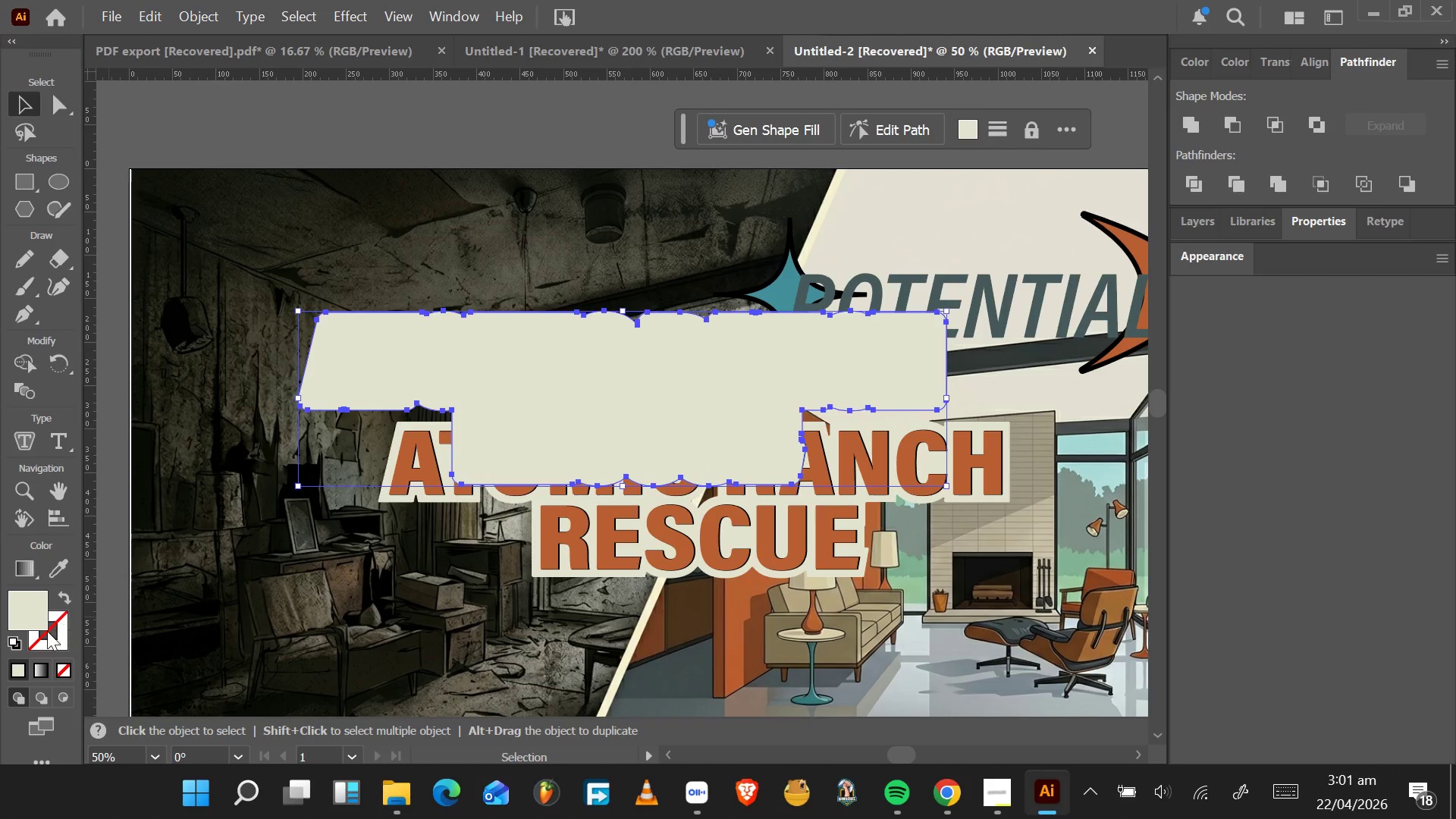 
left_click_drag(start_coordinate=[34, 608], to_coordinate=[39, 610])
 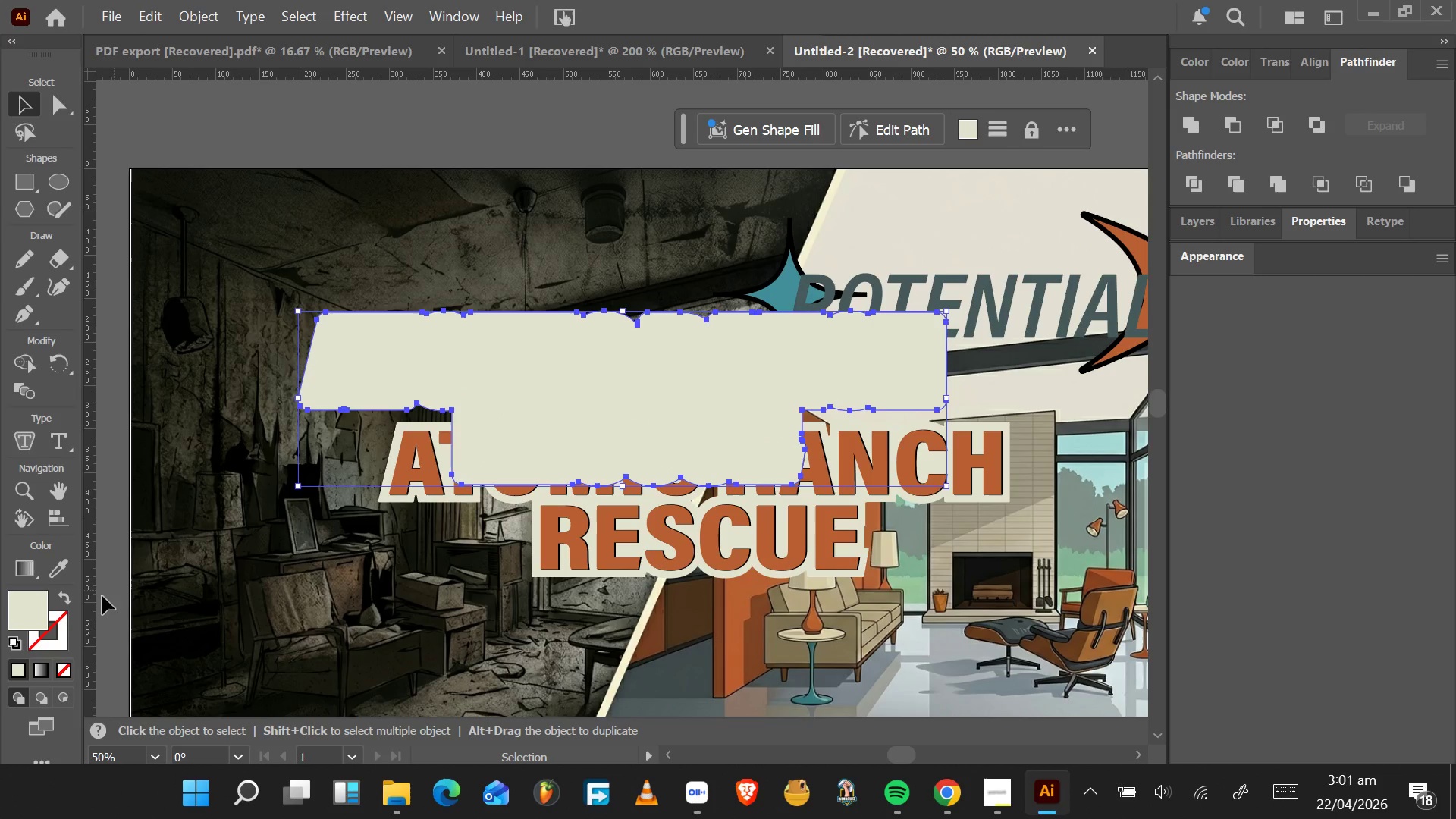 
double_click([15, 607])
 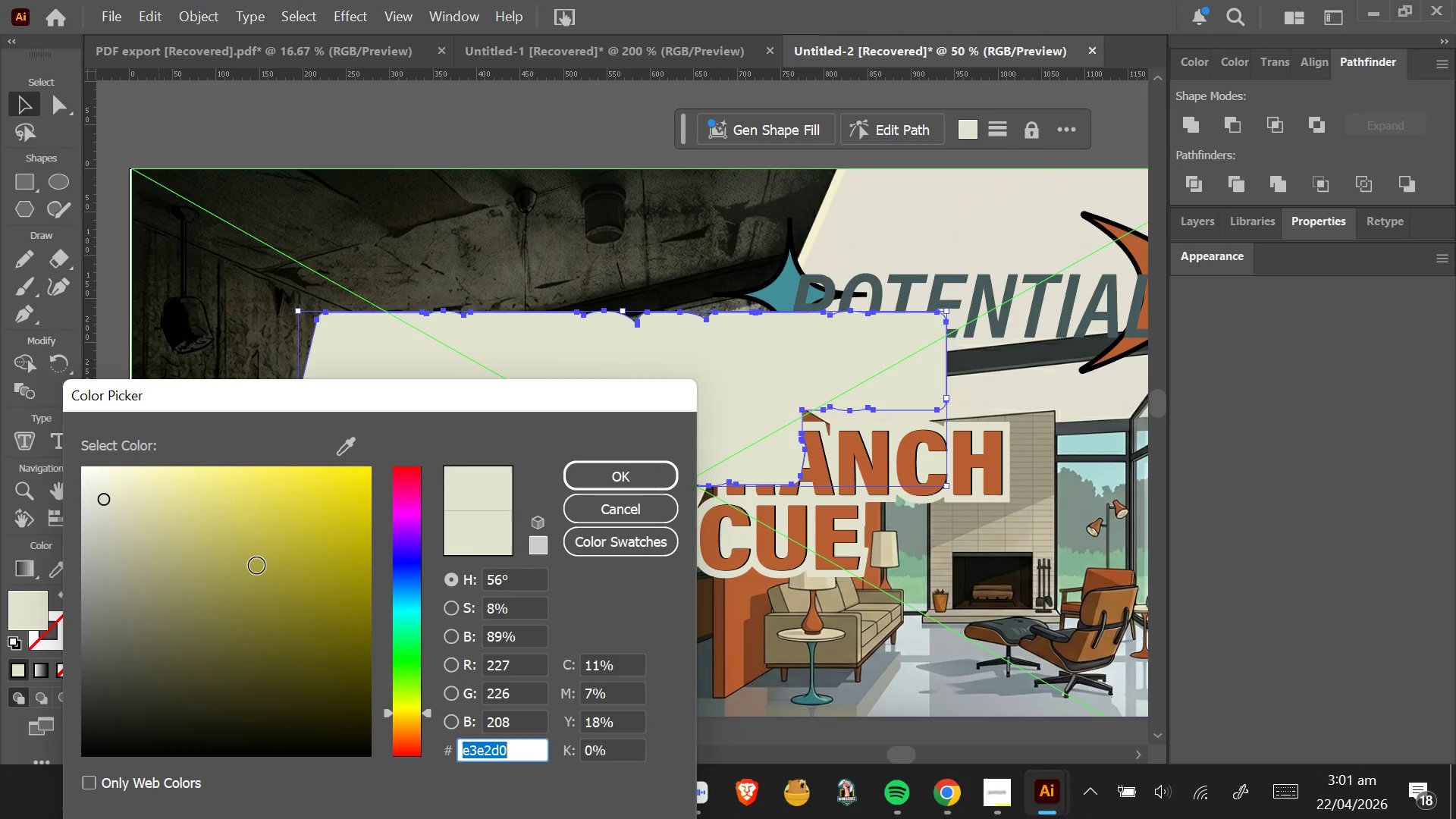 
left_click_drag(start_coordinate=[272, 564], to_coordinate=[56, 771])
 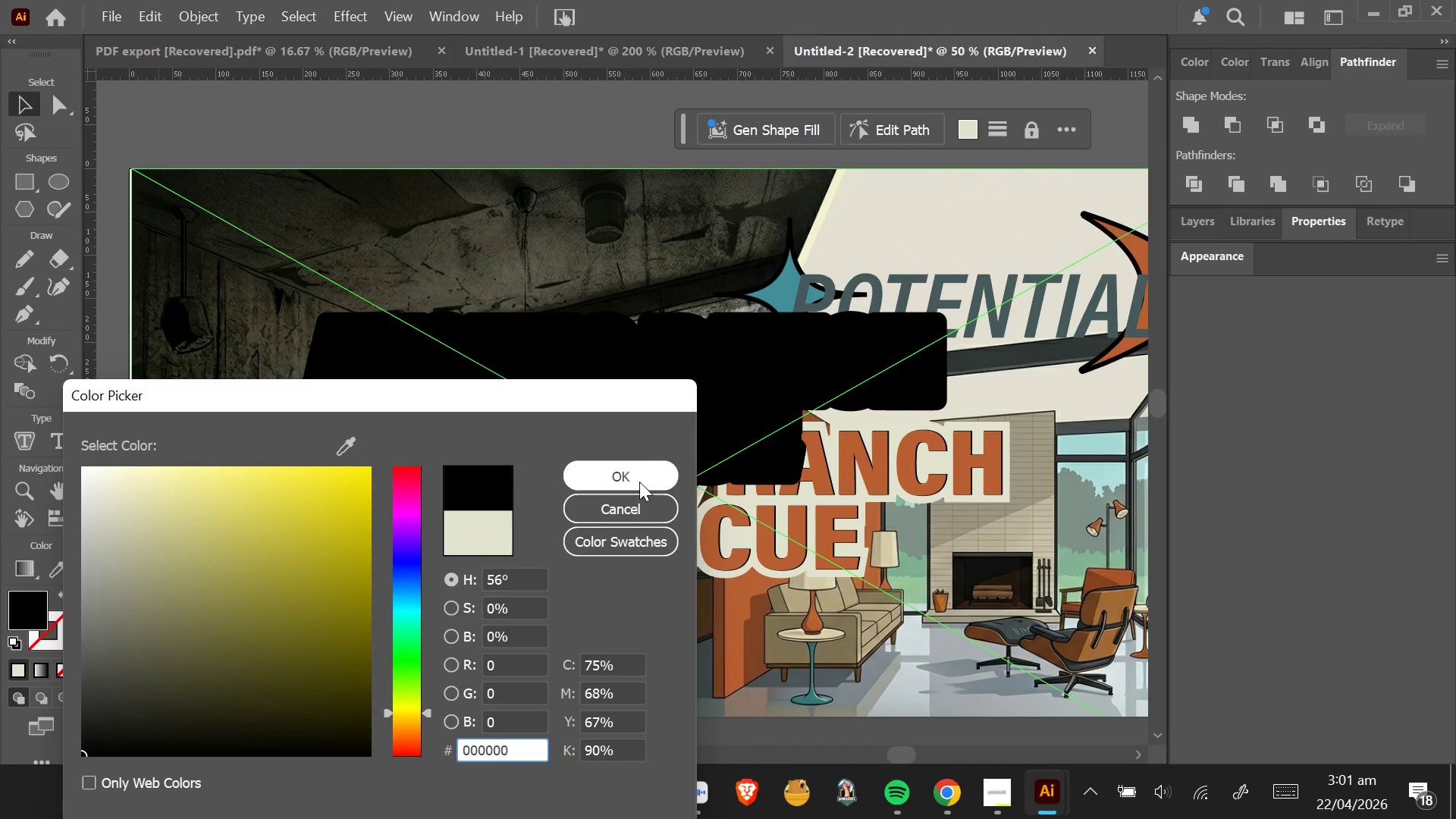 
left_click([639, 471])
 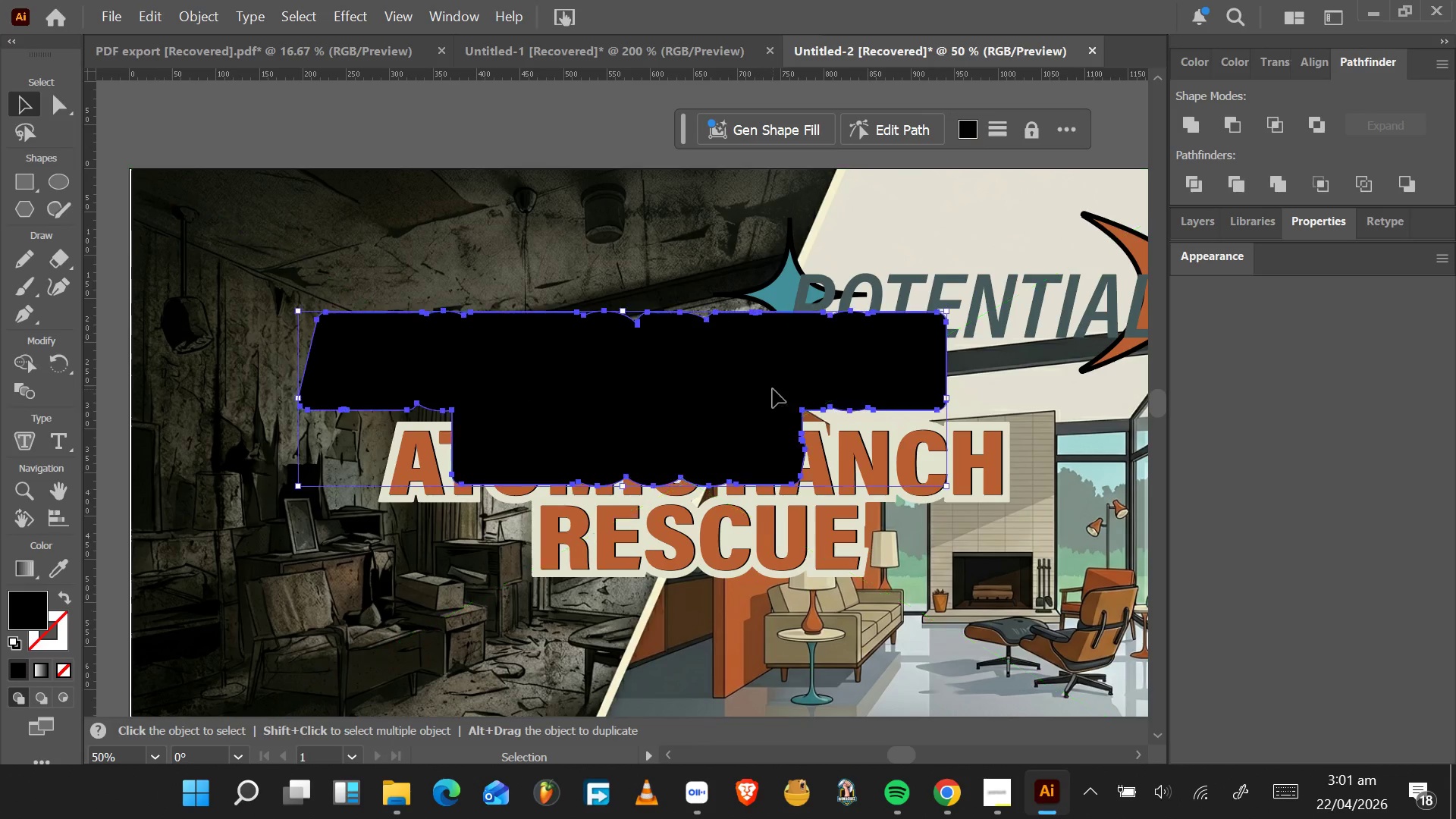 
left_click_drag(start_coordinate=[773, 389], to_coordinate=[852, 485])
 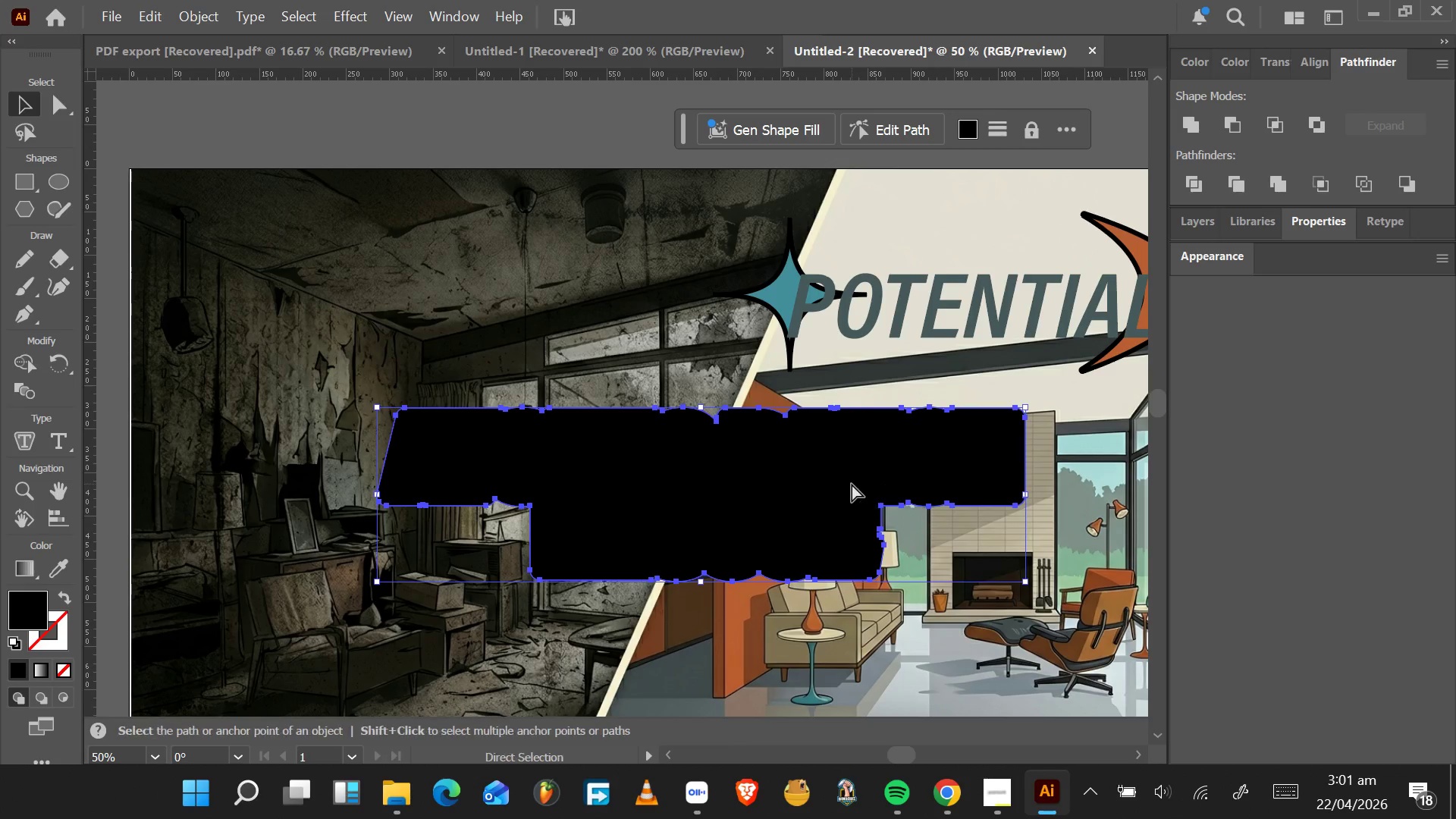 
key(Control+BracketLeft)
 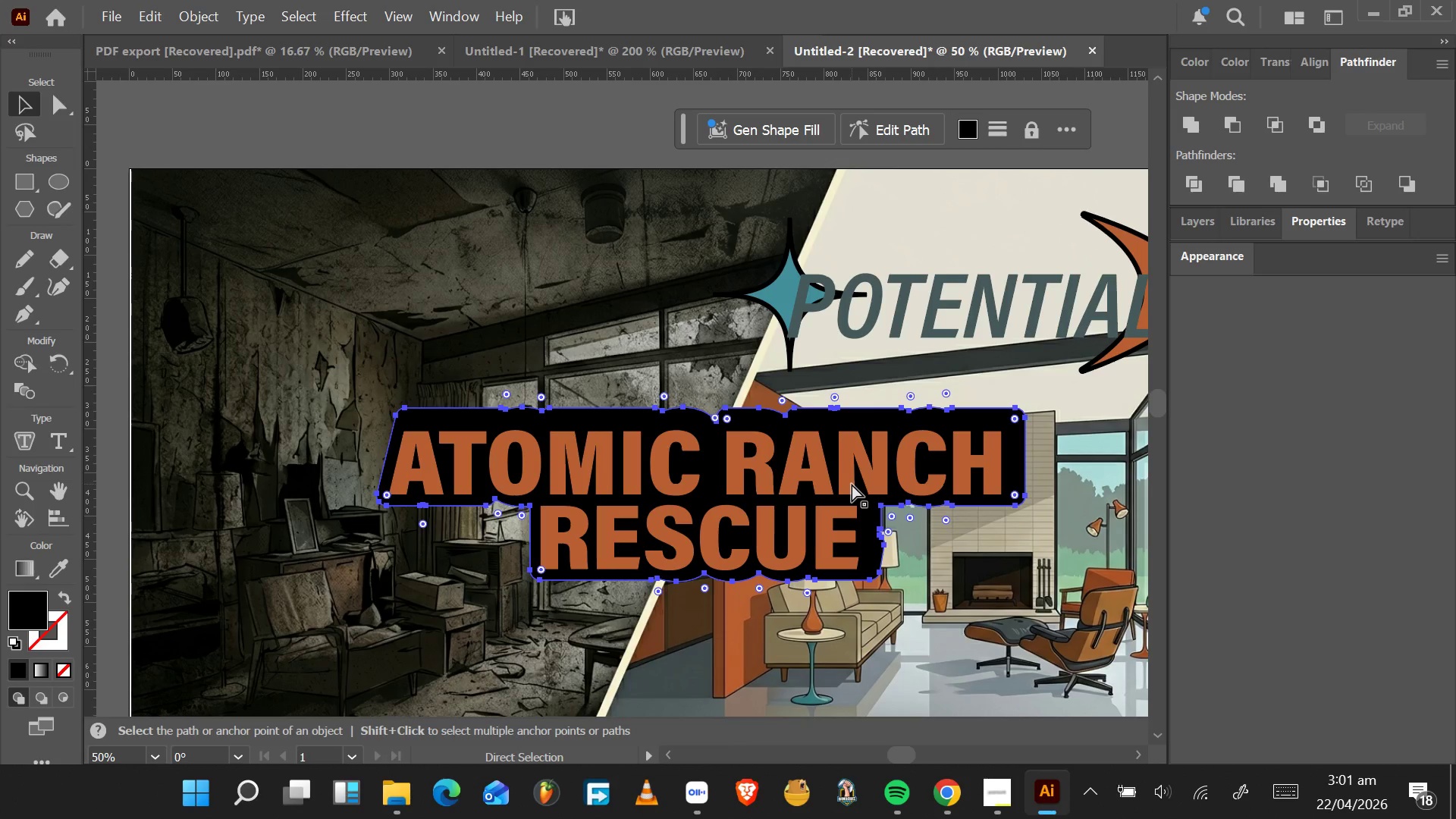 
key(Control+BracketLeft)
 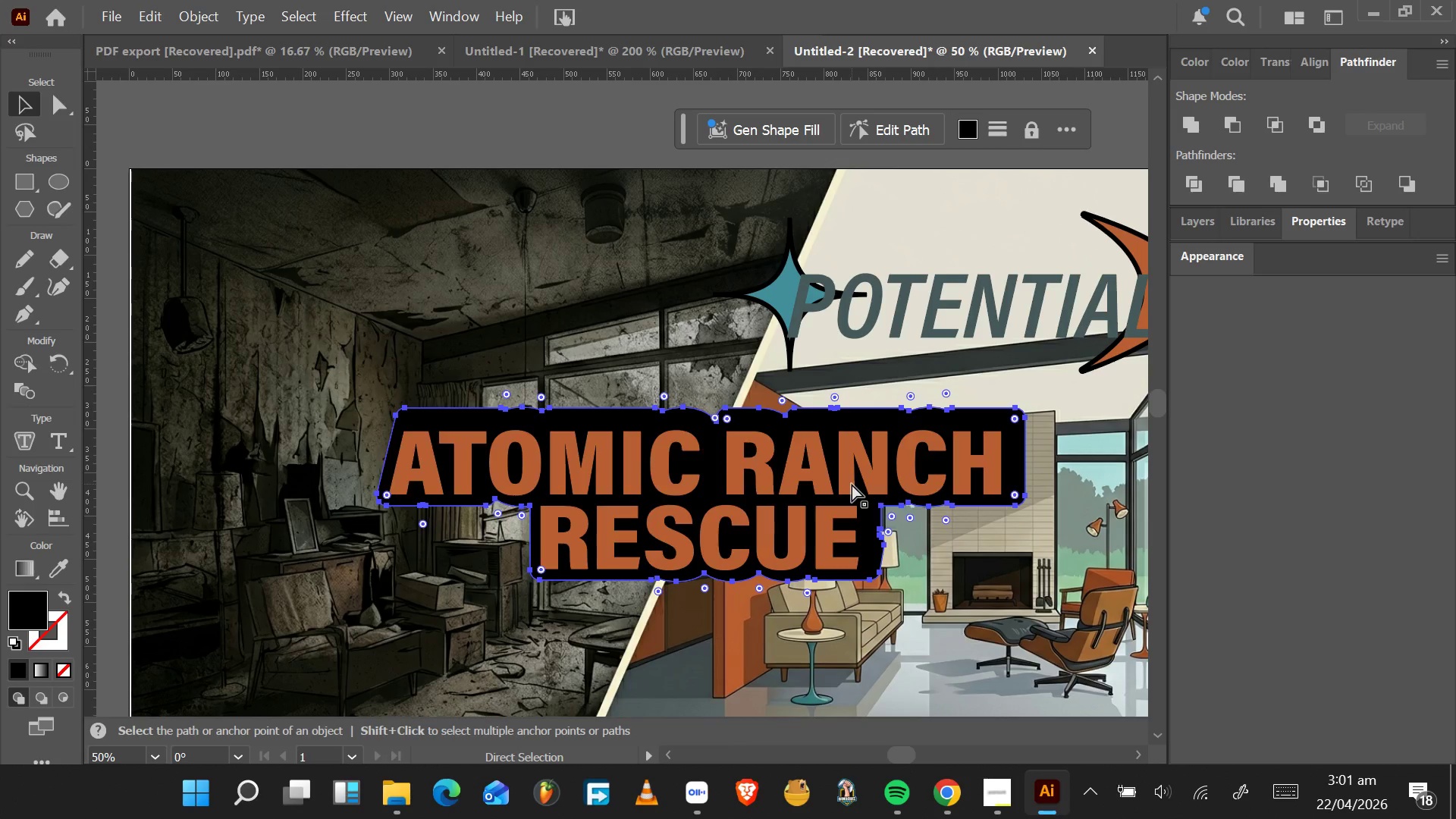 
key(Control+BracketLeft)
 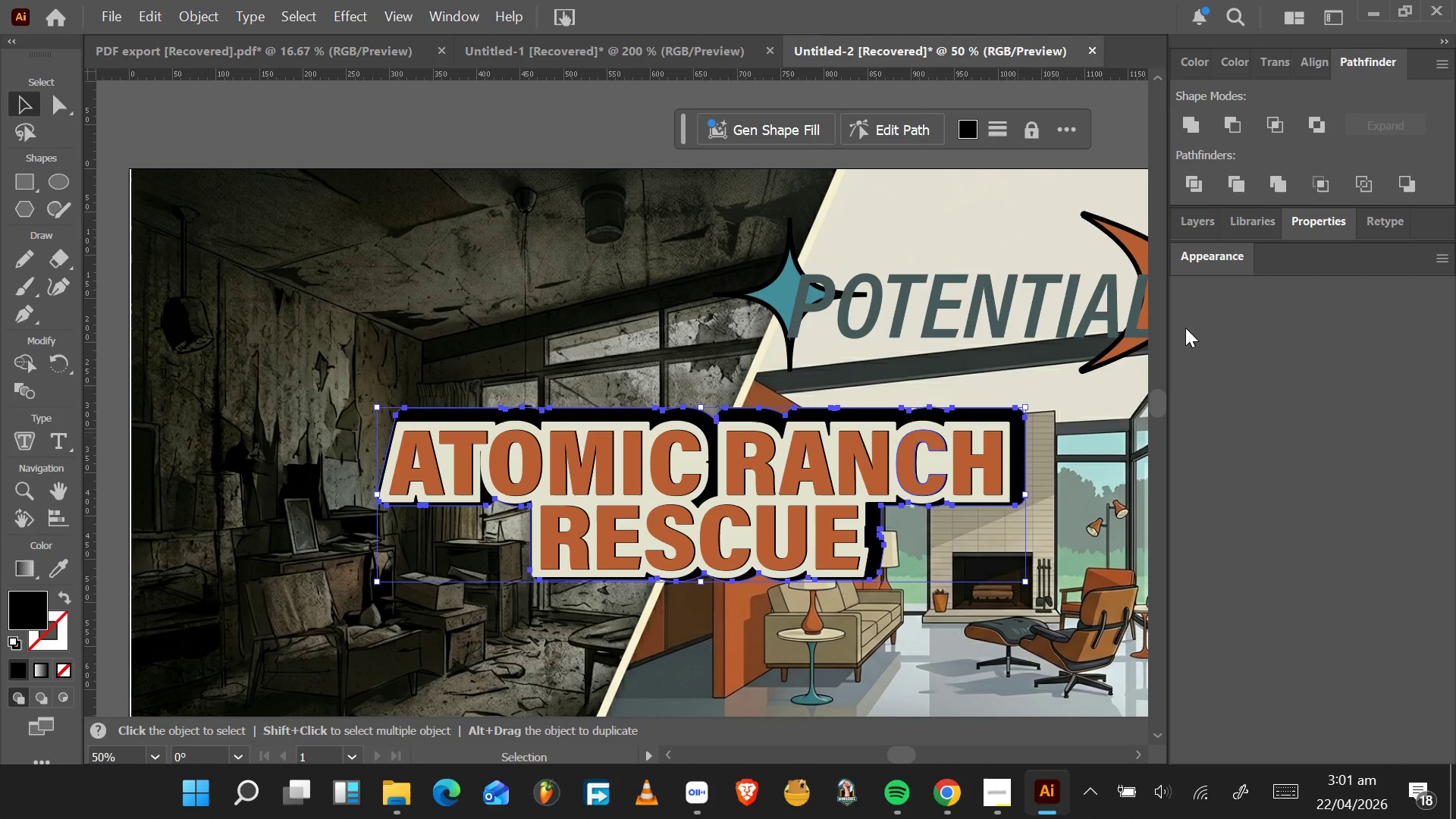 
left_click([1316, 59])
 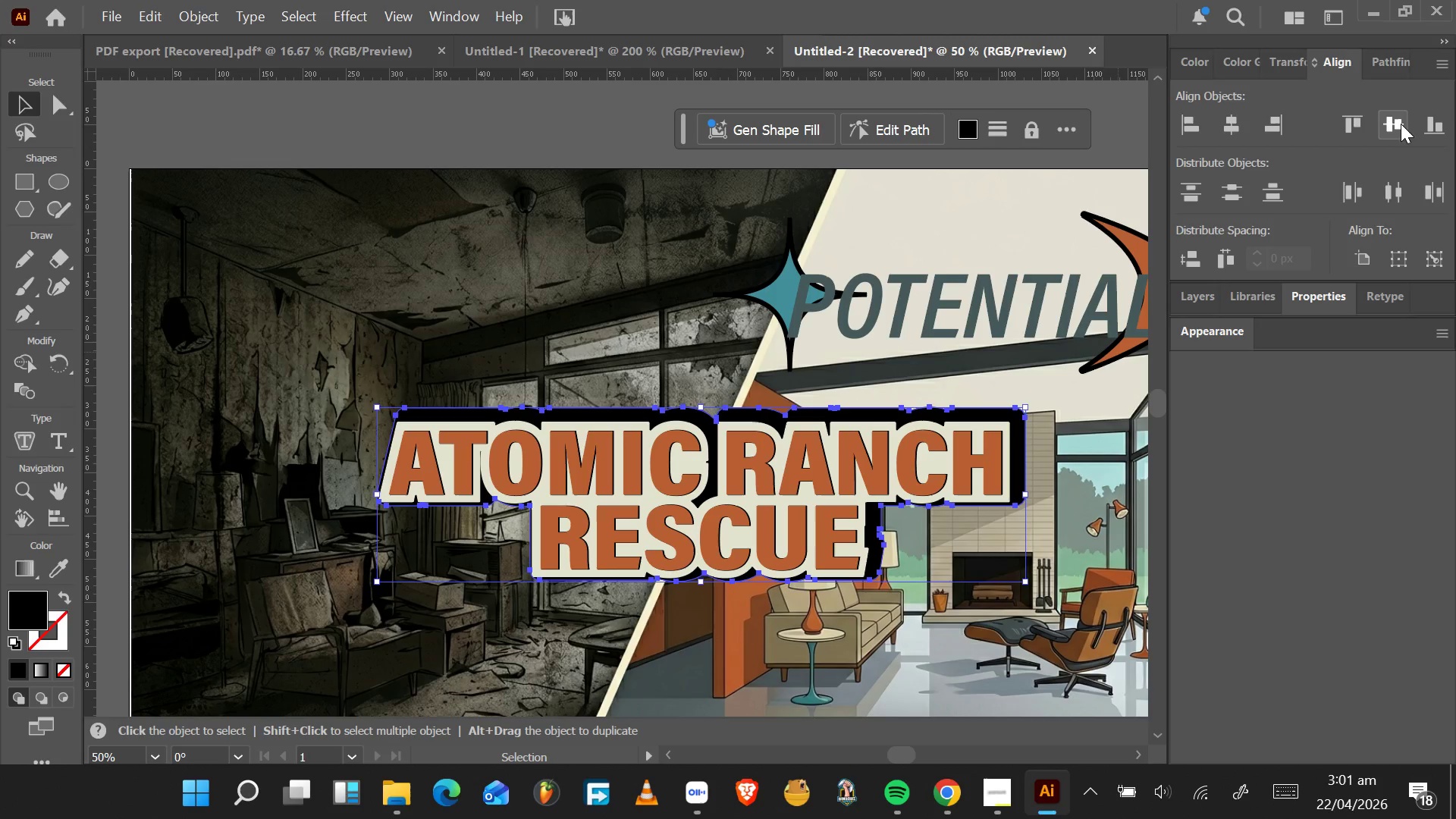 
left_click([1398, 124])
 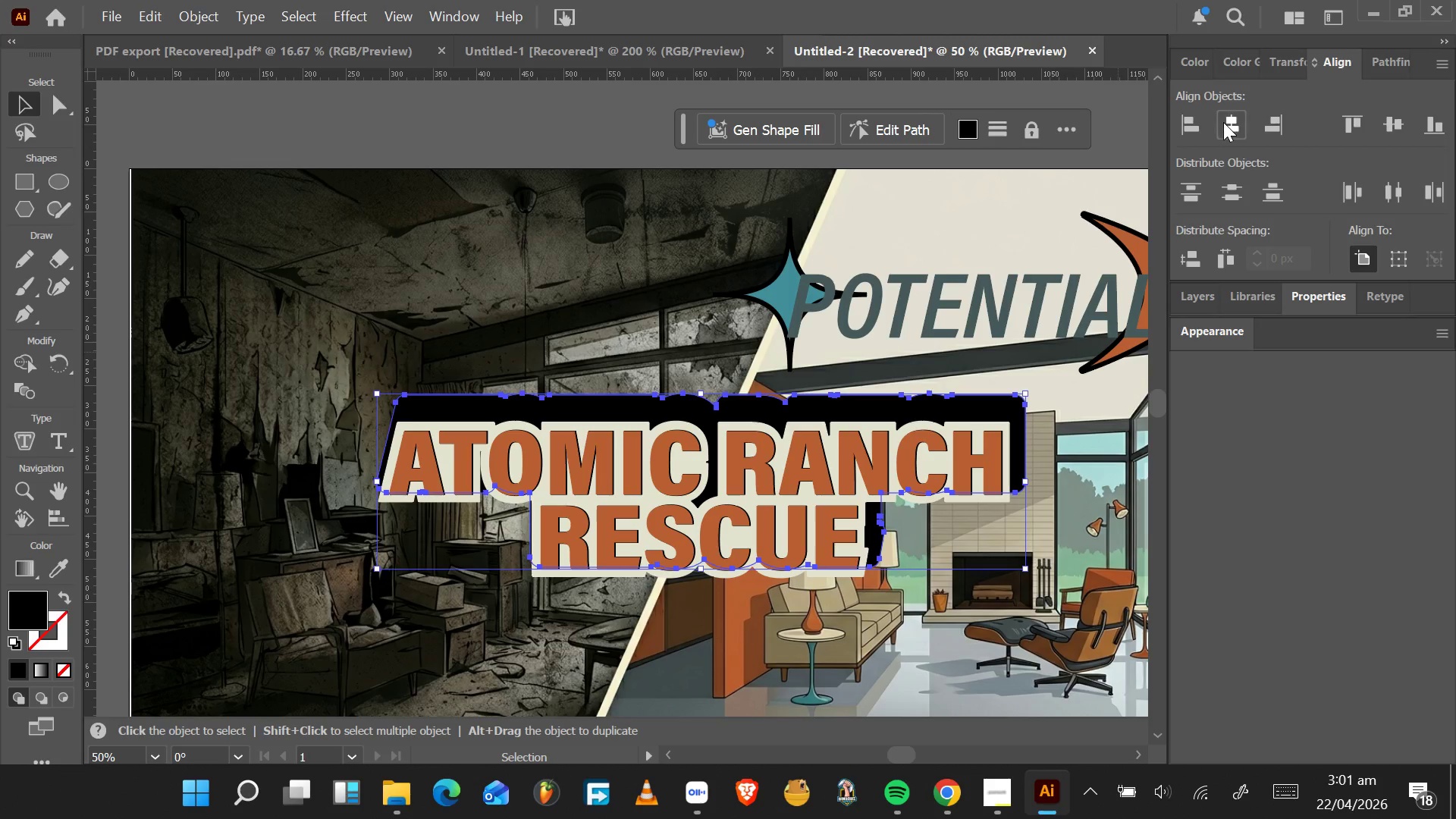 
left_click([1223, 122])
 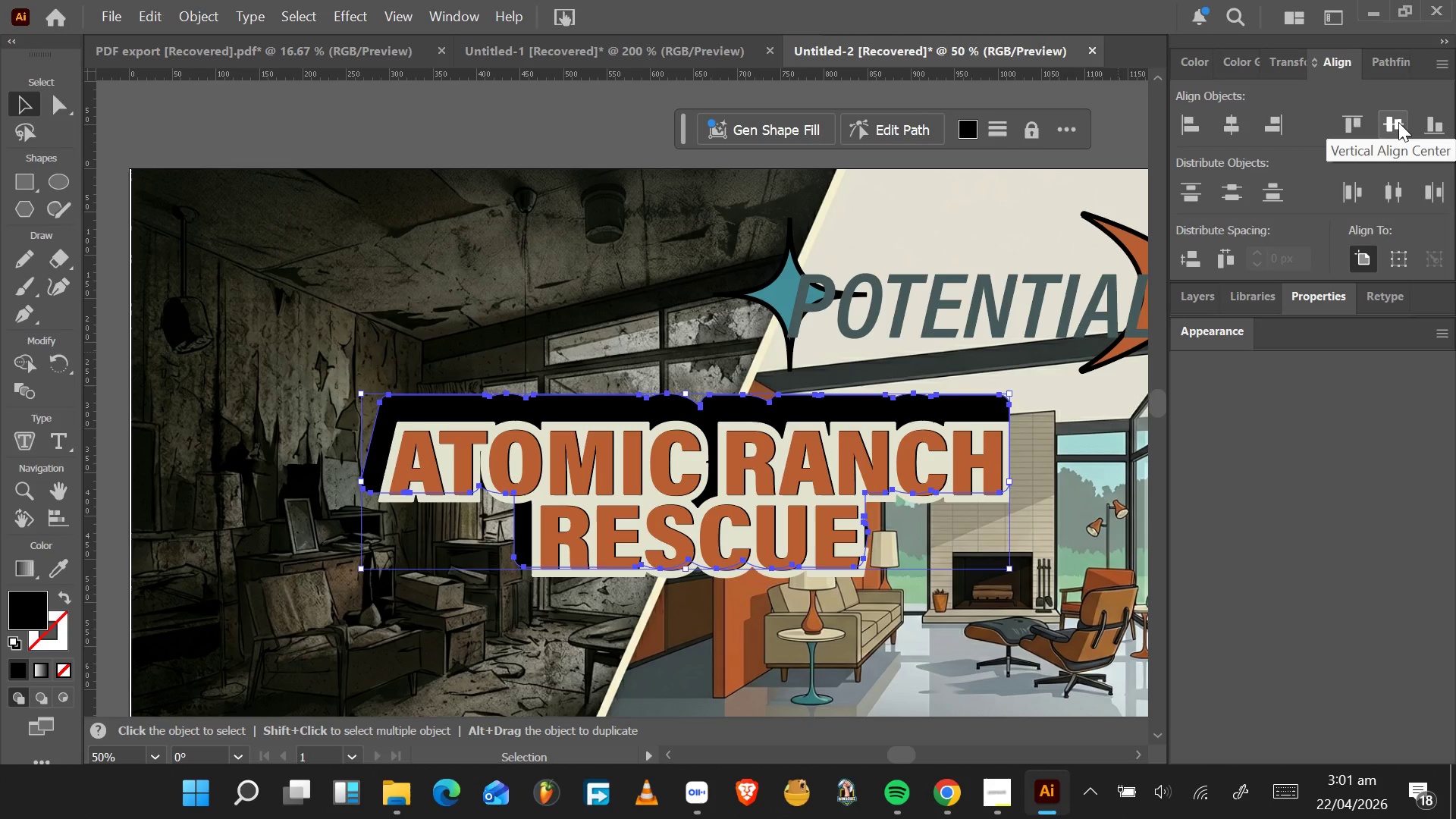 
hold_key(key=ControlLeft, duration=0.31)
 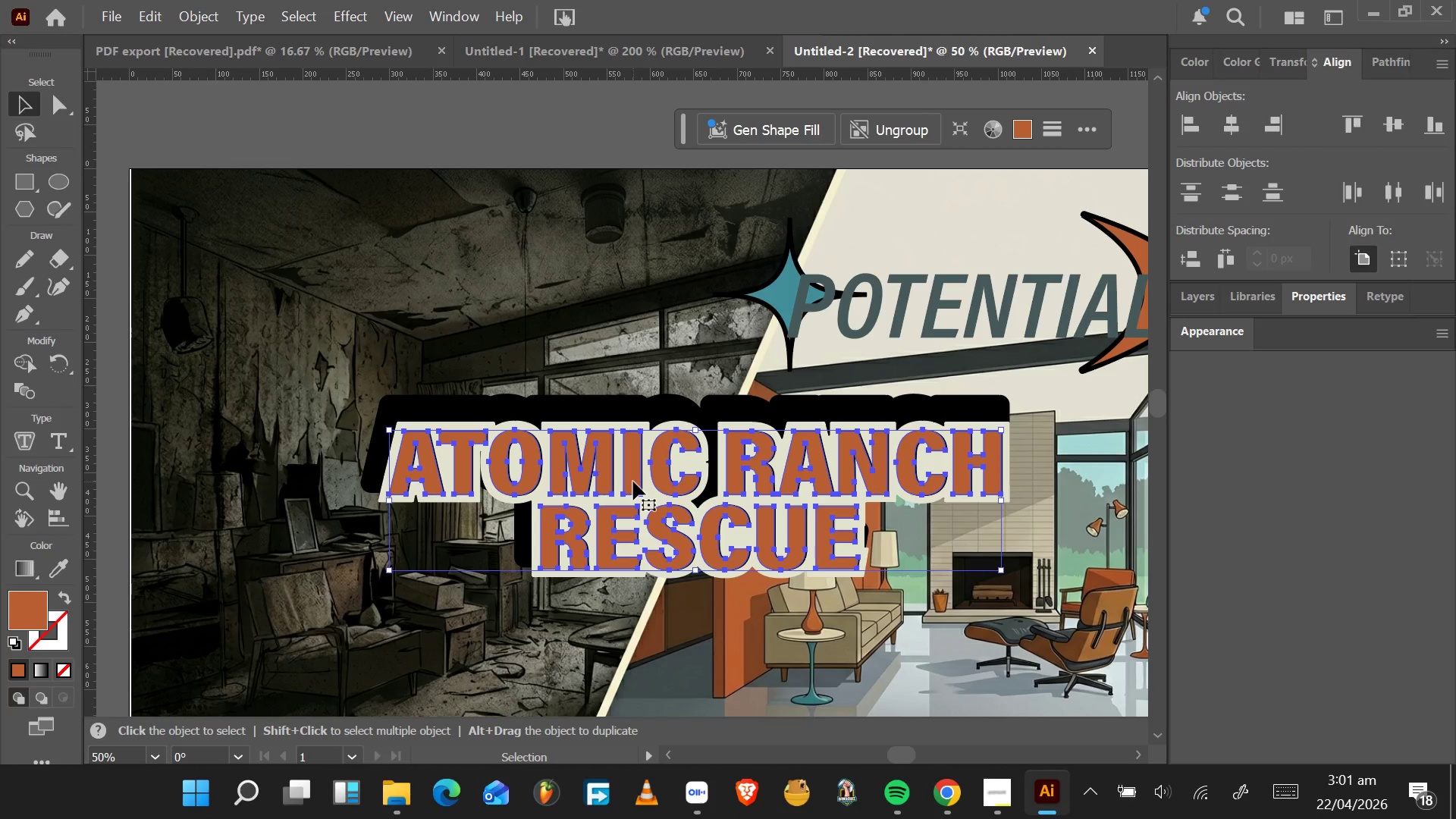 
key(Shift+ShiftLeft)
 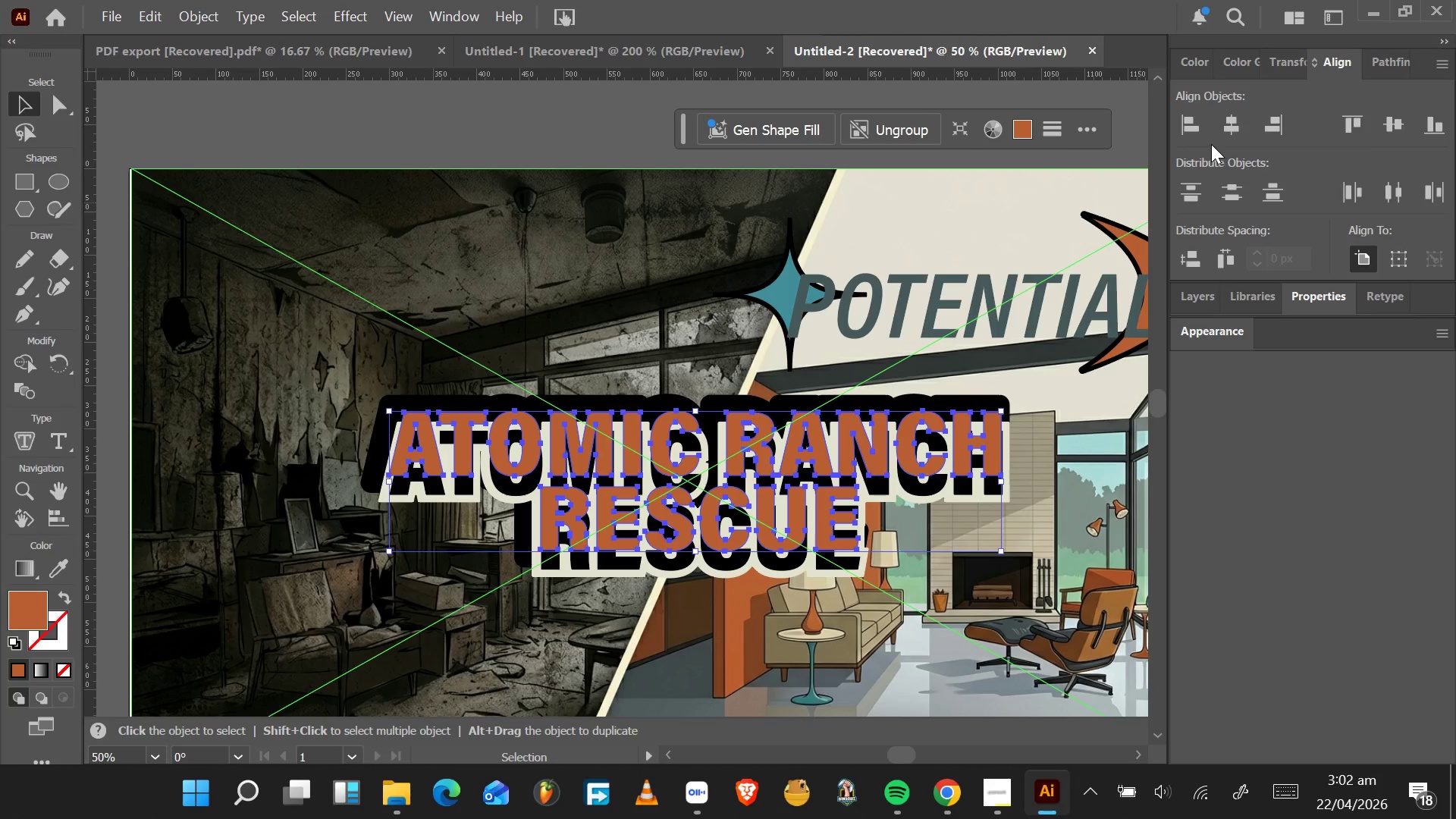 
left_click([1225, 124])
 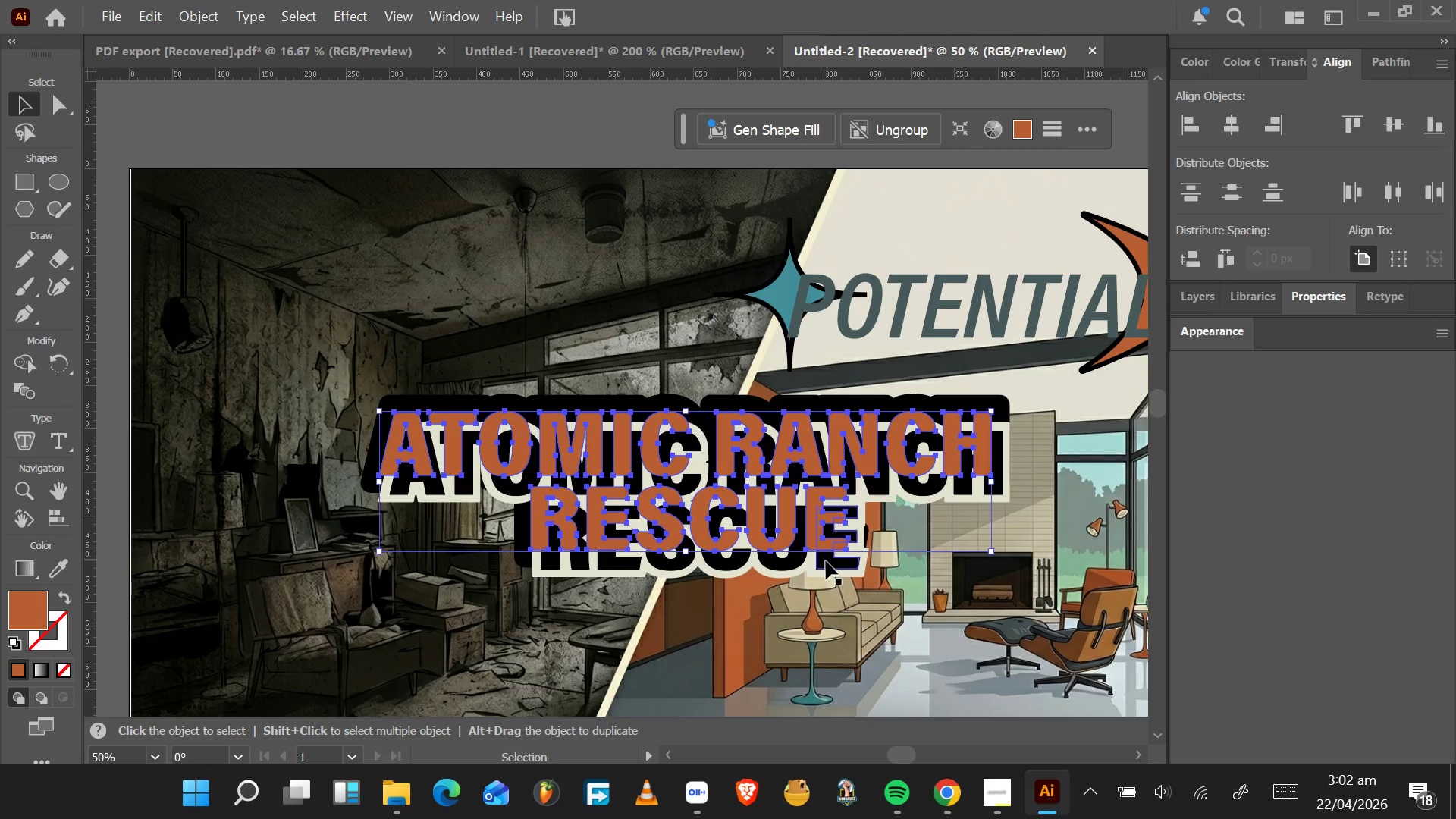 
left_click([827, 561])
 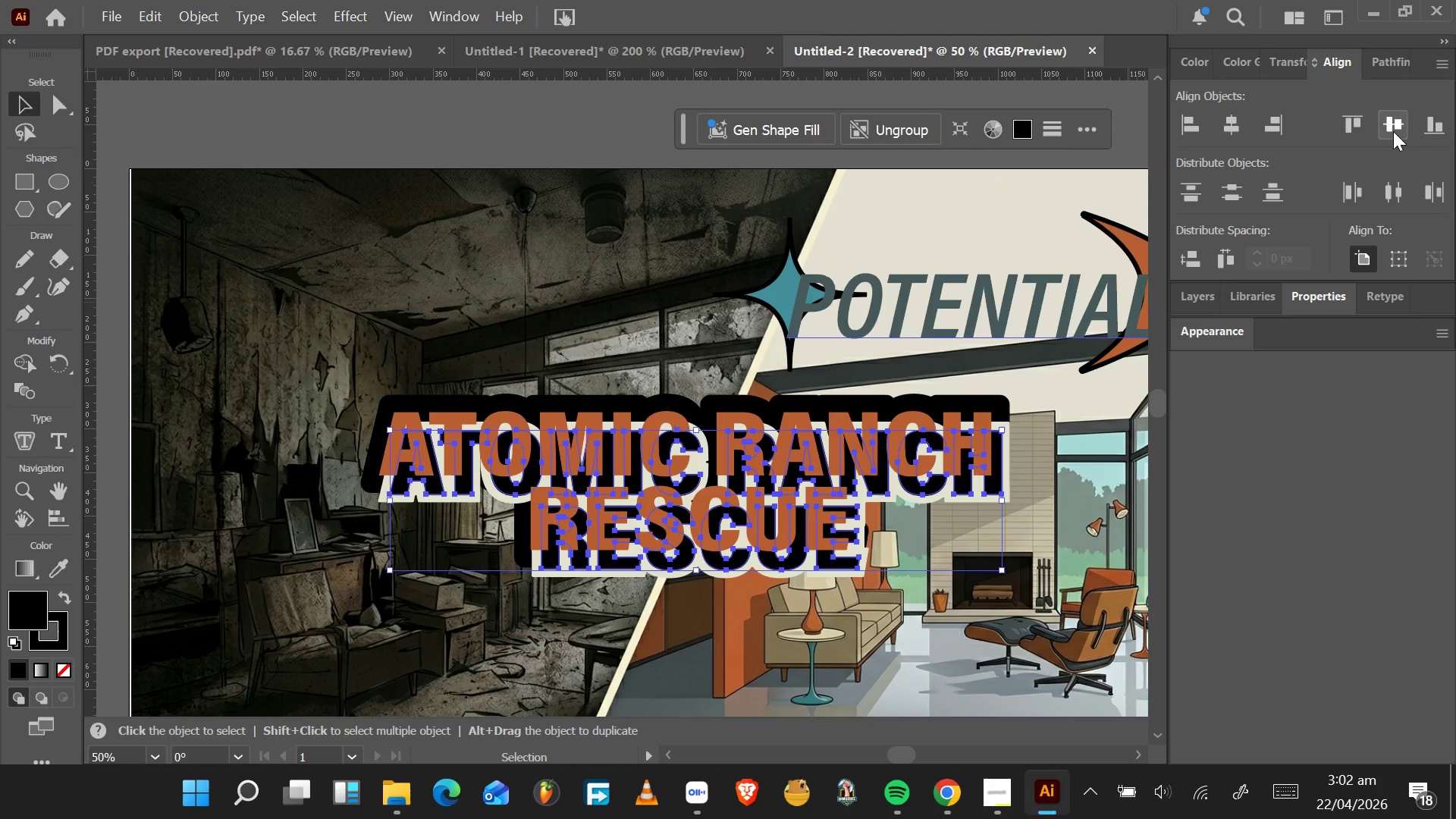 
left_click([1393, 130])
 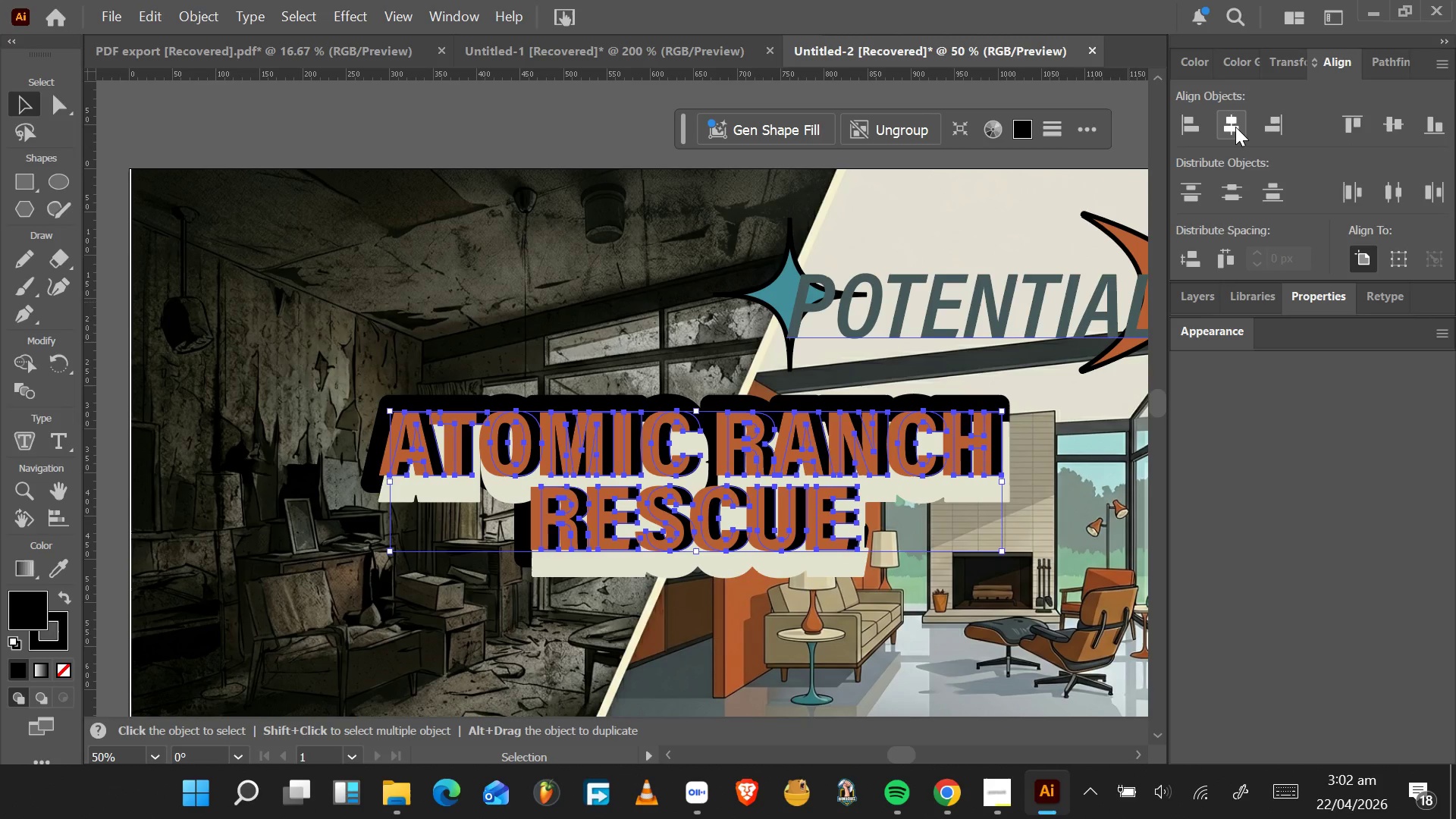 
left_click([1235, 127])
 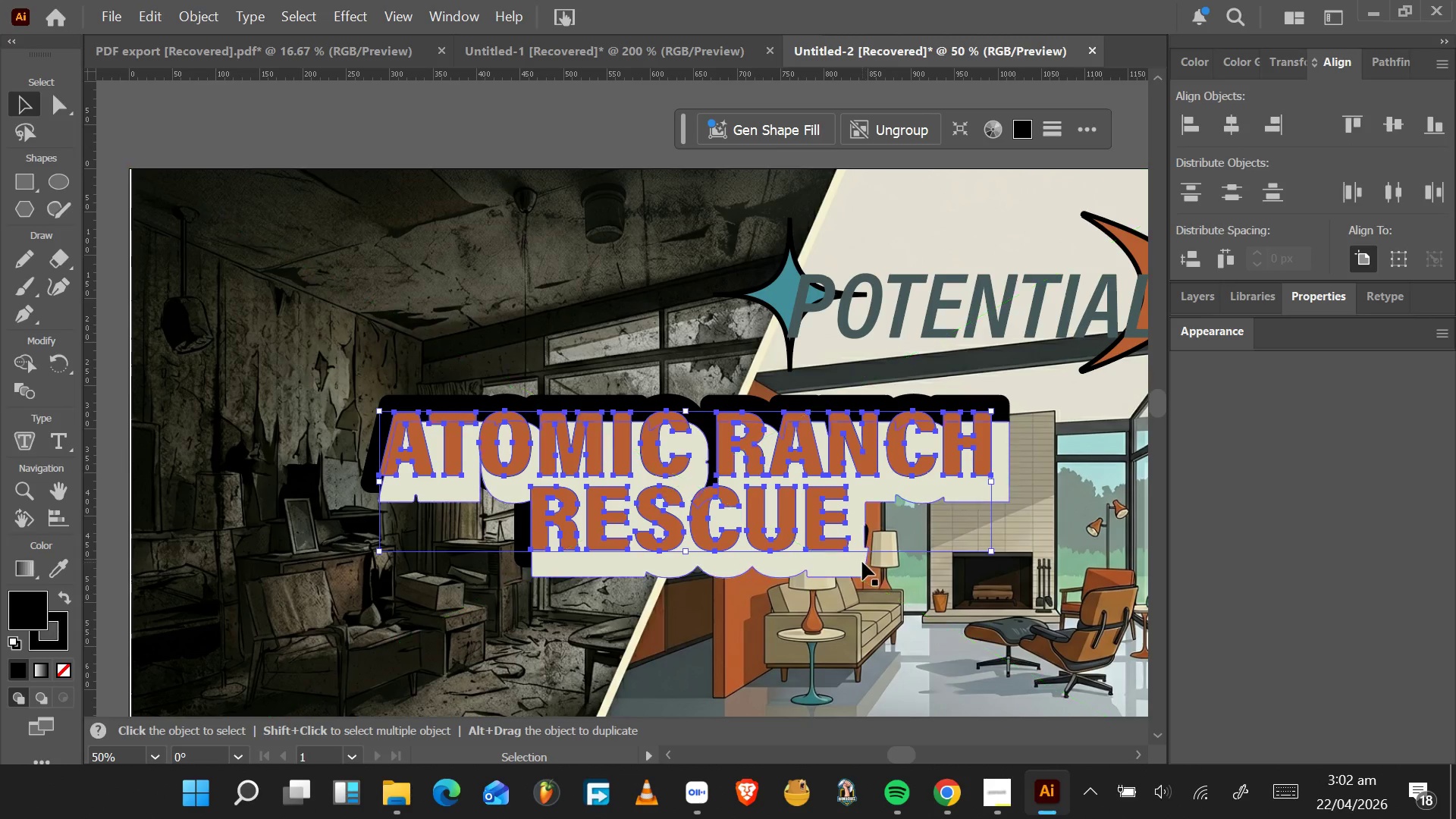 
left_click([857, 562])
 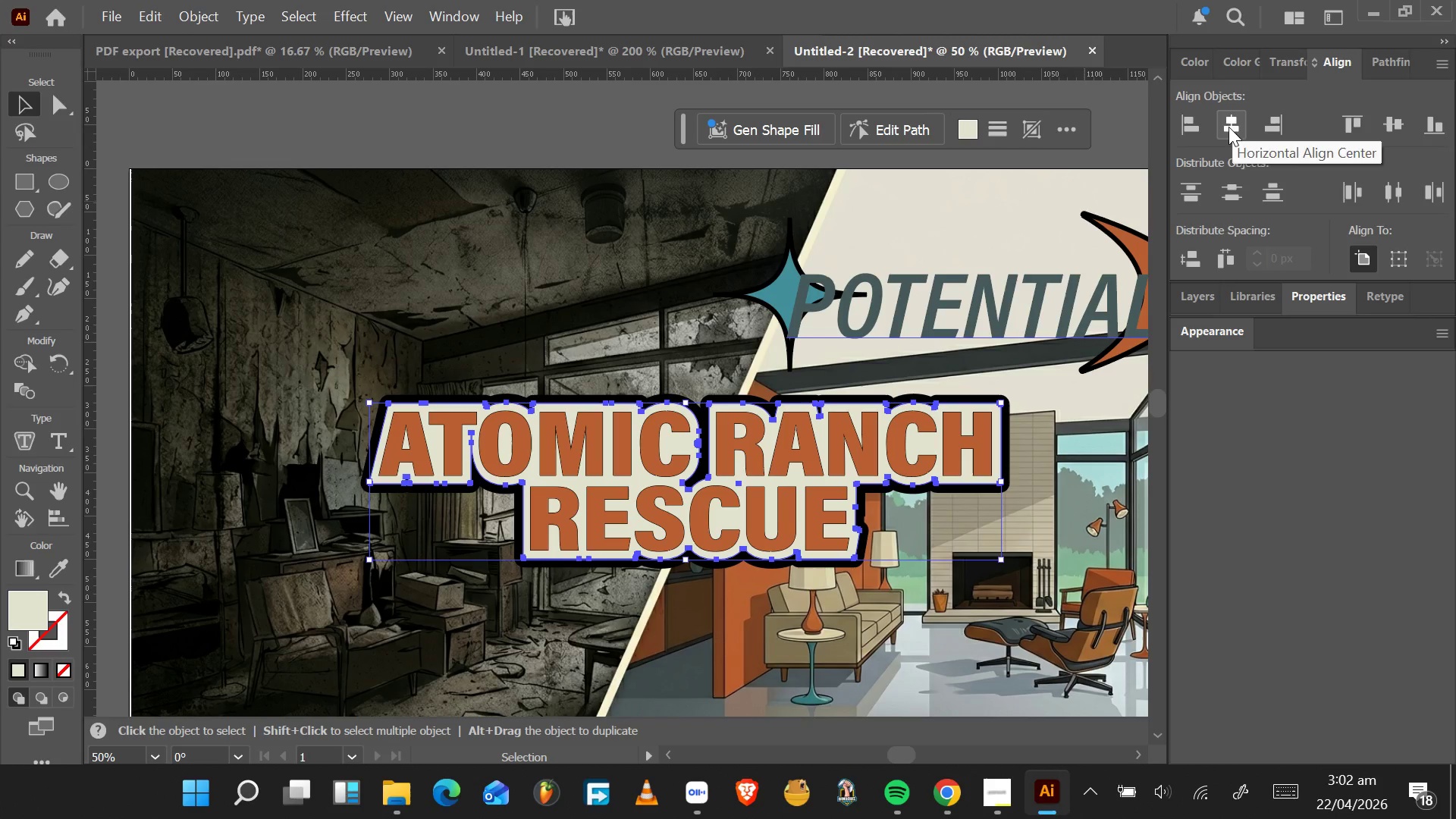 
wait(5.25)
 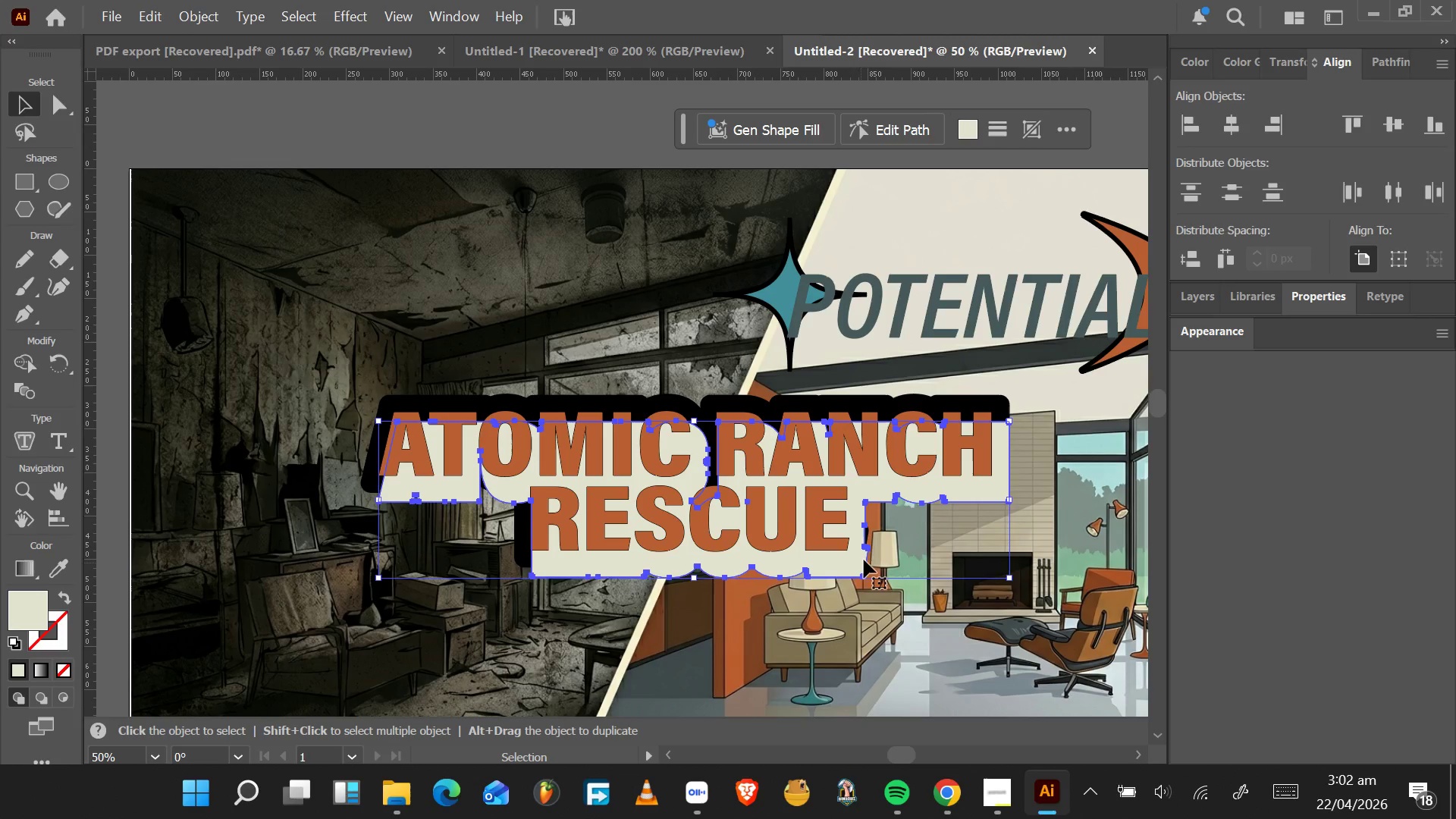 
left_click([274, 151])
 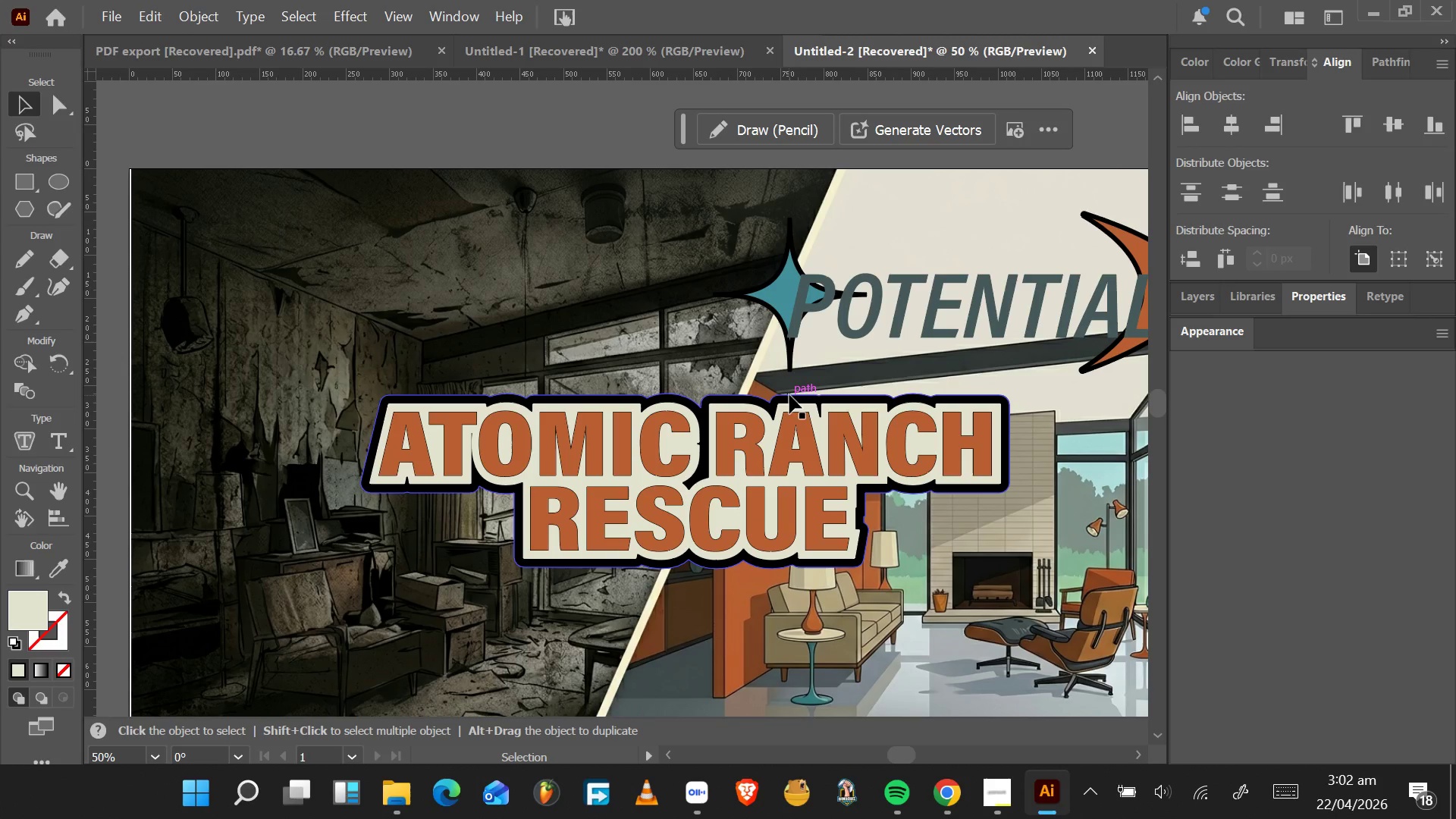 
left_click([791, 395])
 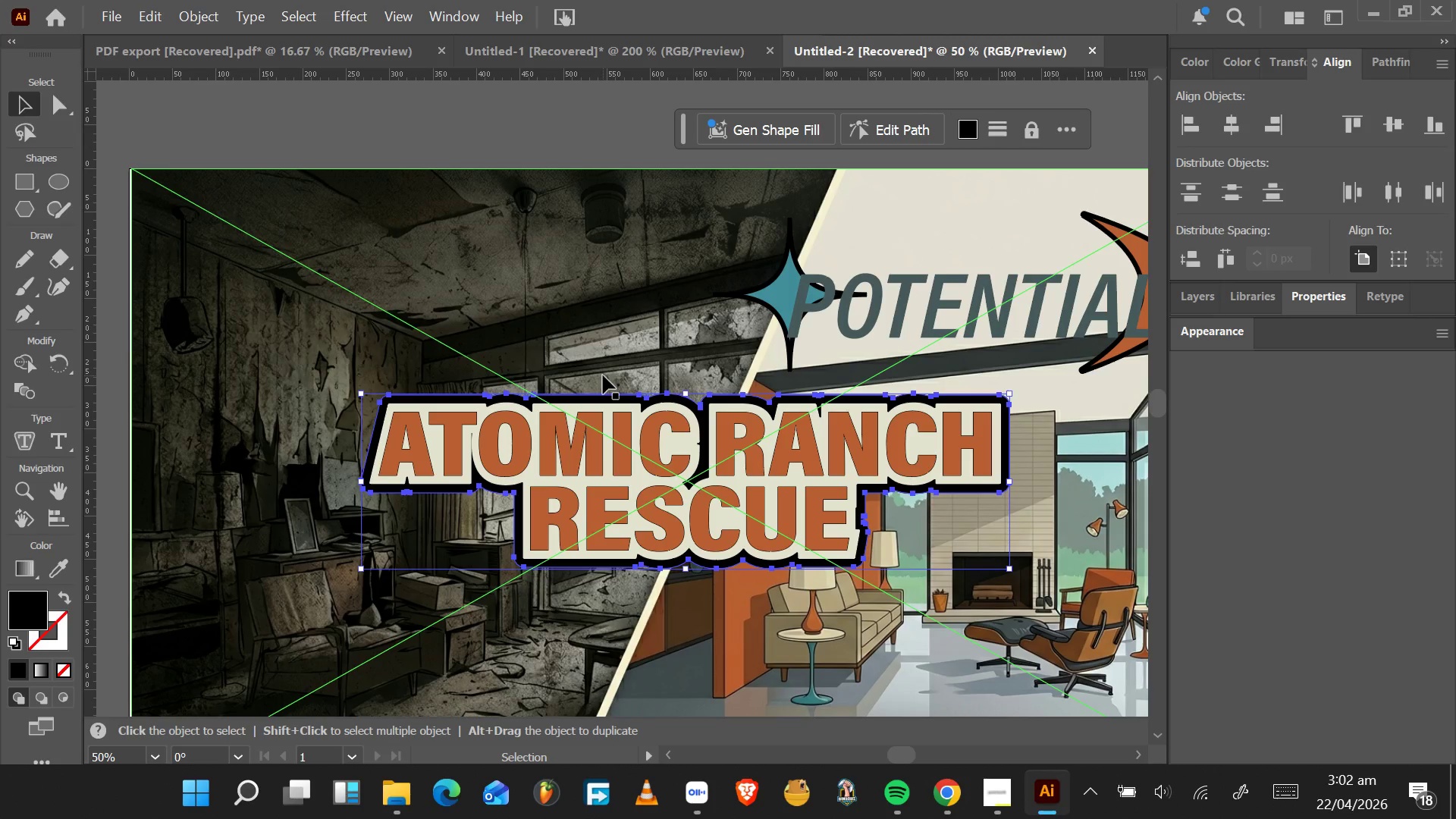 
wait(29.61)
 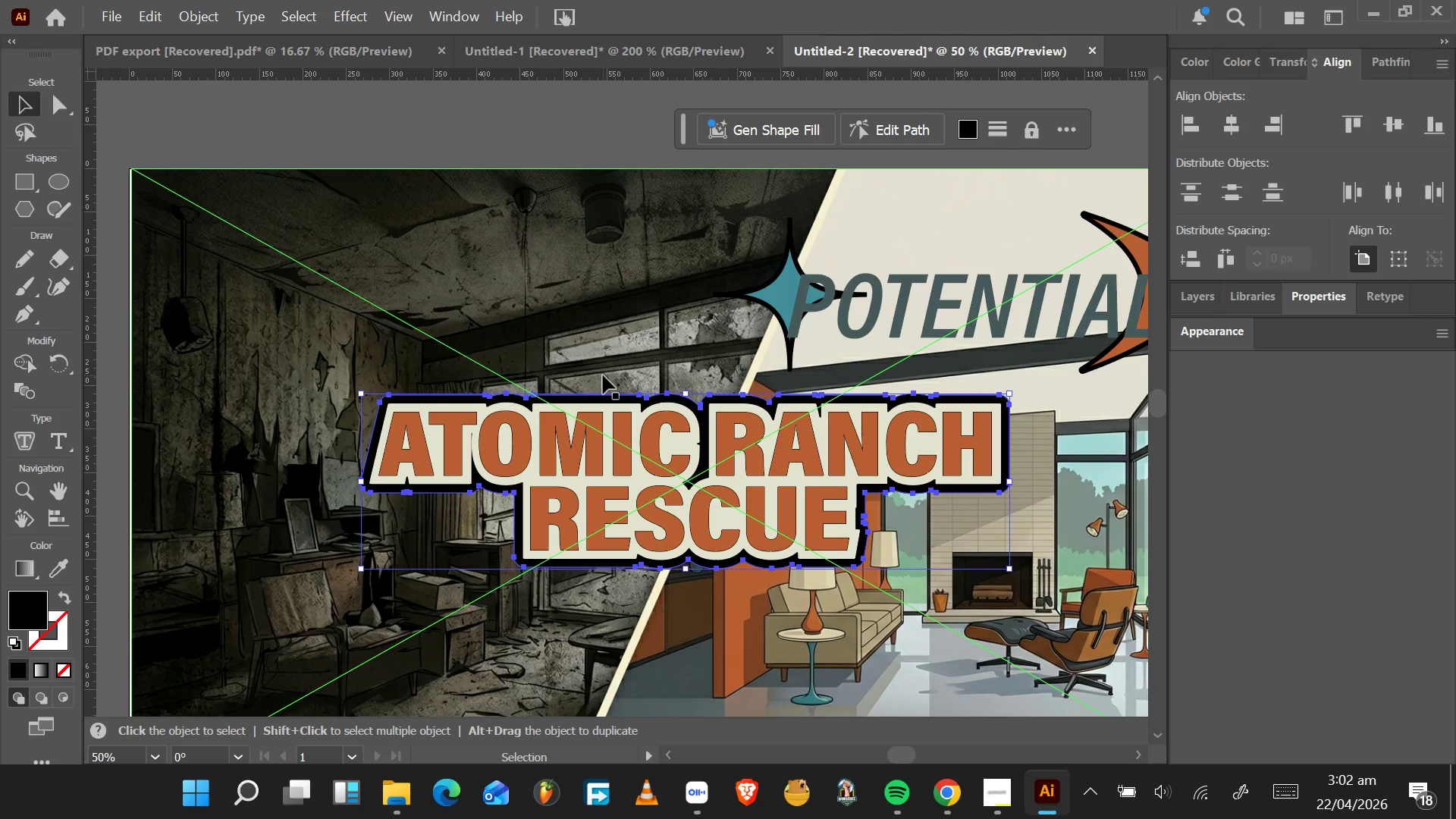 
left_click([29, 605])
 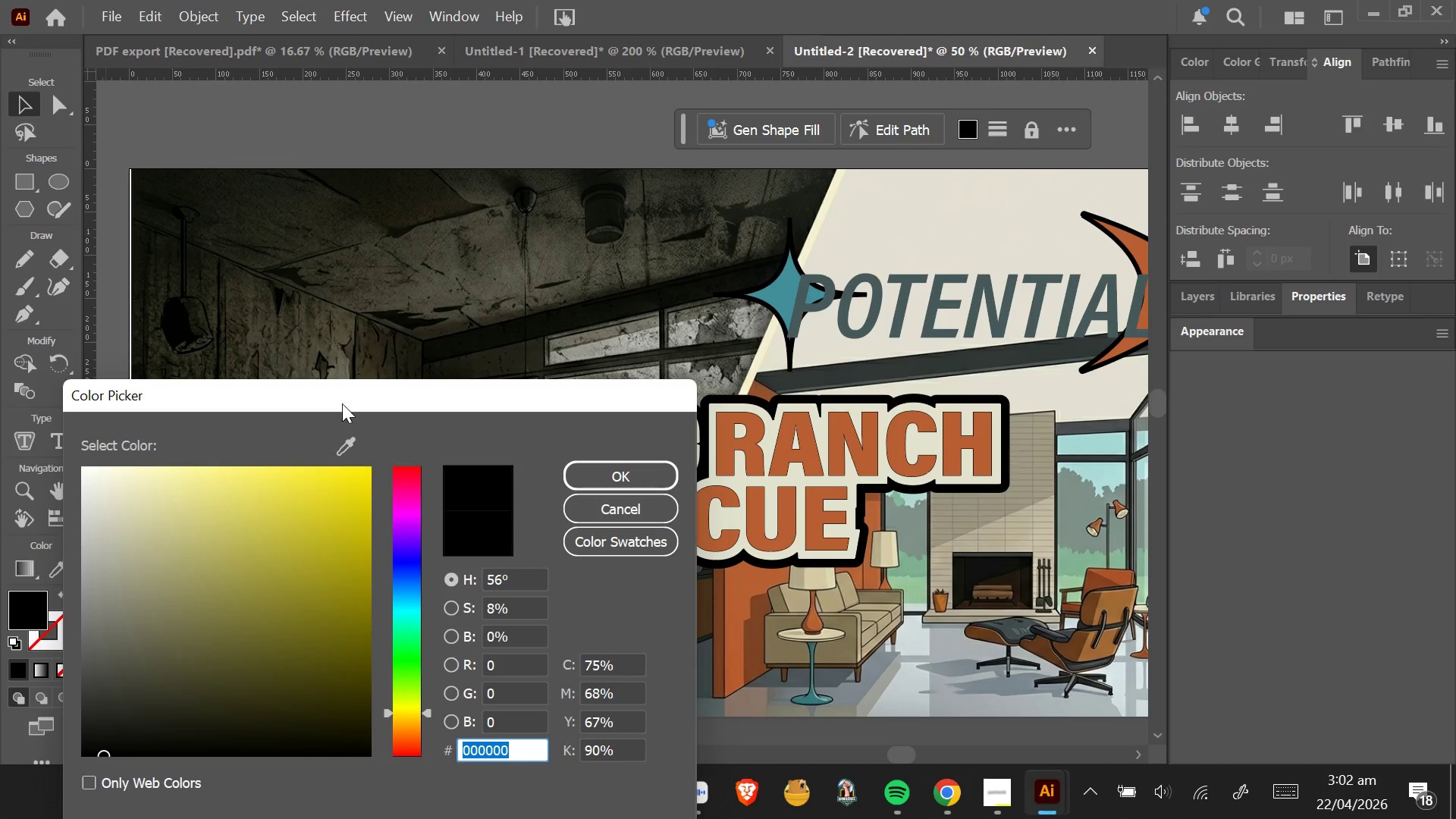 
left_click_drag(start_coordinate=[349, 390], to_coordinate=[306, 64])
 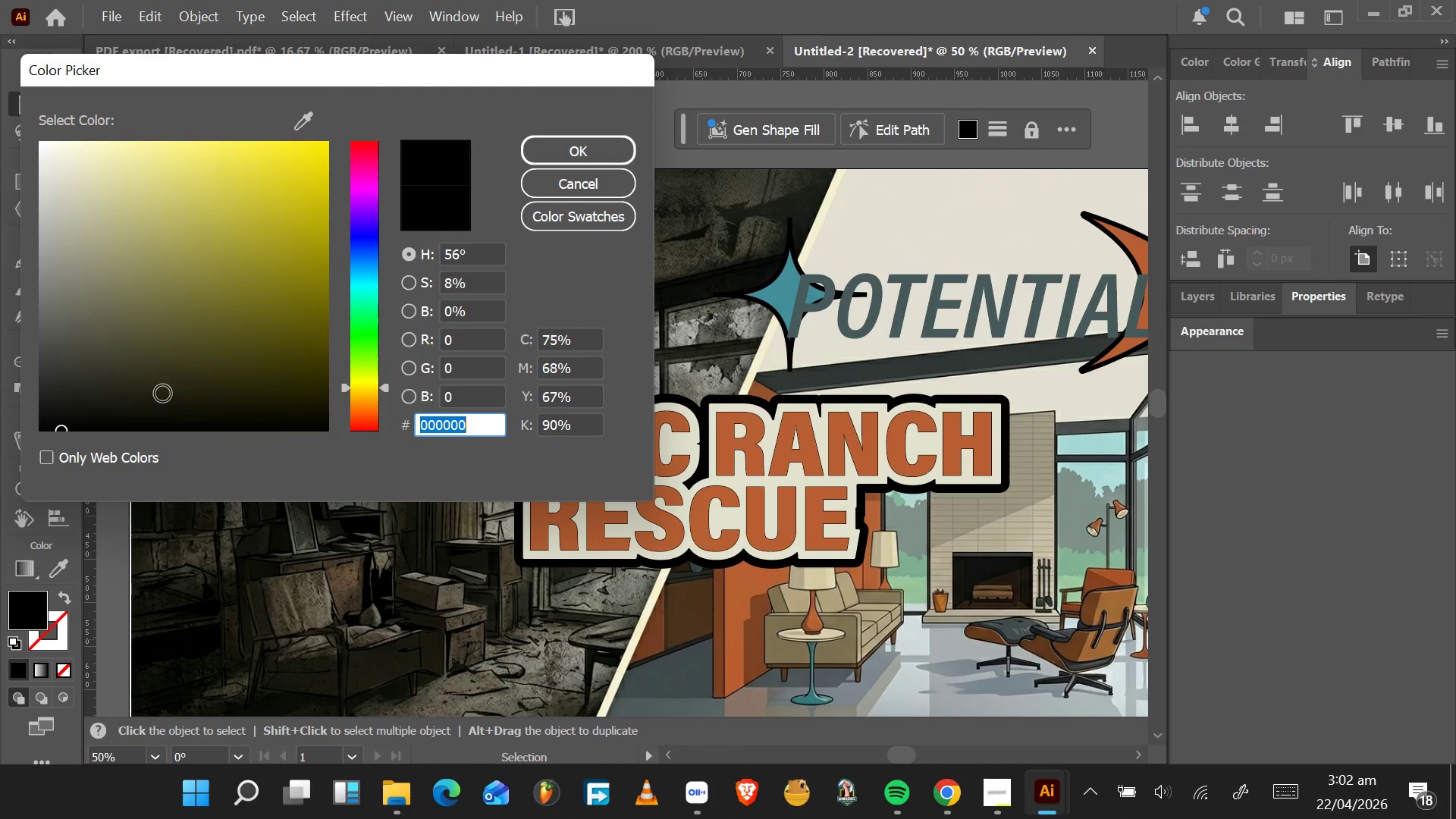 
left_click_drag(start_coordinate=[163, 394], to_coordinate=[54, 374])
 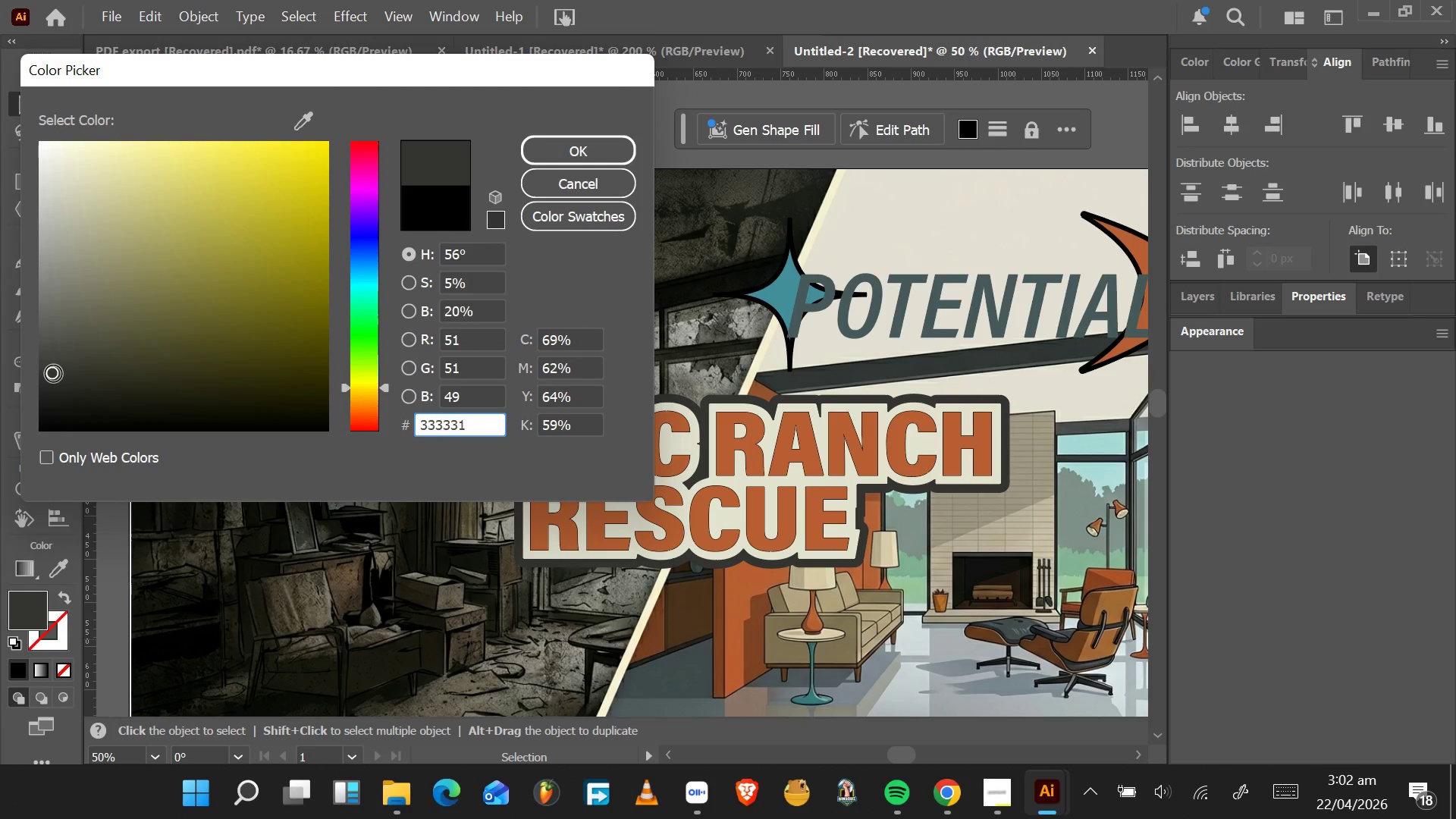 
left_click_drag(start_coordinate=[54, 374], to_coordinate=[44, 369])
 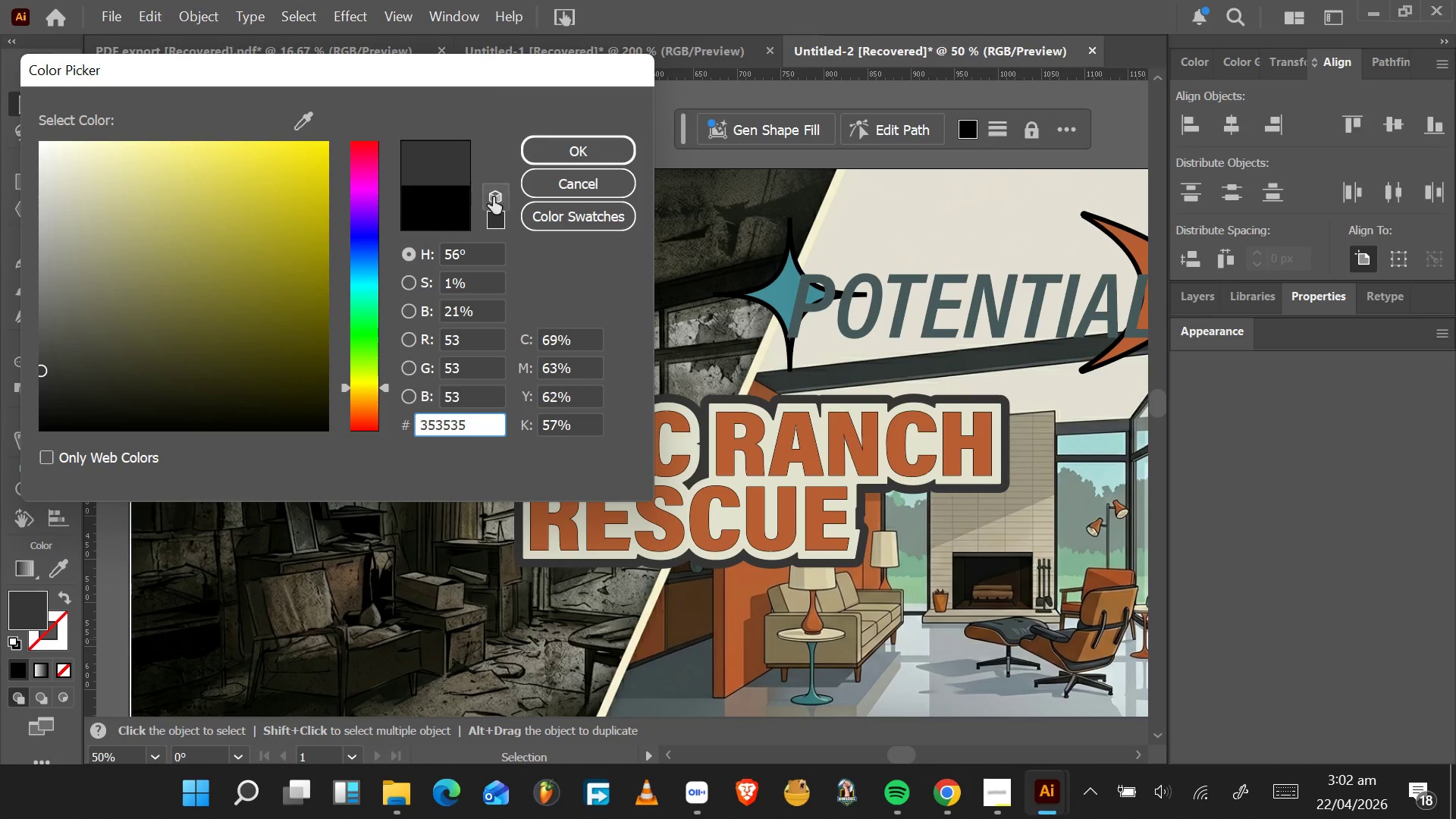 
left_click([538, 155])
 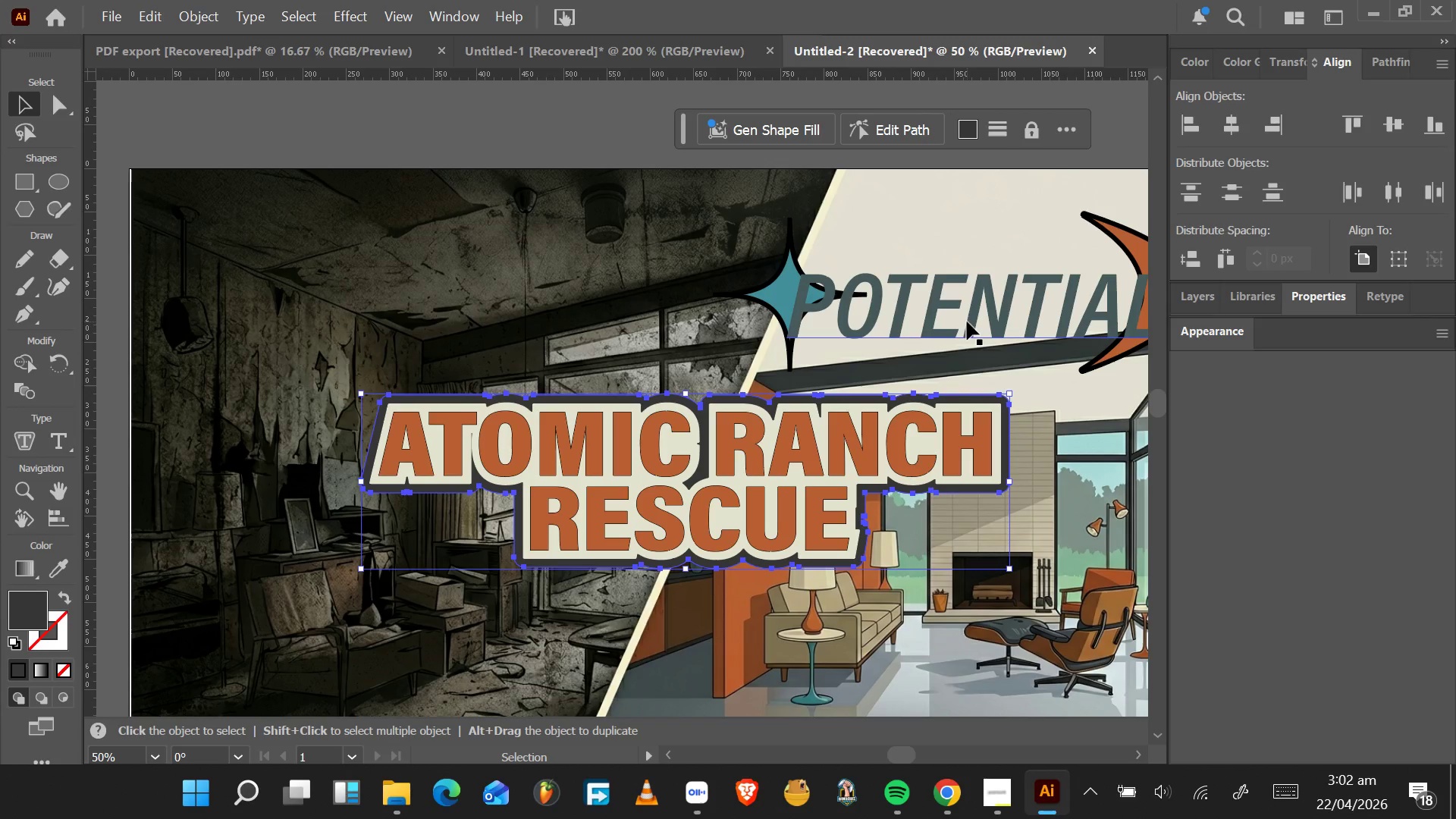 
left_click([979, 310])
 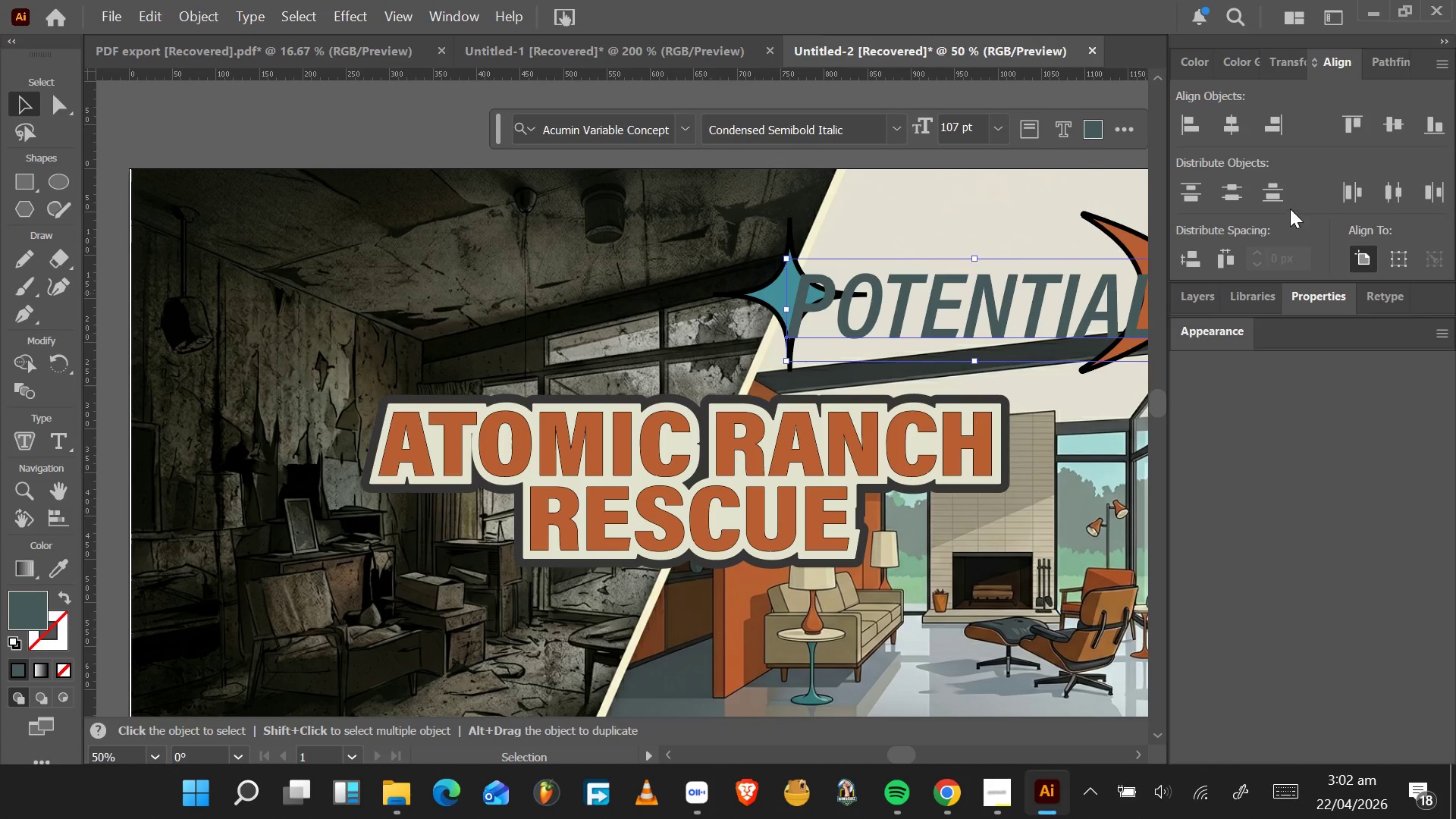 
left_click([1334, 298])
 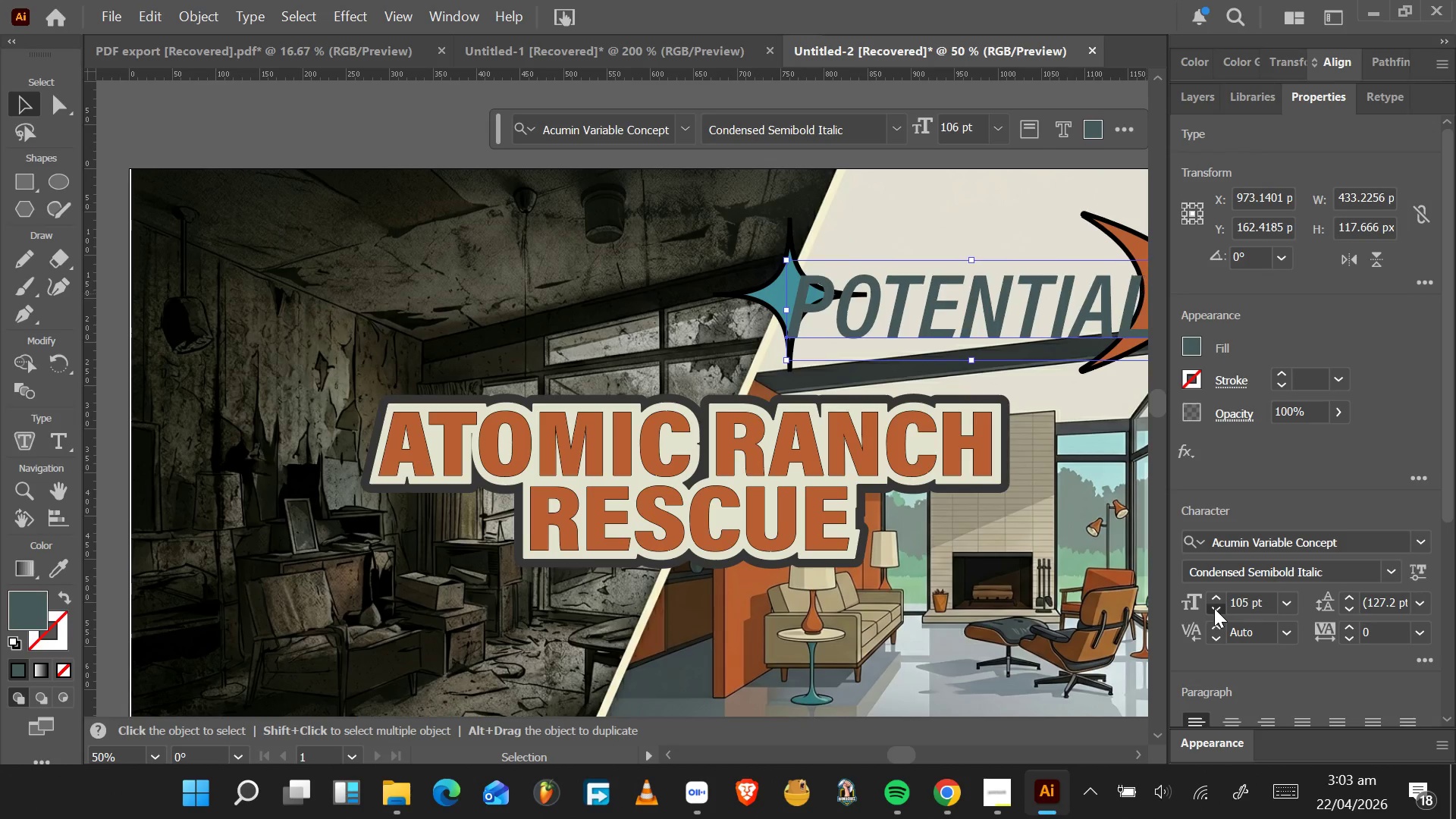 
wait(5.53)
 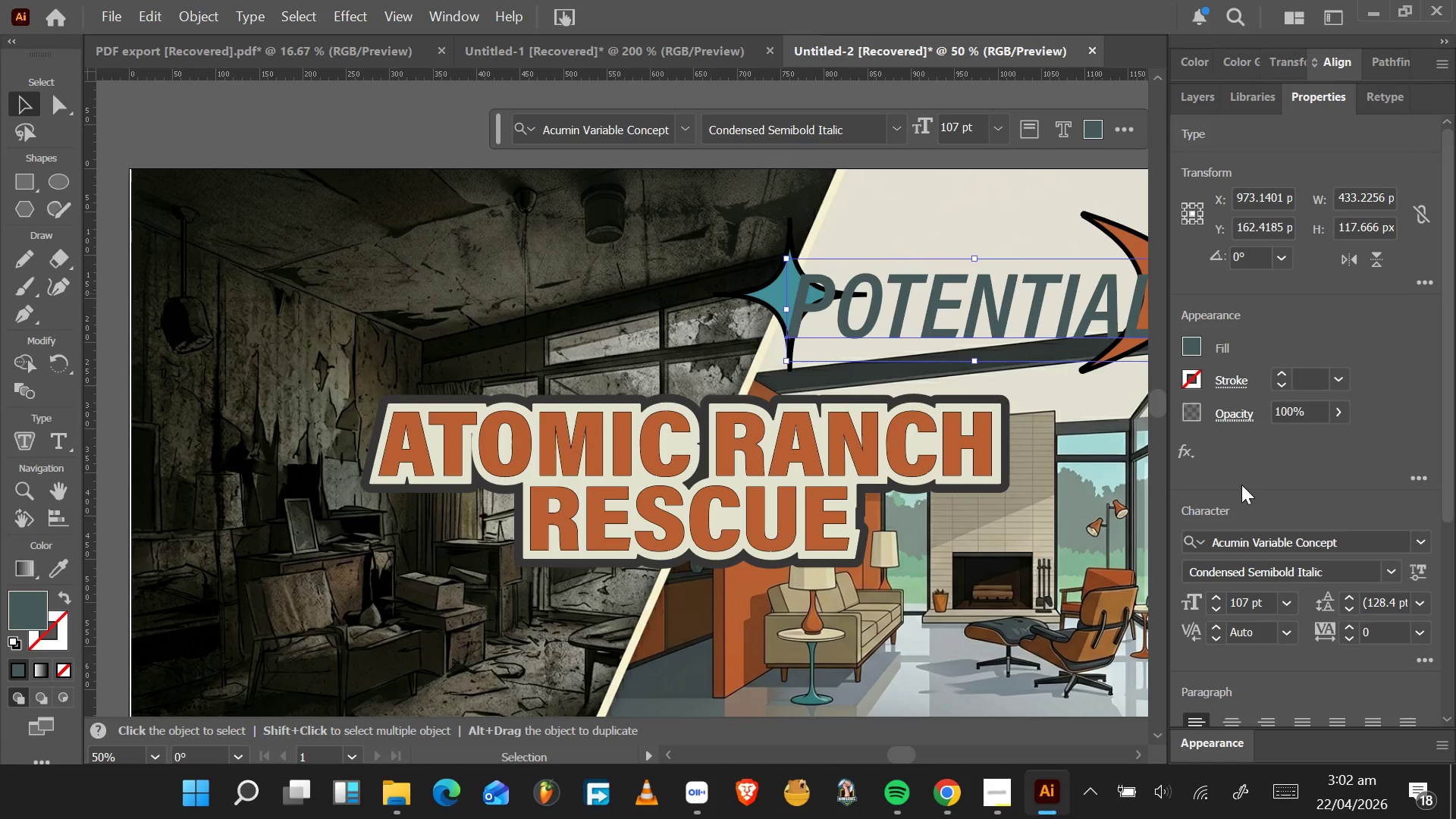 
left_click([1214, 608])
 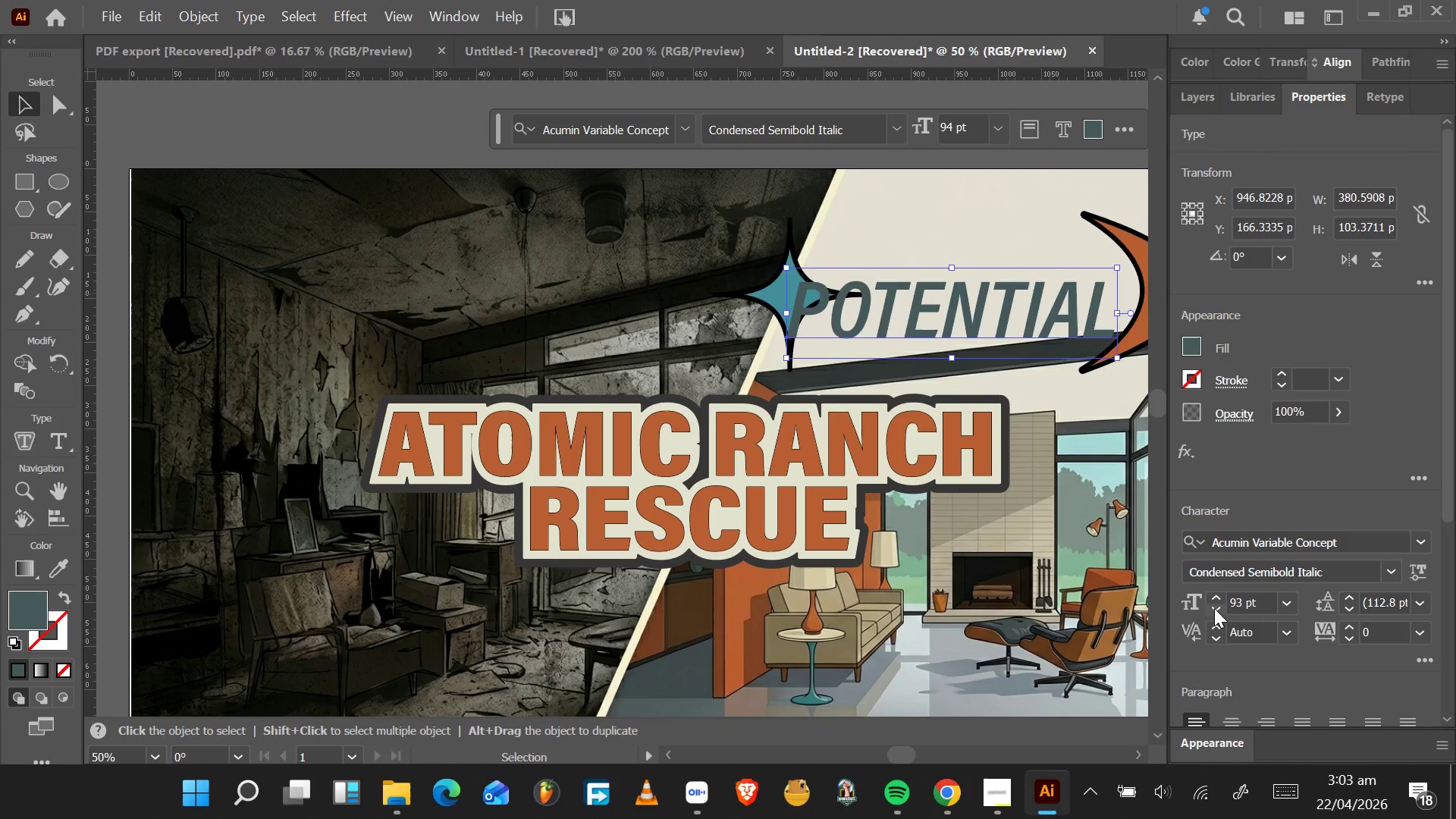 
double_click([1214, 608])
 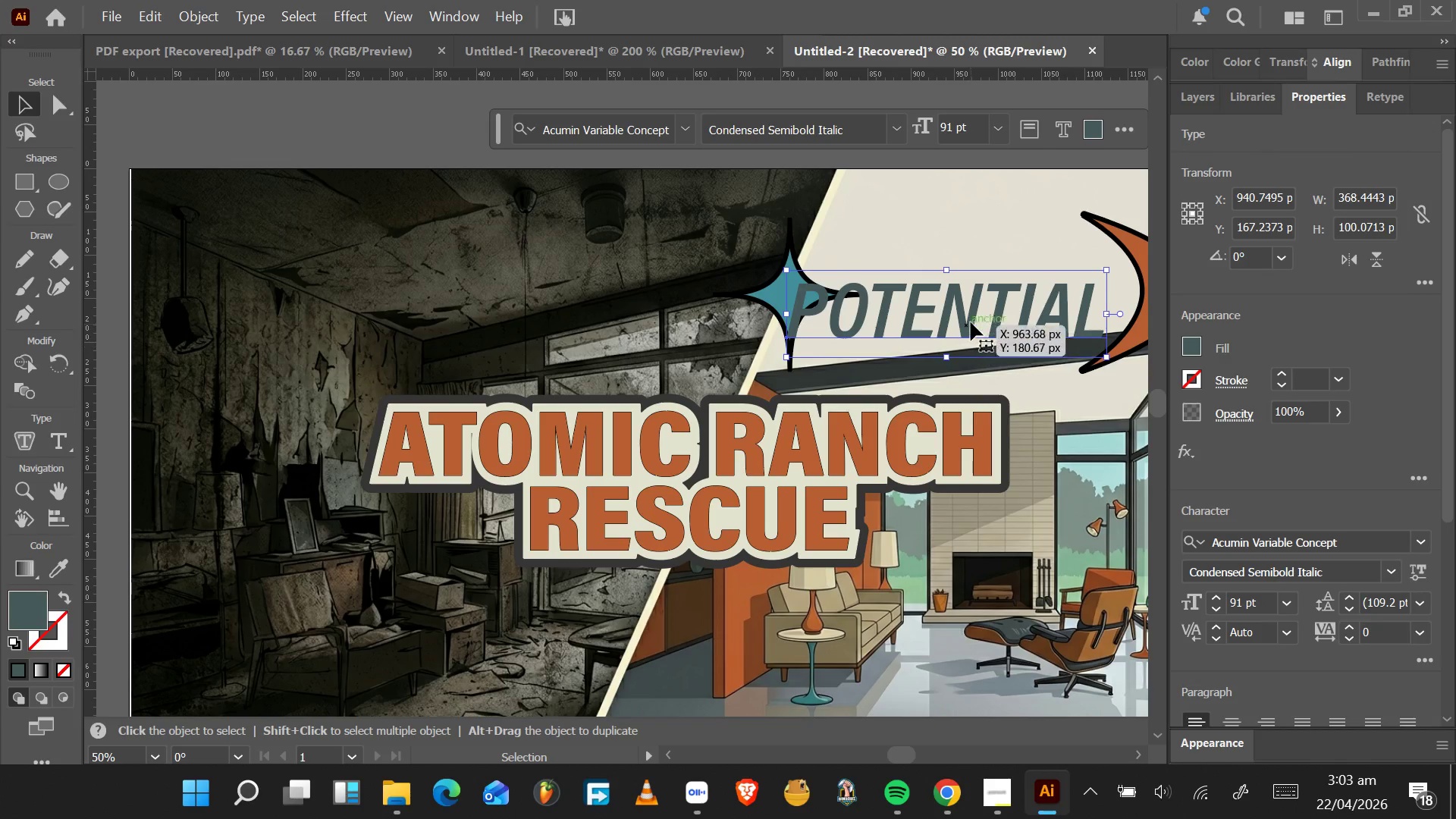 
double_click([1214, 608])
 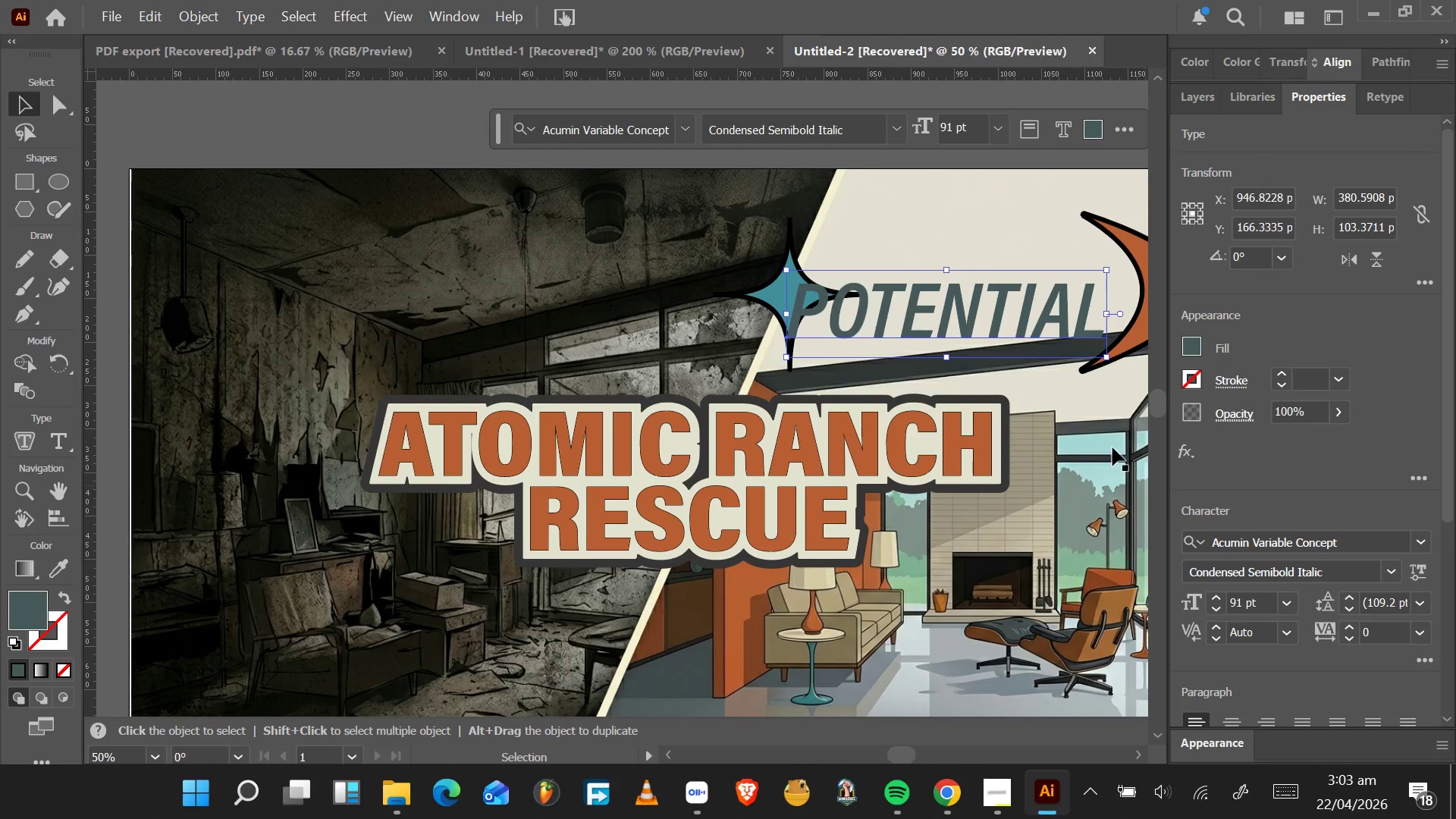 
left_click_drag(start_coordinate=[971, 322], to_coordinate=[1009, 307])
 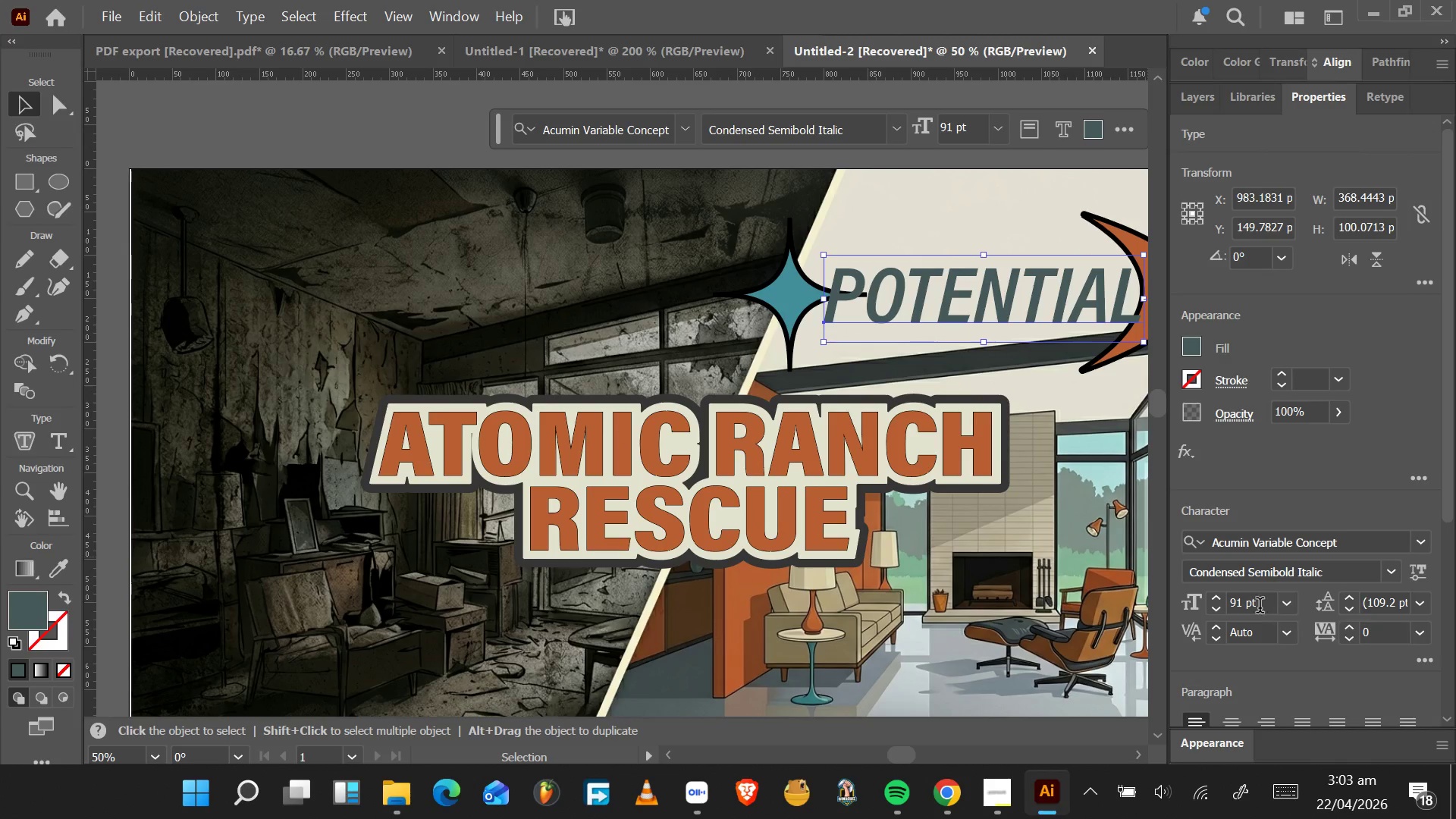 
left_click([1196, 605])
 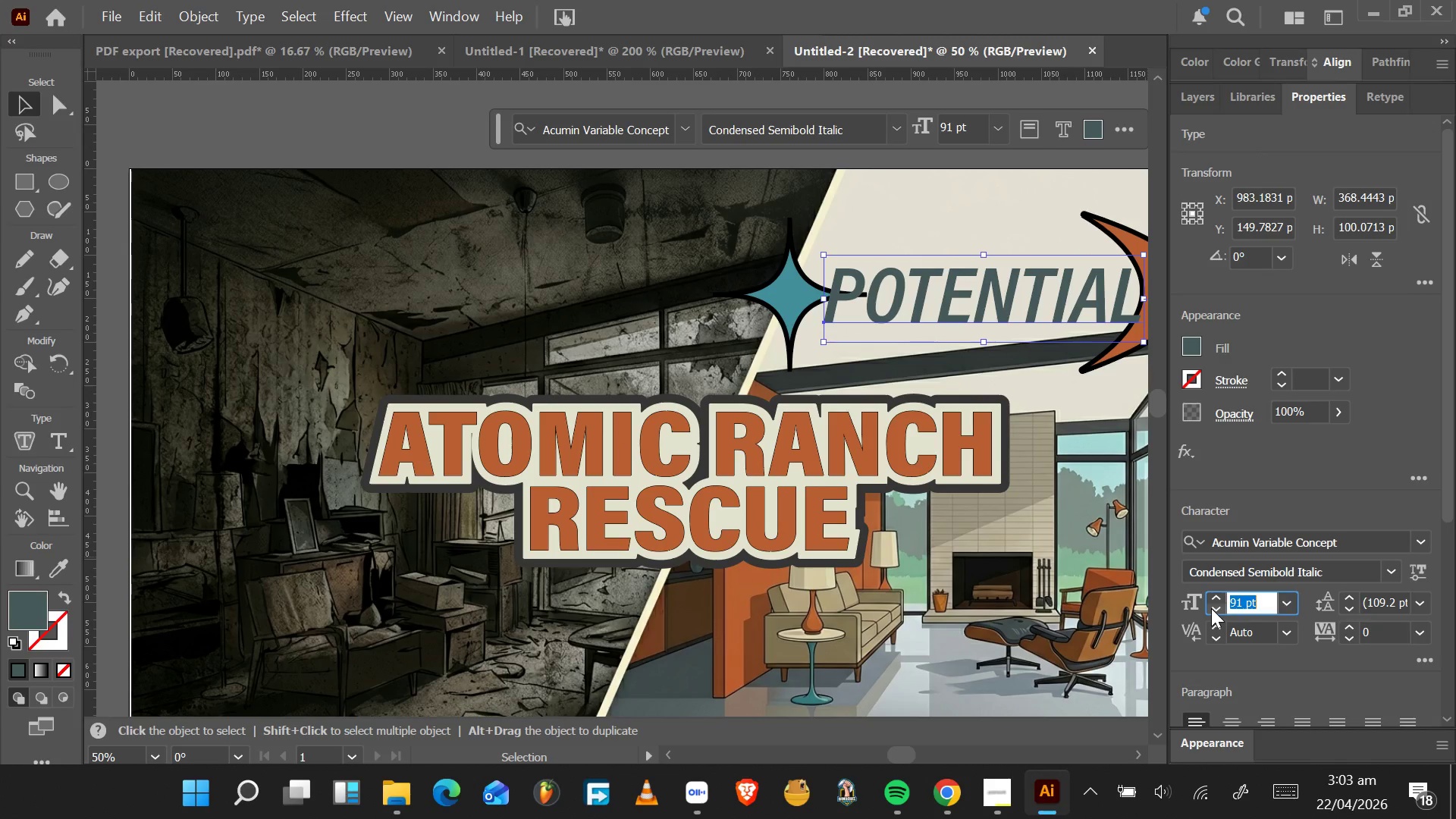 
left_click([1211, 608])
 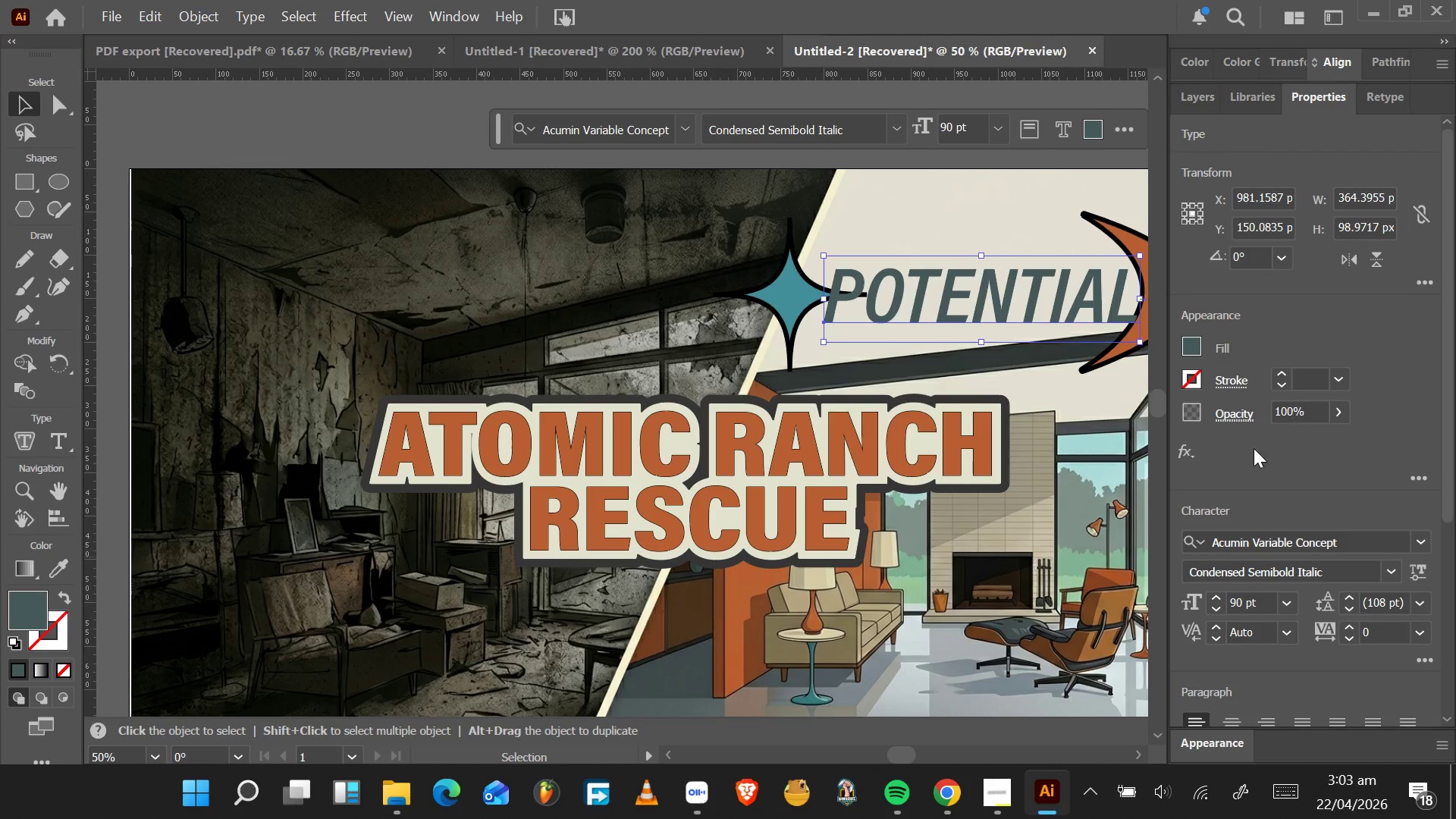 
mouse_move([47, 603])
 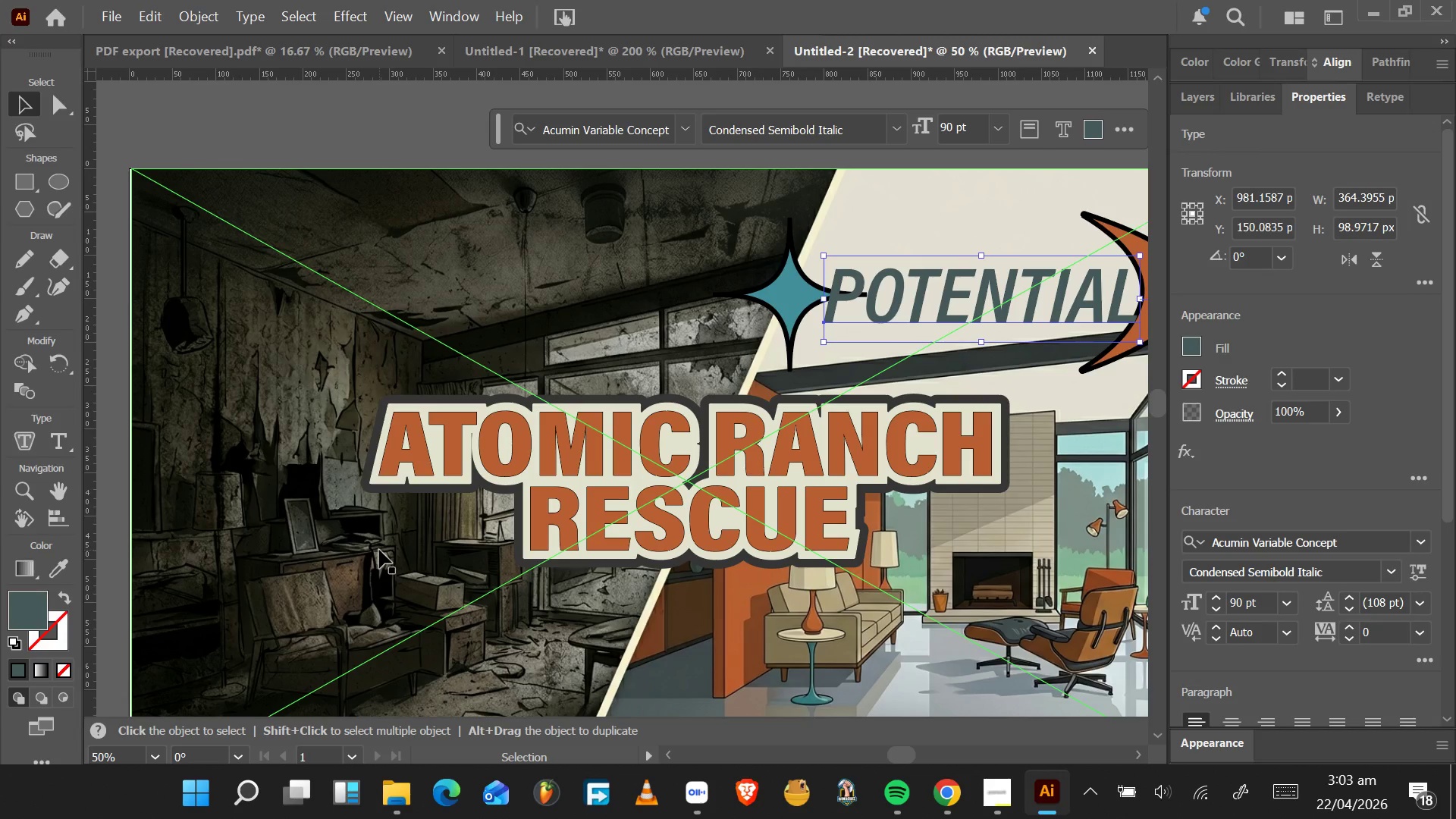 
wait(17.99)
 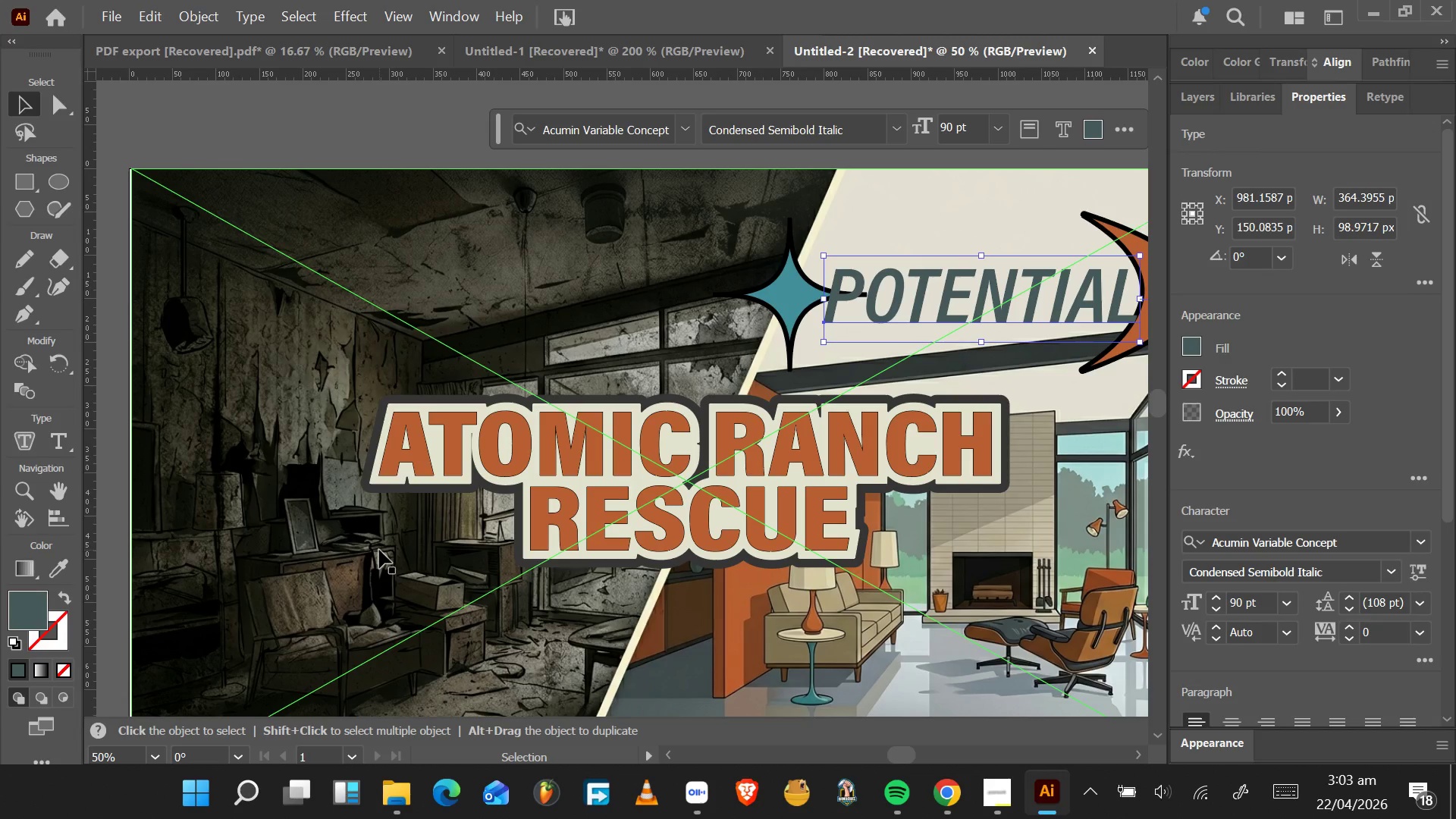 
left_click_drag(start_coordinate=[1027, 305], to_coordinate=[1065, 297])
 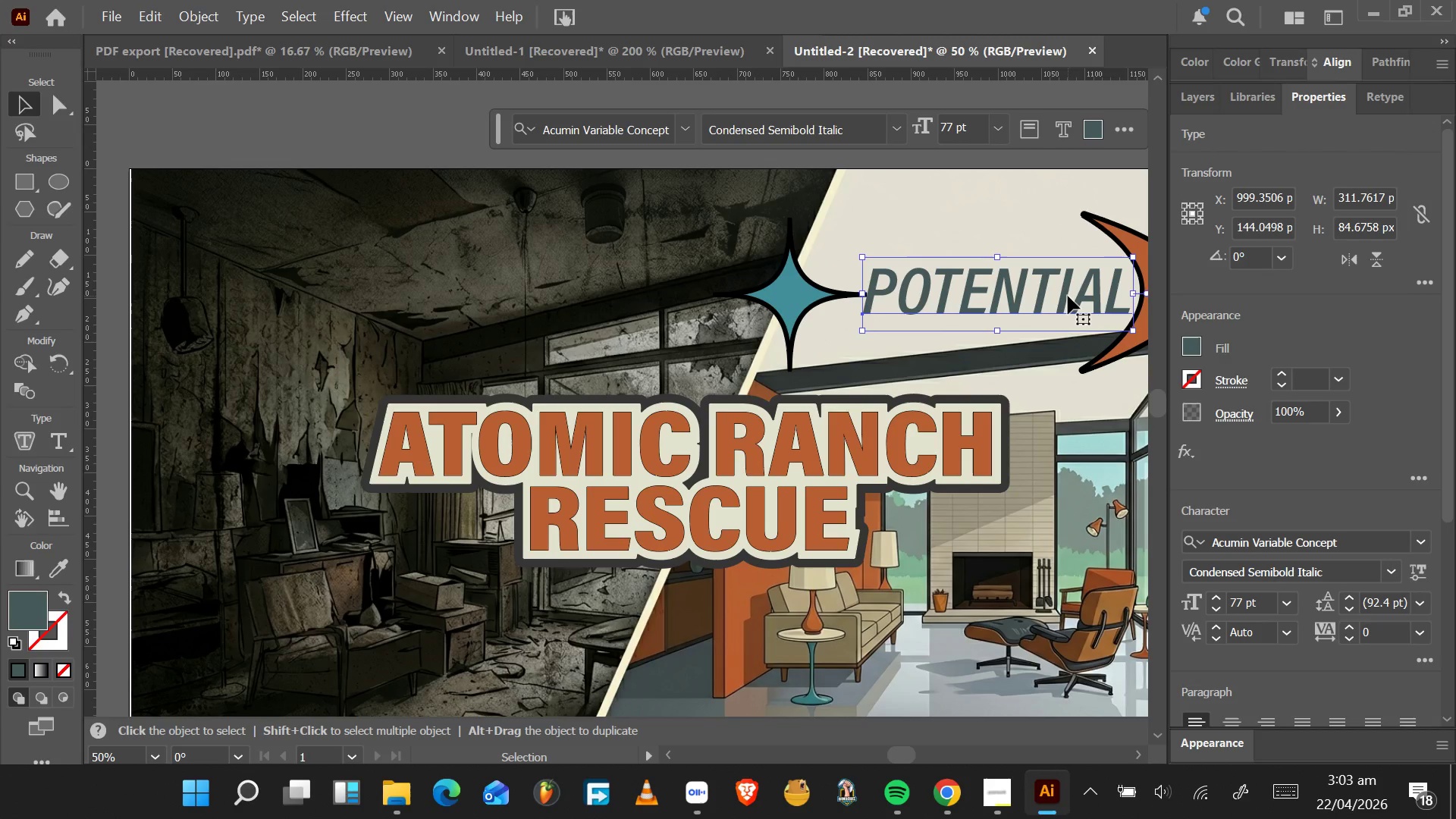 
key(Control+Z)
 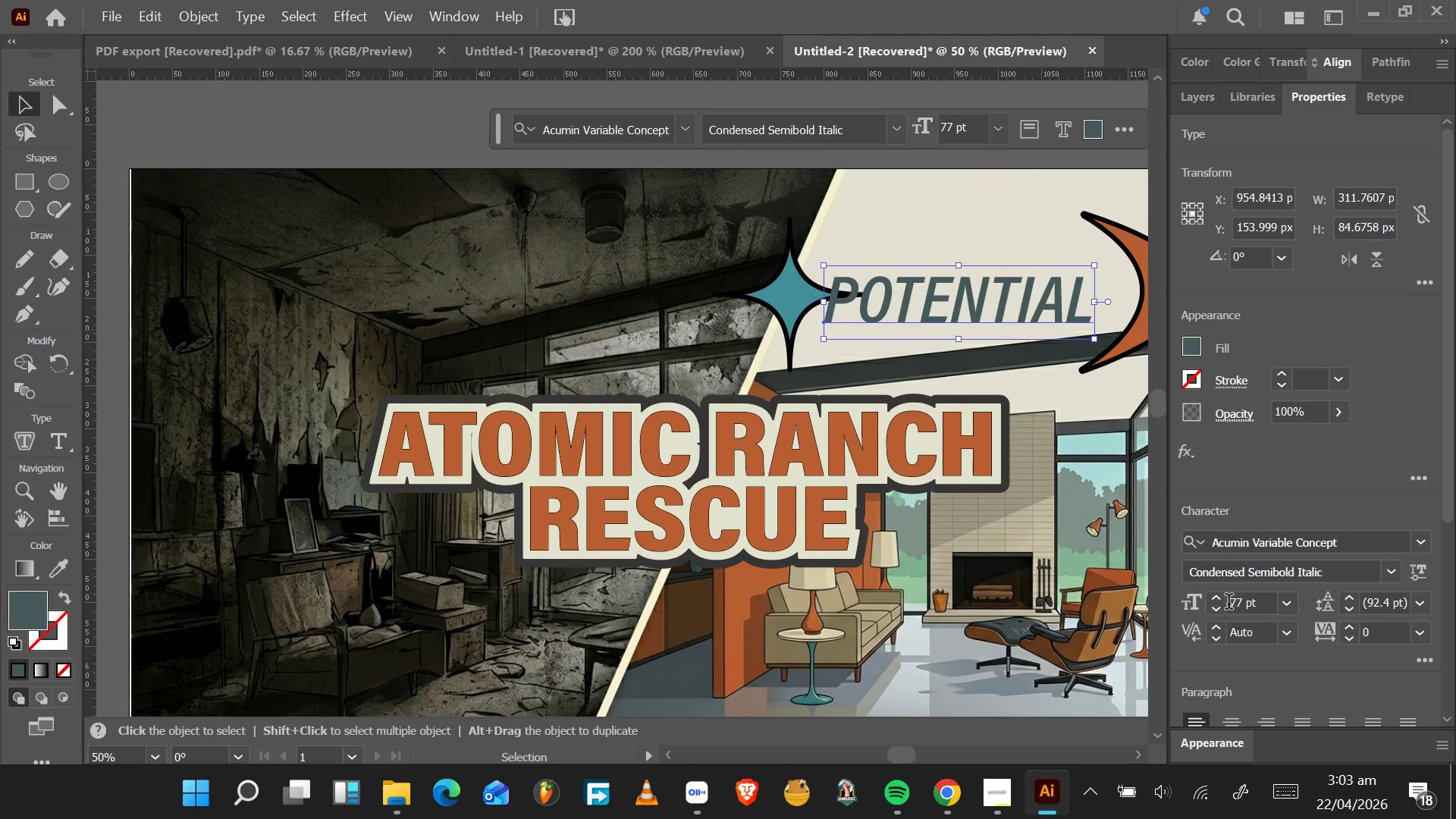 
double_click([1223, 598])
 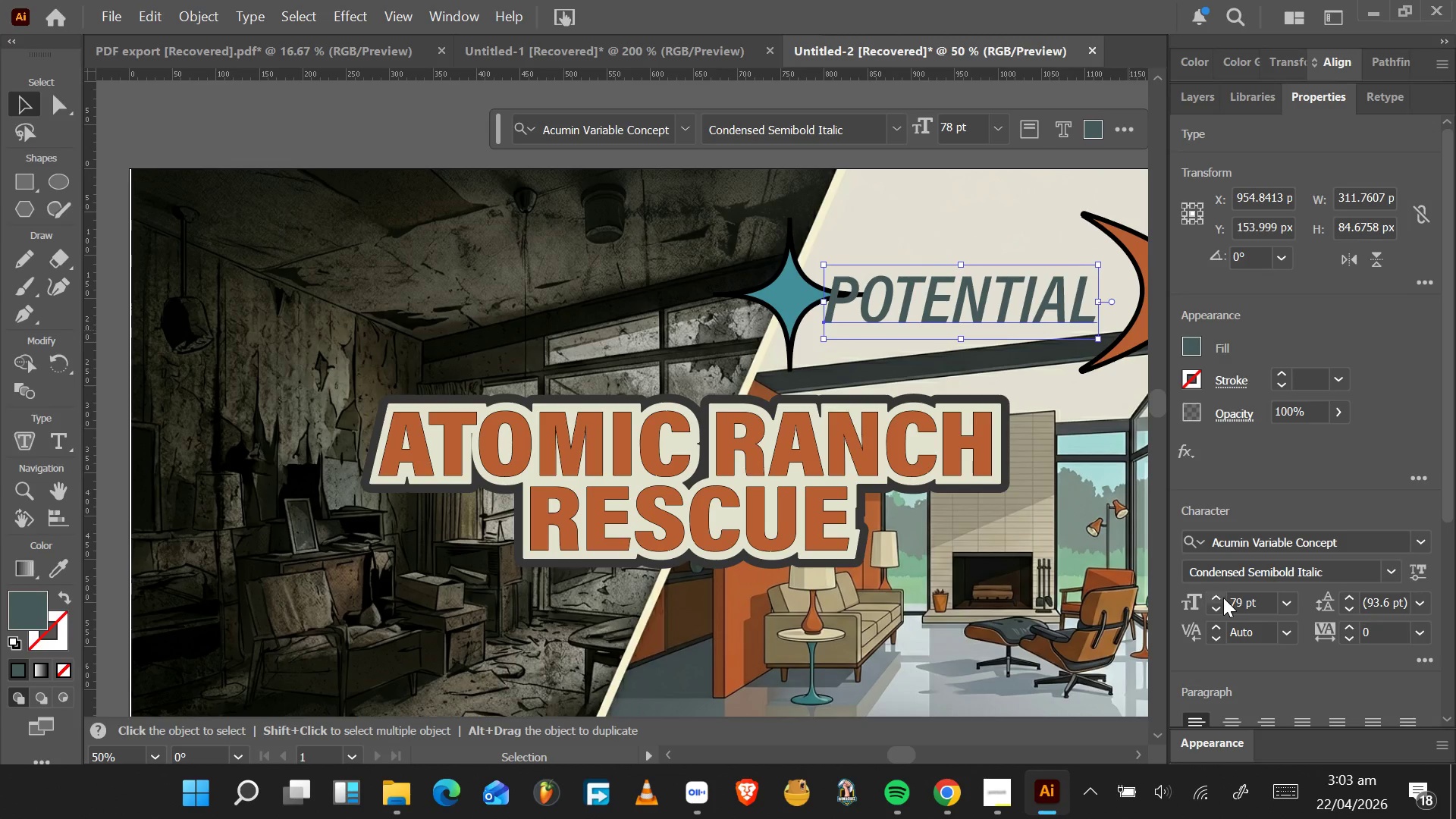 
triple_click([1223, 598])
 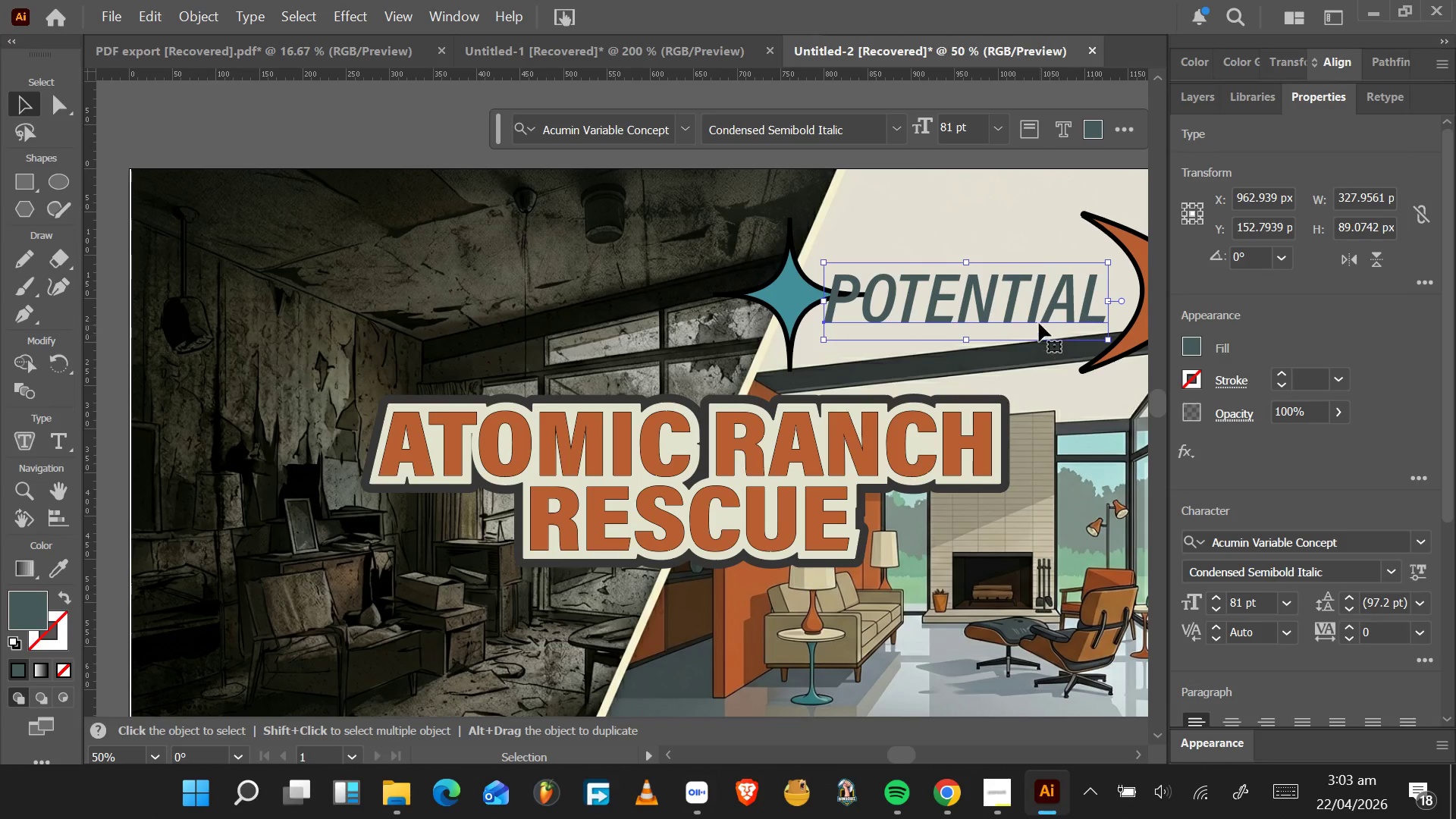 
left_click_drag(start_coordinate=[1034, 316], to_coordinate=[1065, 305])
 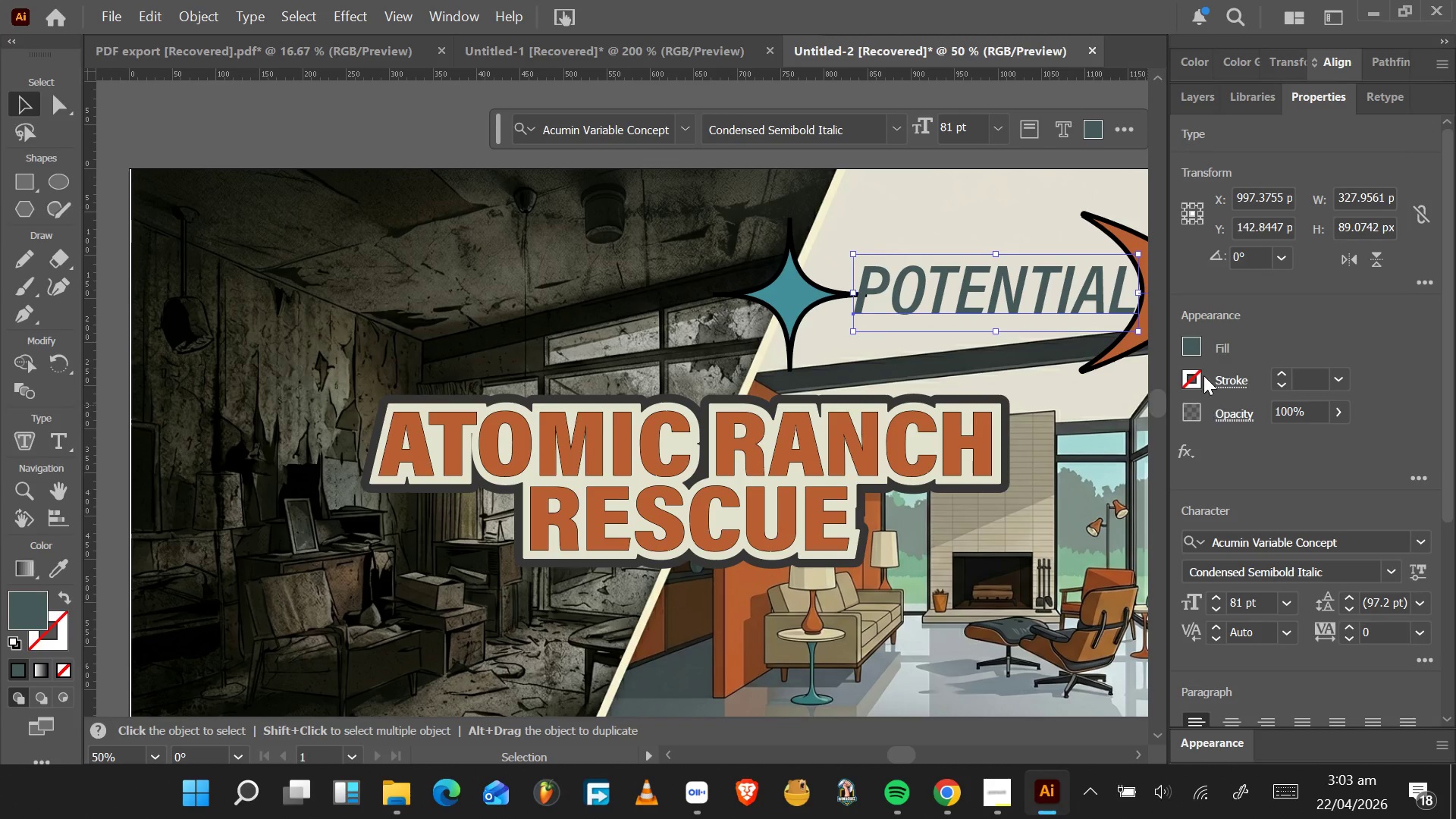 
double_click([1197, 345])
 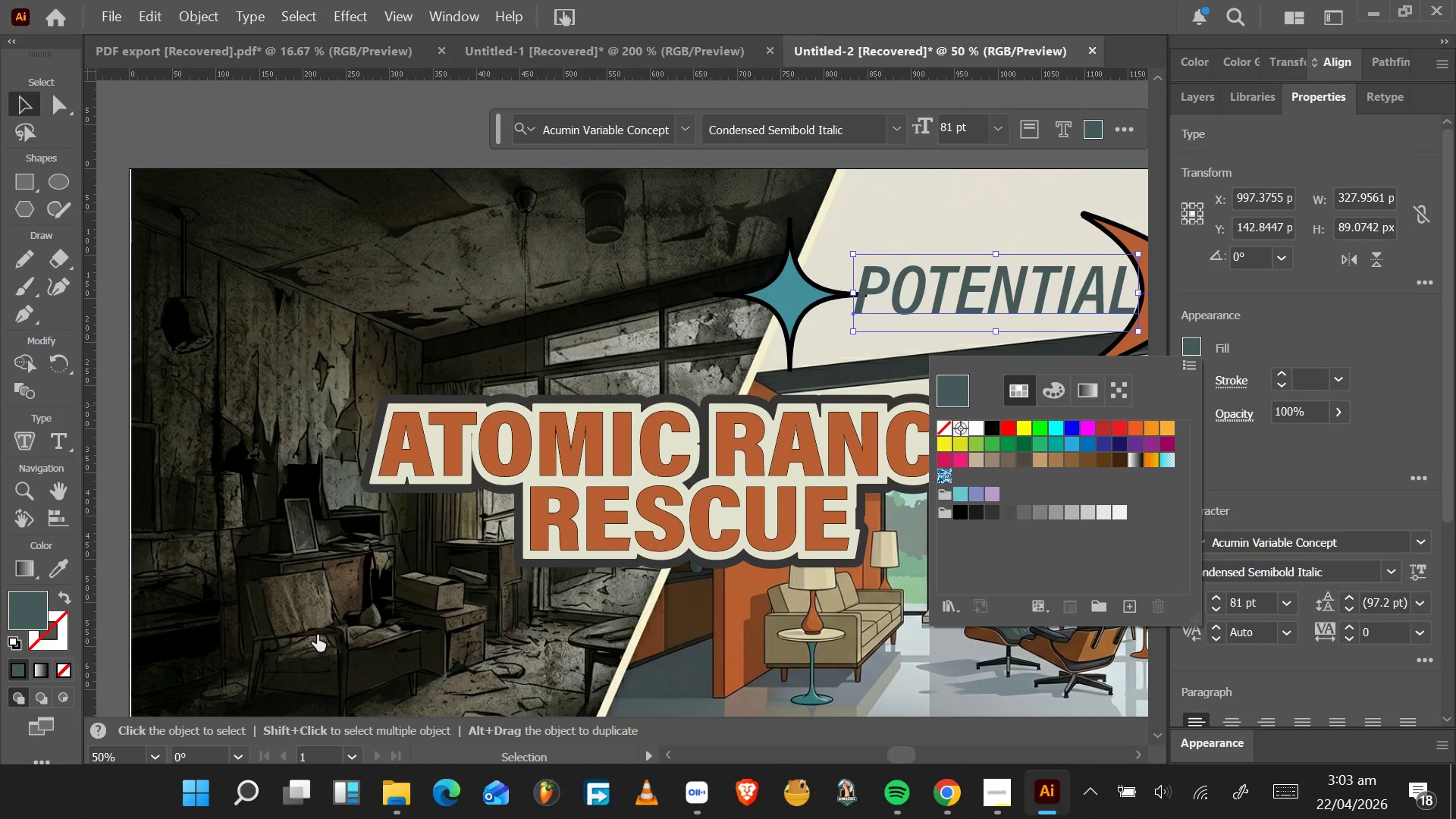 
mouse_move([43, 603])
 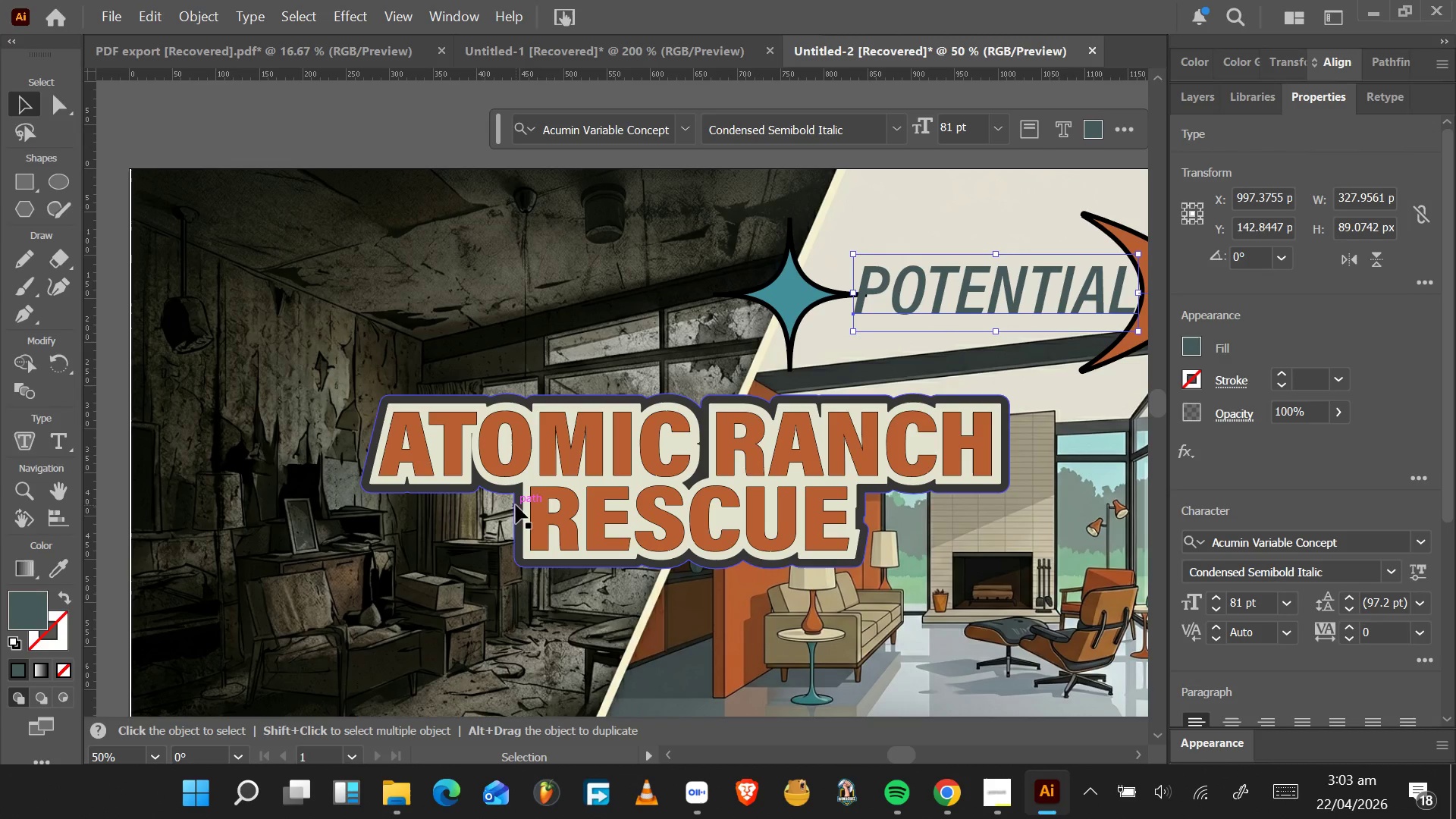 
hold_key(key=AltLeft, duration=0.88)
scroll: coordinate [515, 509], scroll_direction: up, amount: 6.0
 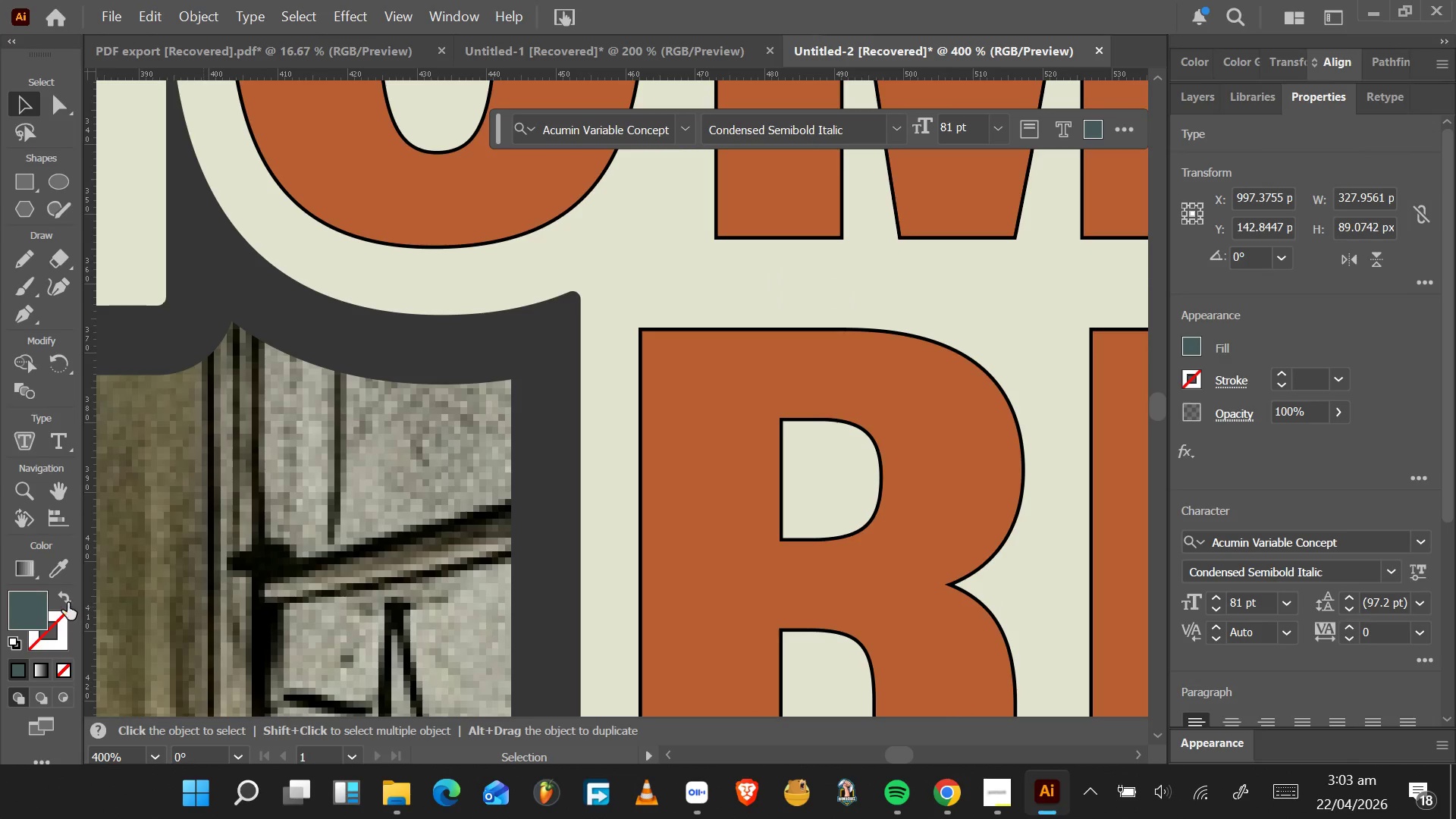 
left_click([56, 578])
 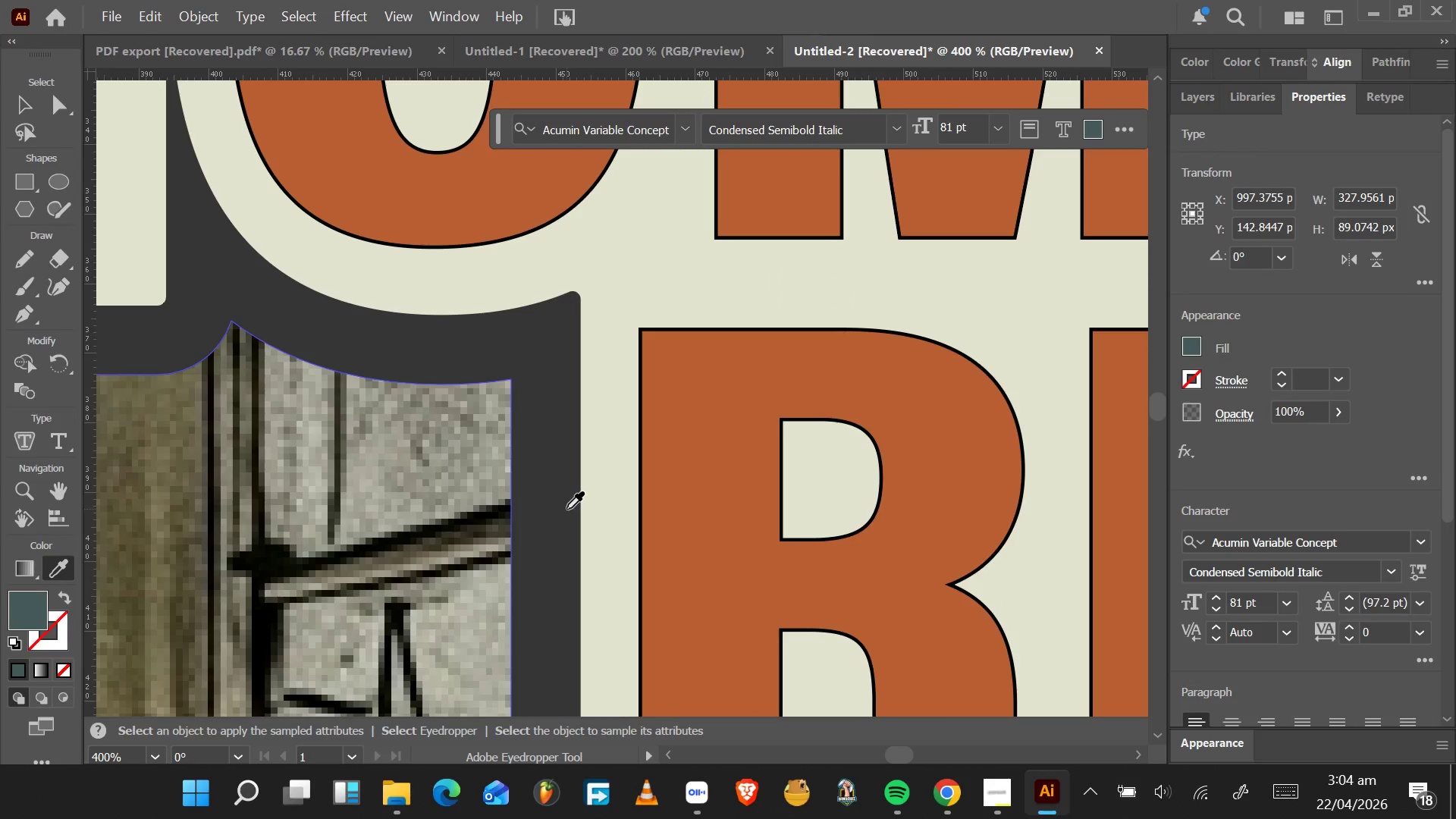 
left_click([563, 508])
 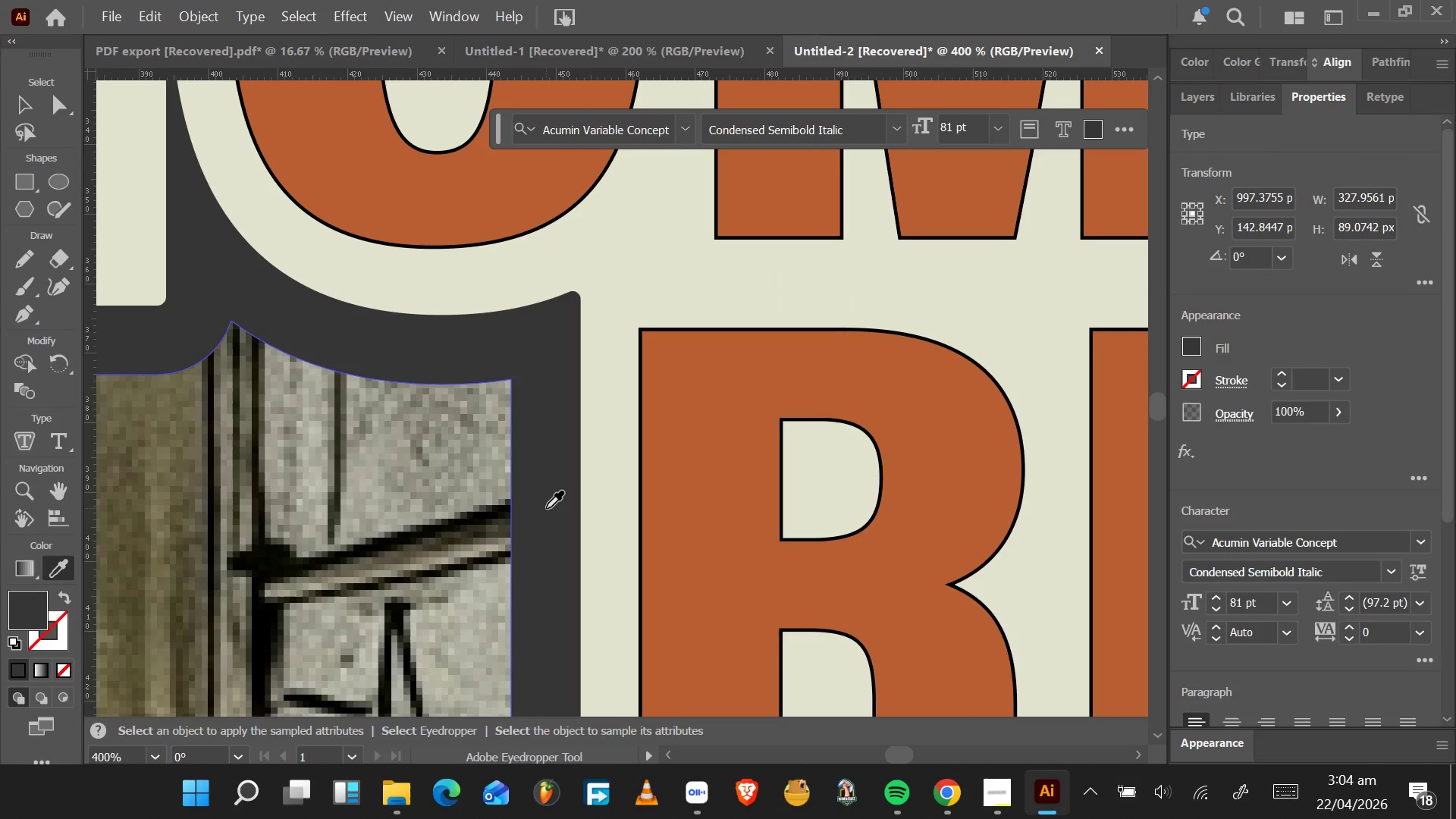 
hold_key(key=AltLeft, duration=1.5)
scroll: coordinate [546, 508], scroll_direction: down, amount: 4.0
 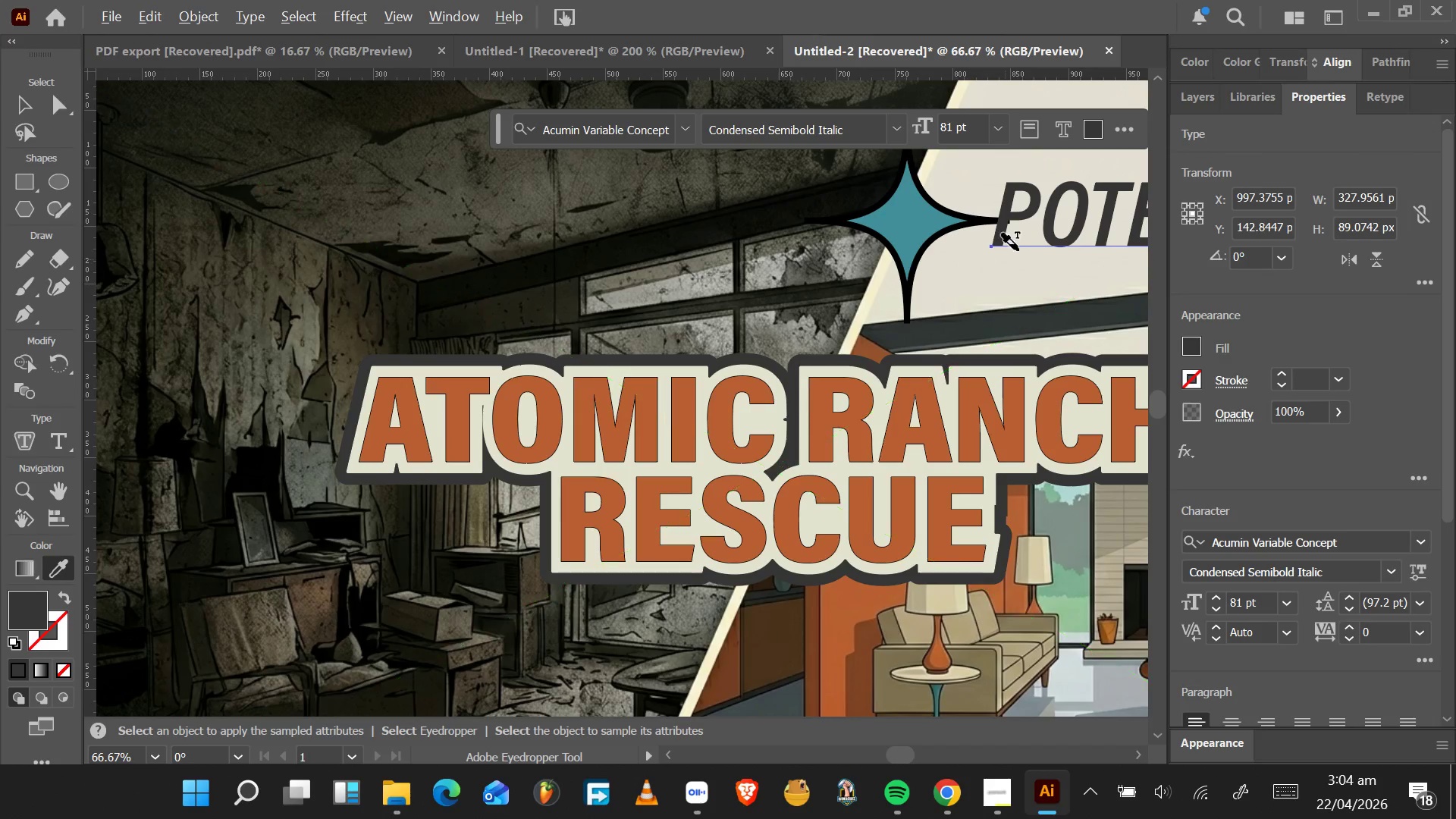 
key(Alt+AltLeft)
 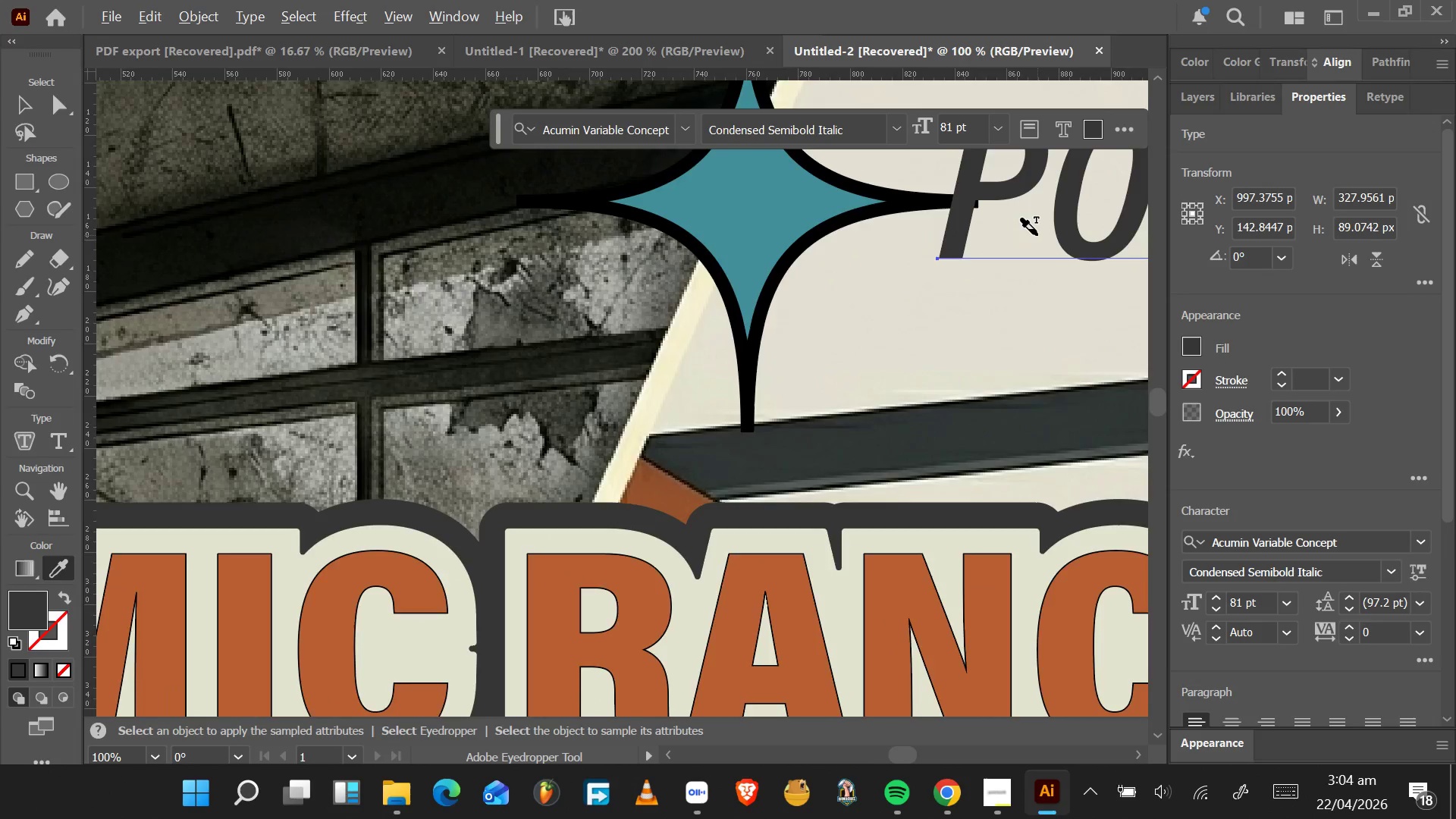 
key(Alt+AltLeft)
 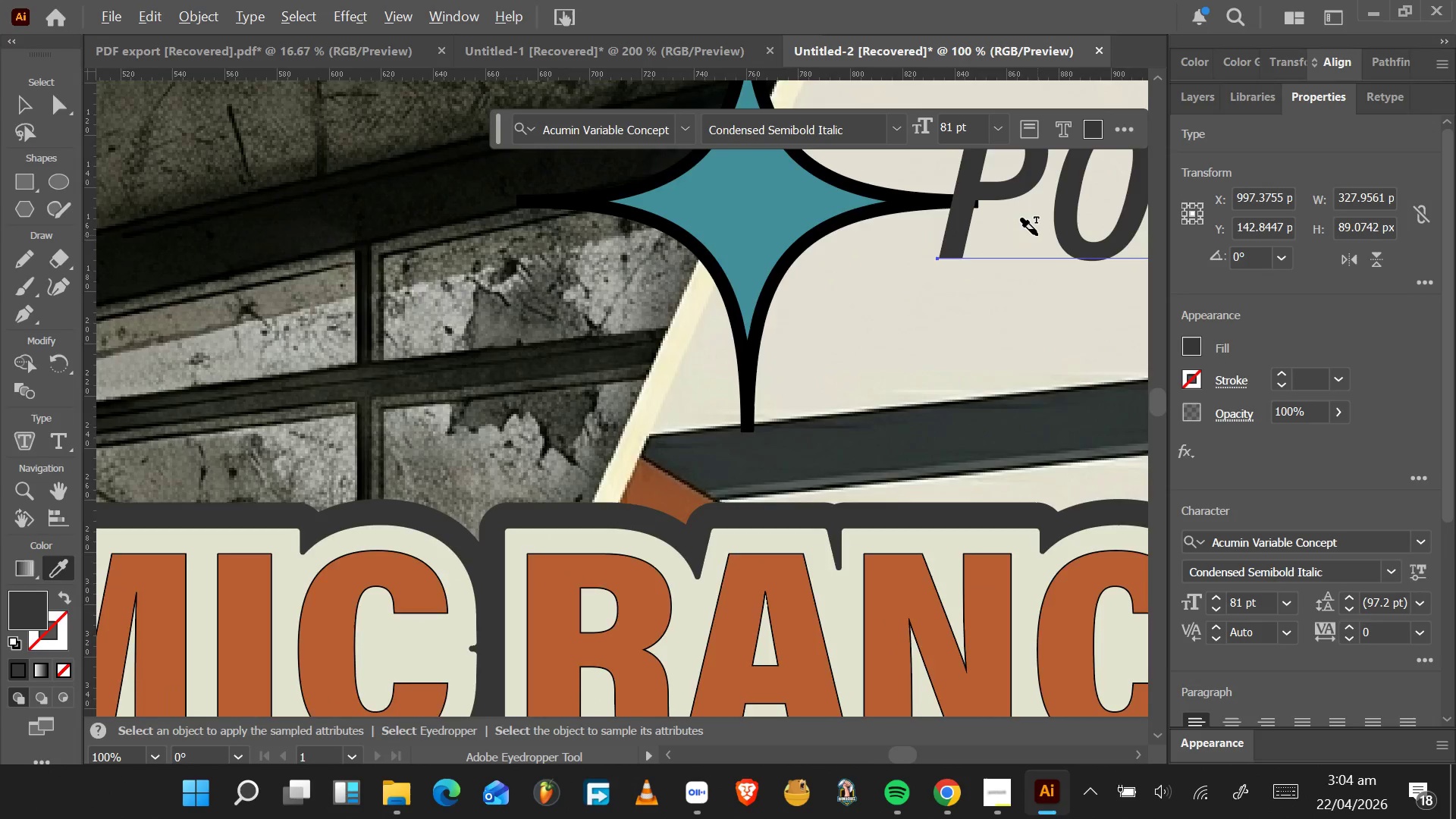 
key(Alt+AltLeft)
 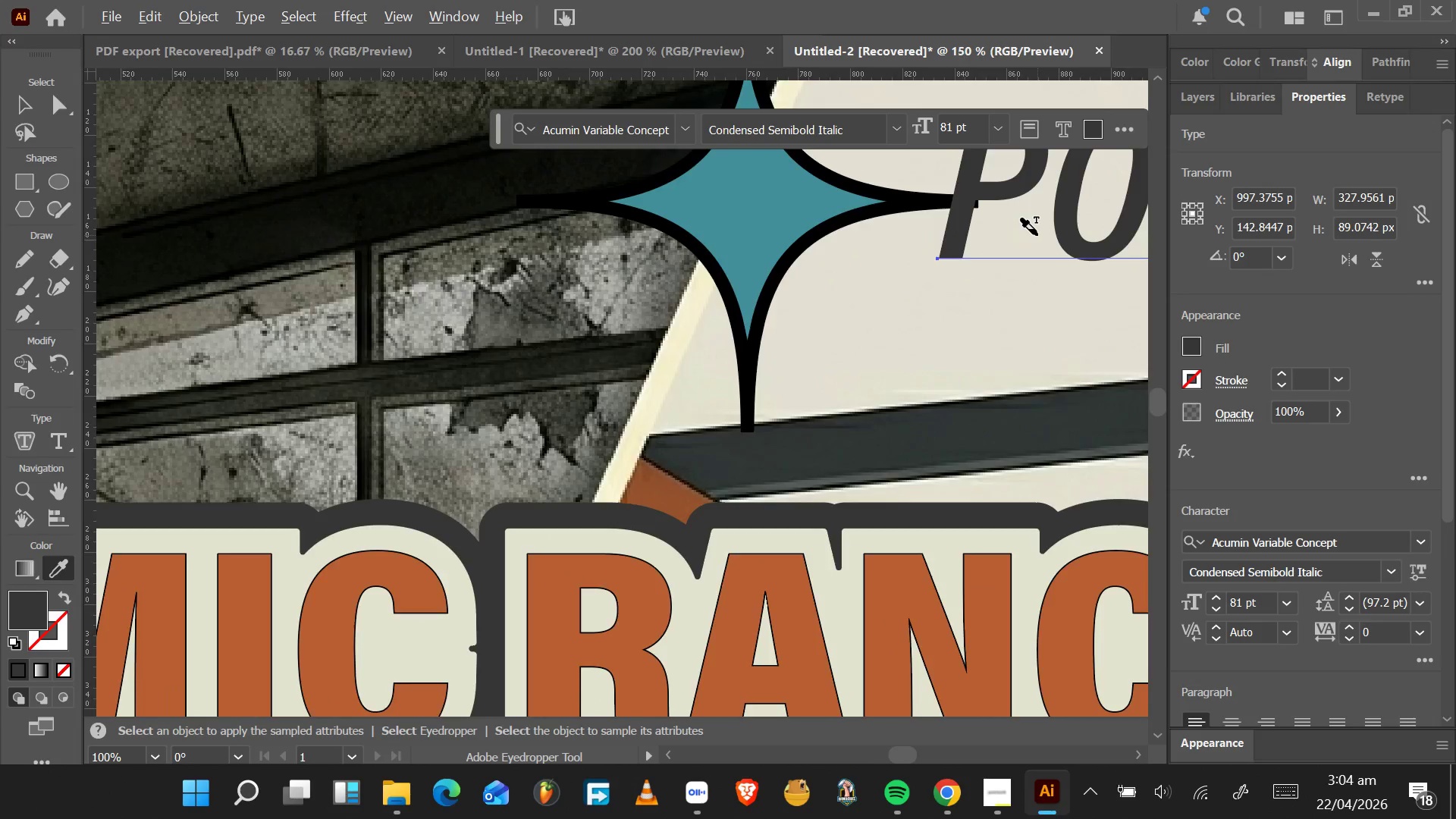 
key(Alt+AltLeft)
 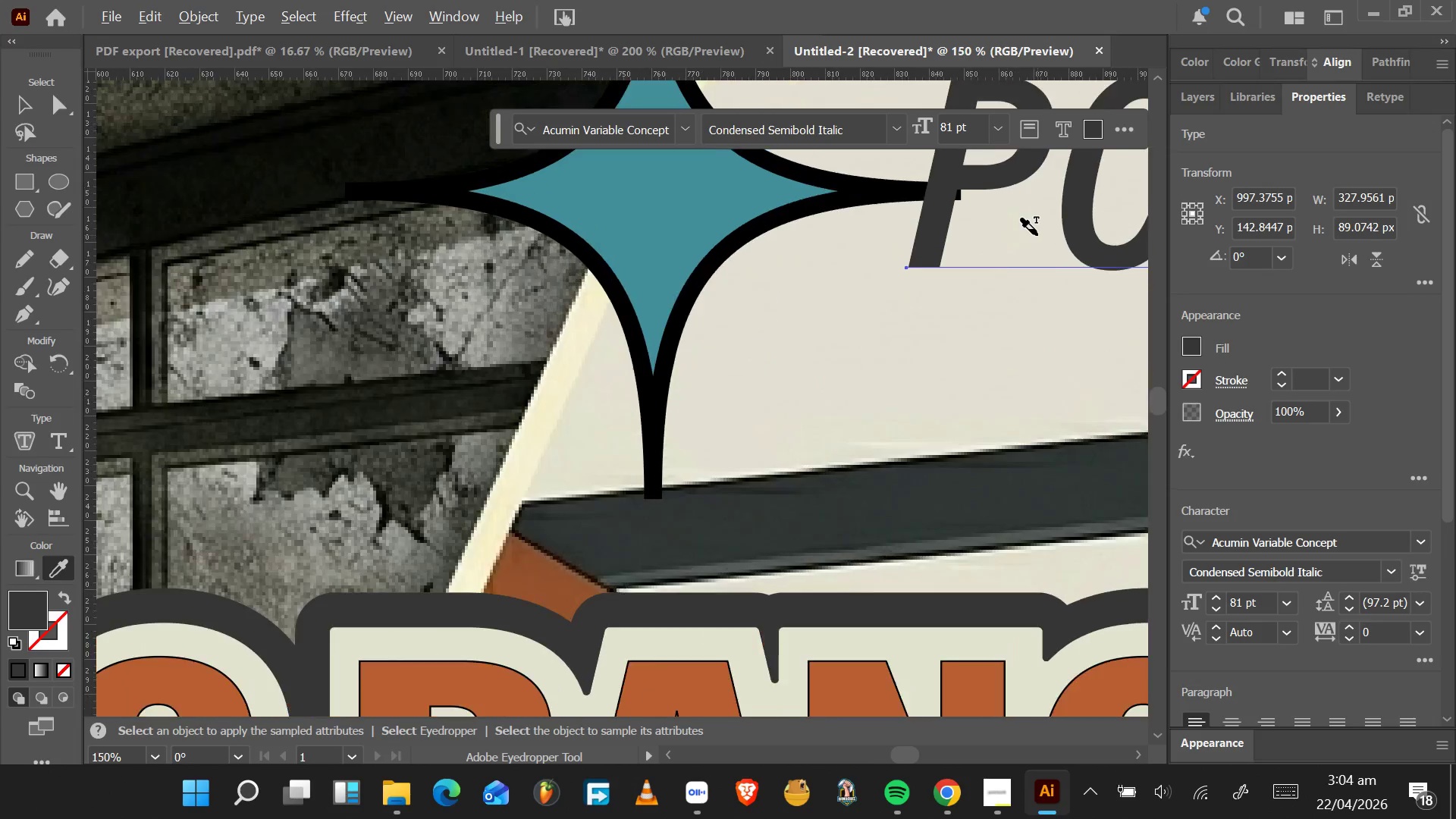 
key(Alt+AltLeft)
 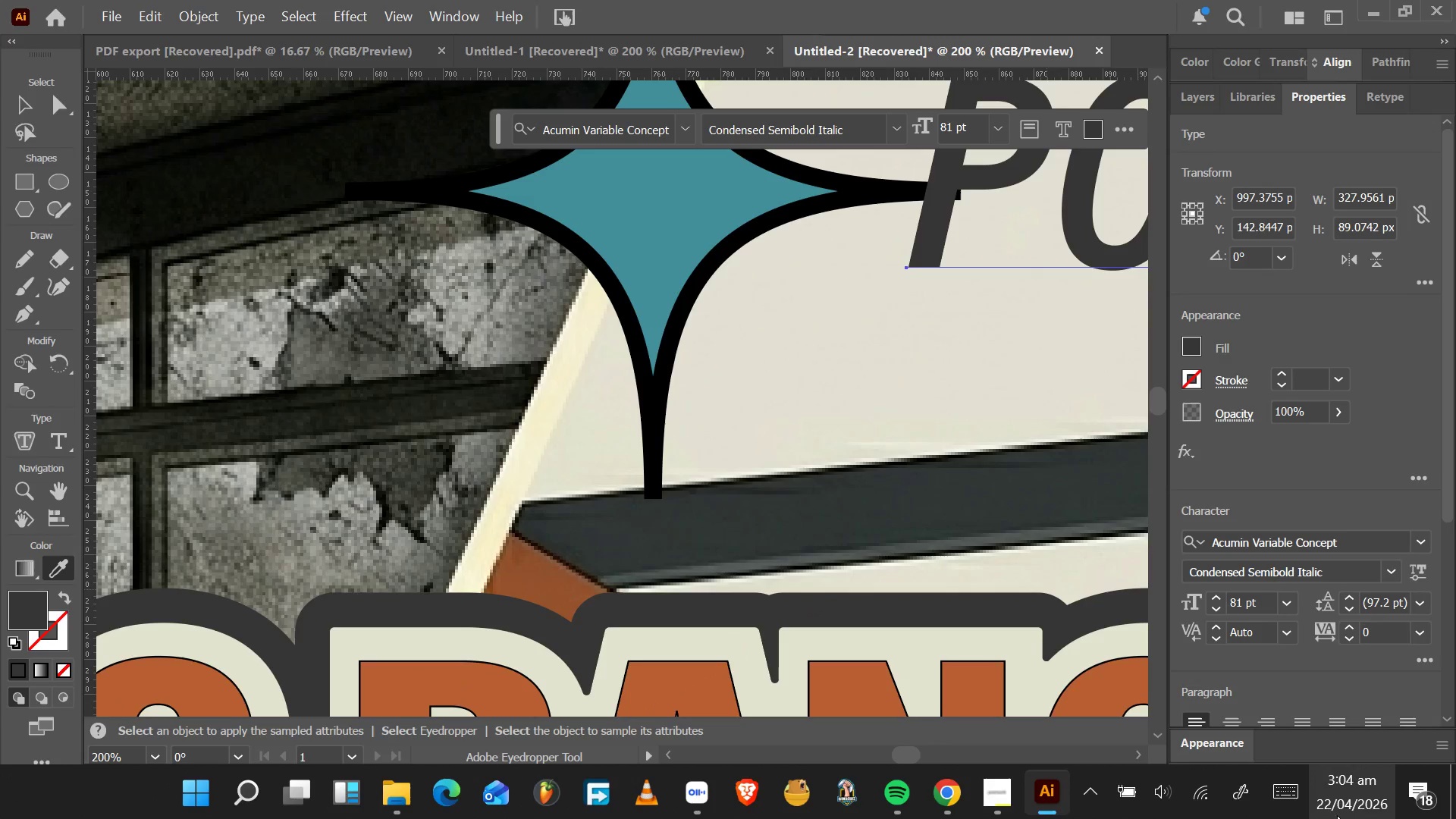 
scroll: coordinate [1037, 235], scroll_direction: up, amount: 2.0
 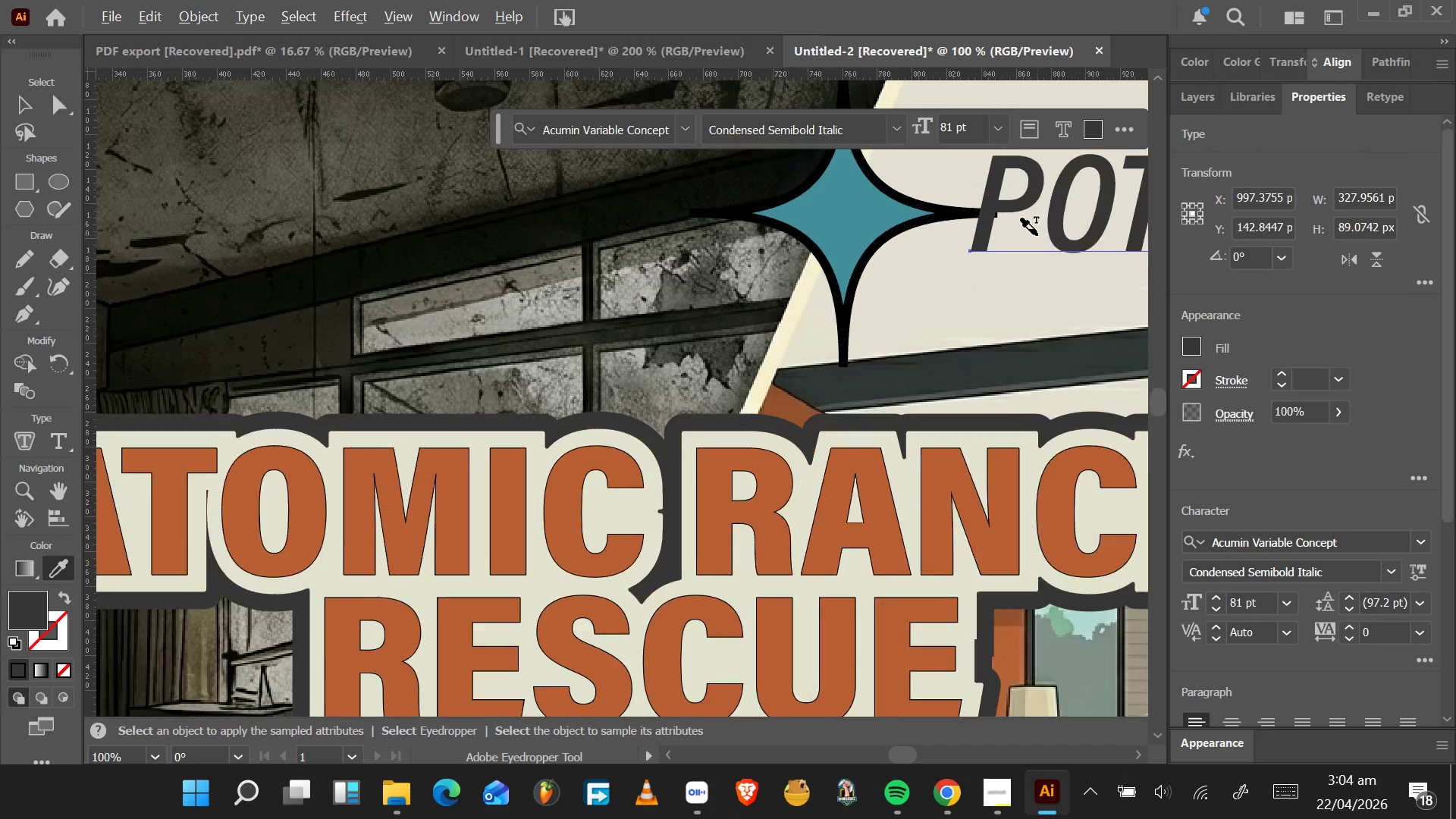 
mouse_move([1343, 803])
 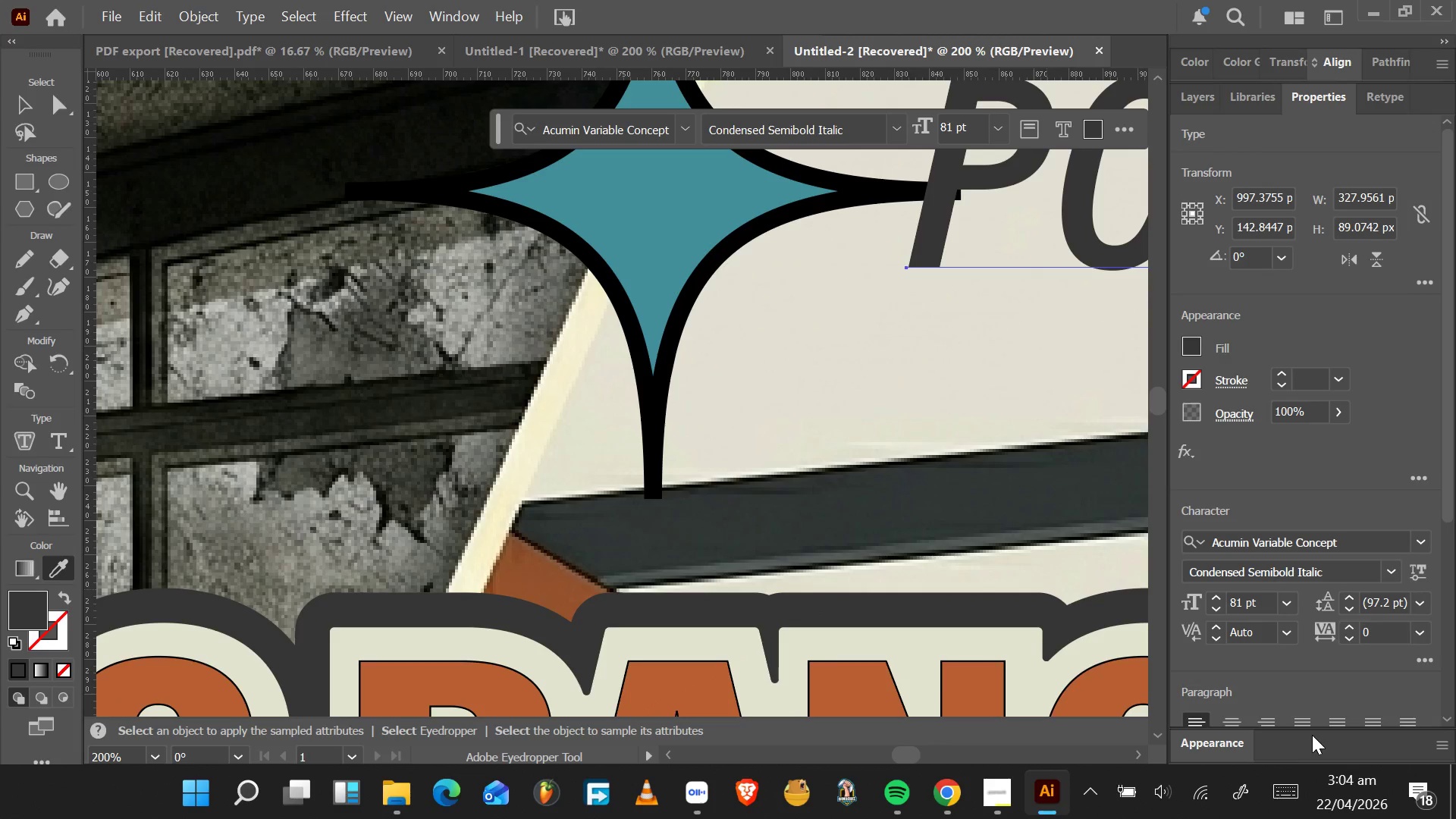 
wait(8.9)
 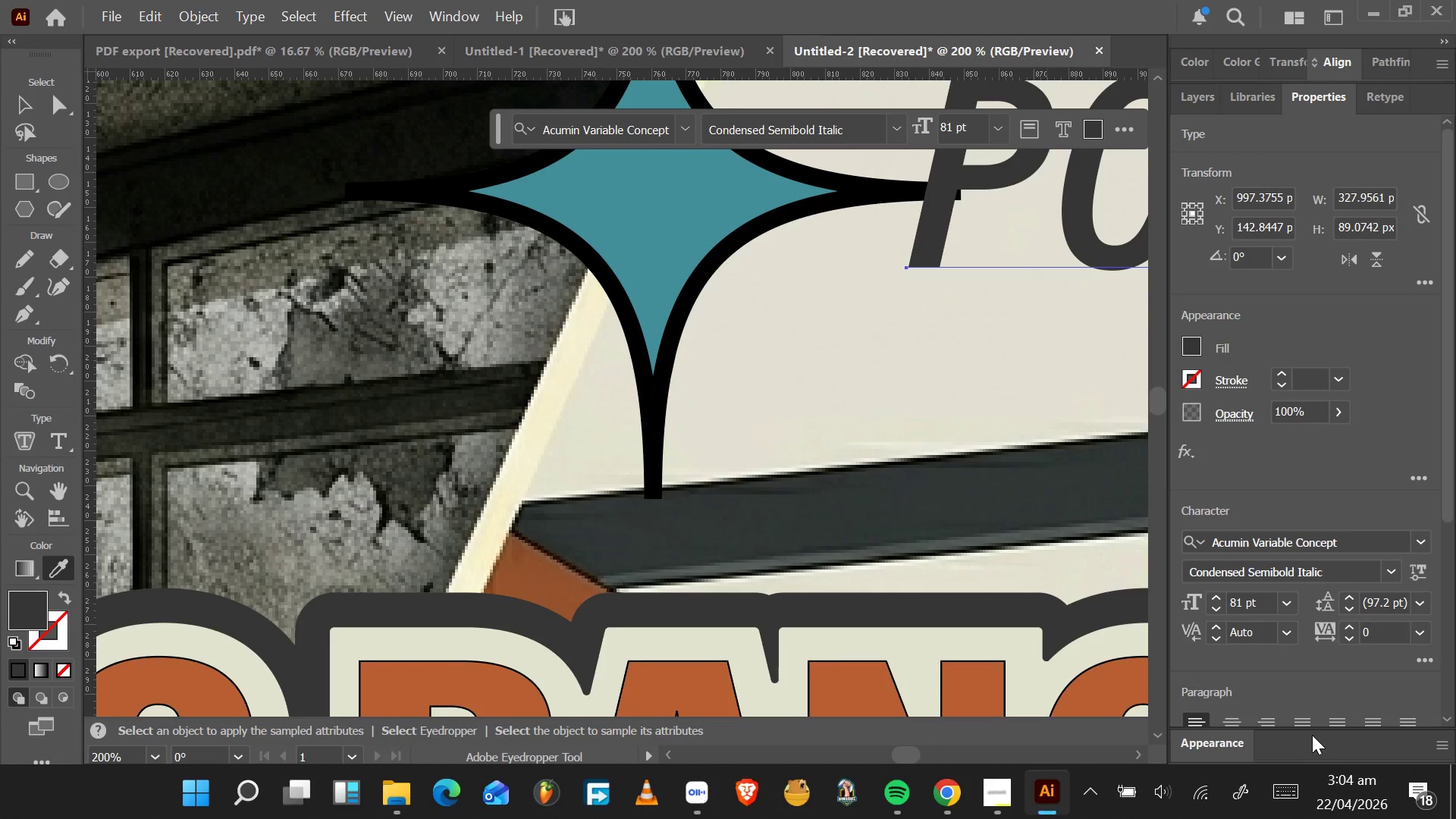 
left_click([30, 115])
 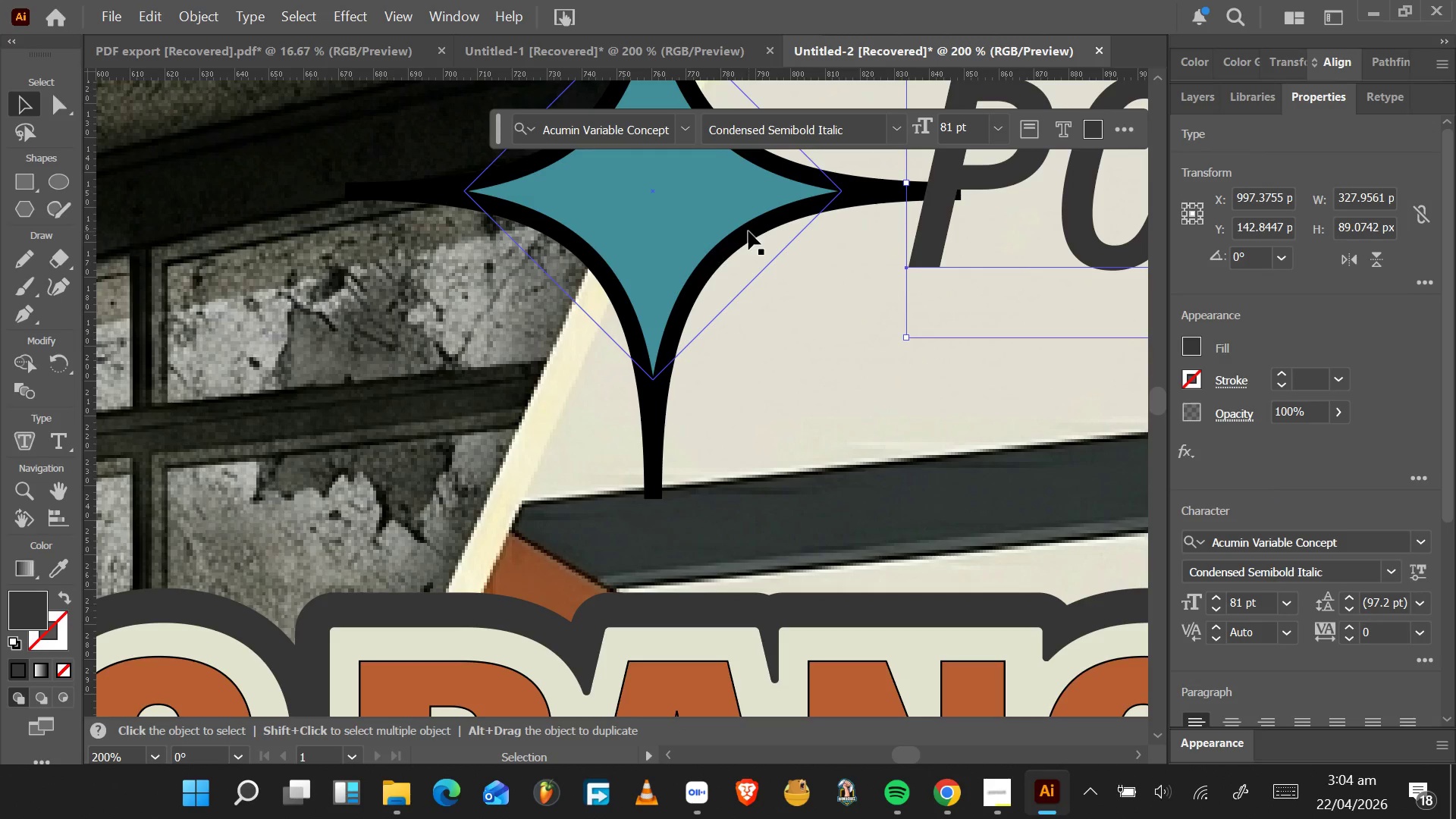 
left_click([748, 231])
 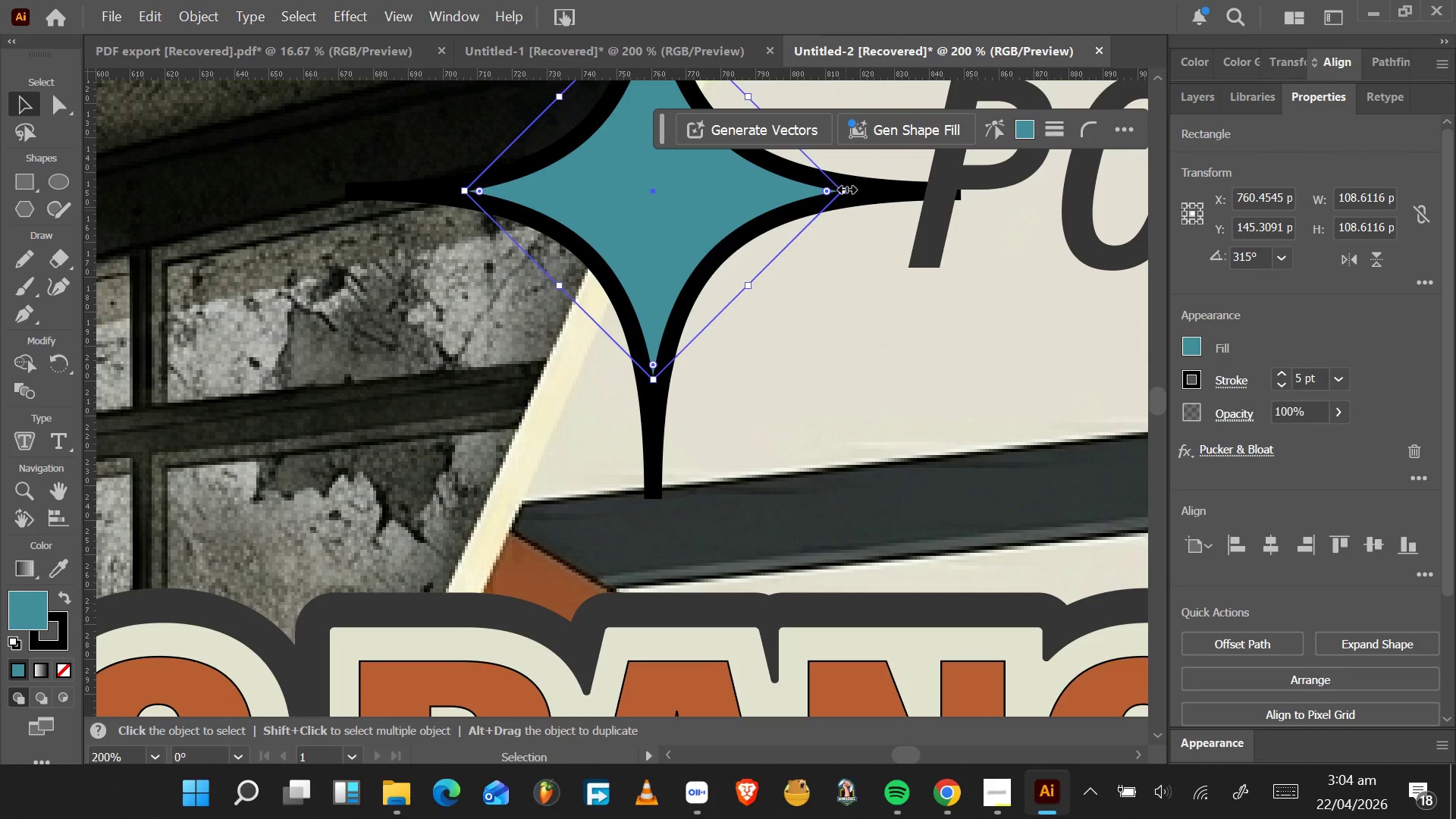 
hold_key(key=AltLeft, duration=1.11)
left_click_drag(start_coordinate=[845, 187], to_coordinate=[821, 190])
 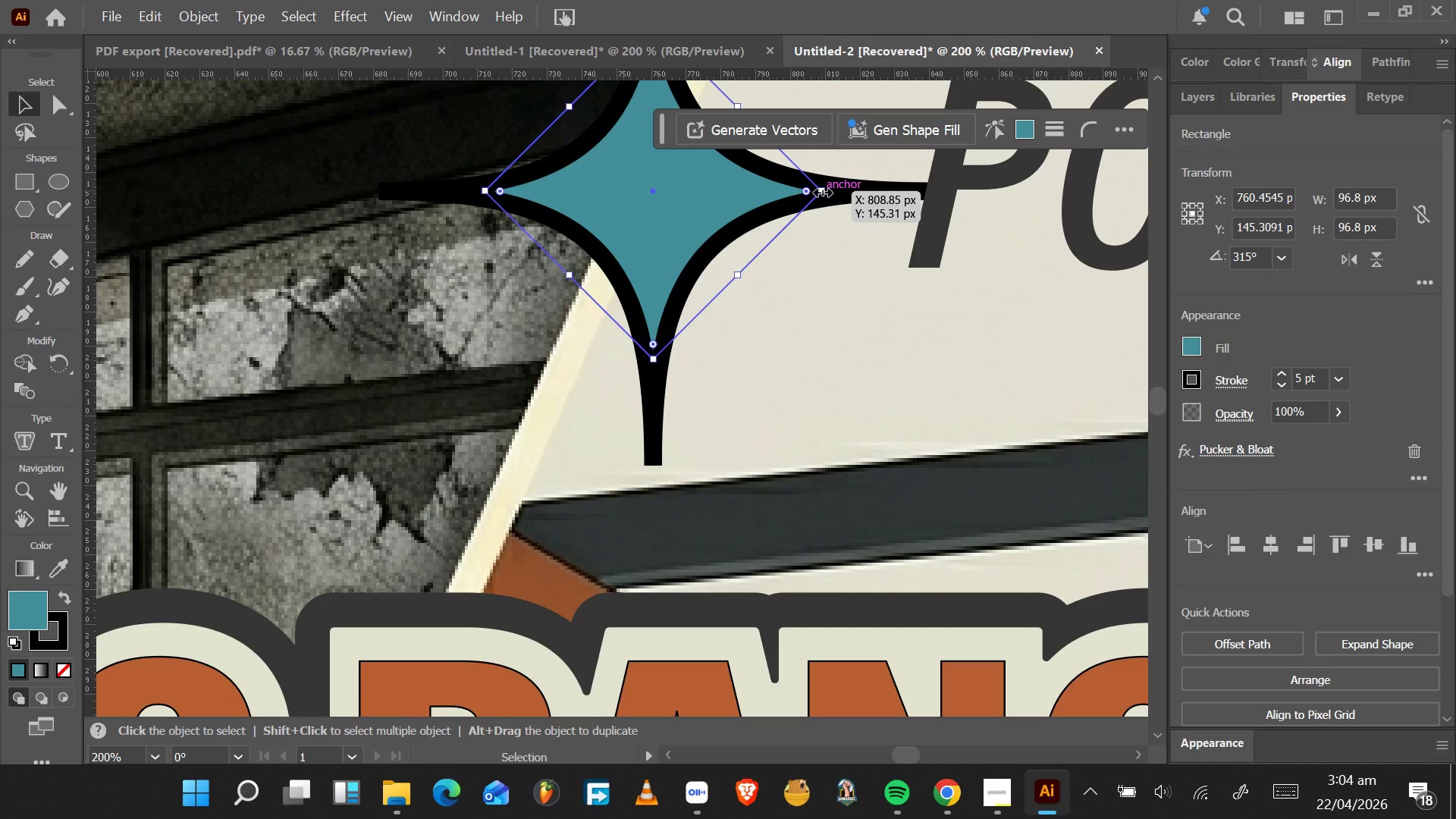 
key(Control+Z)
 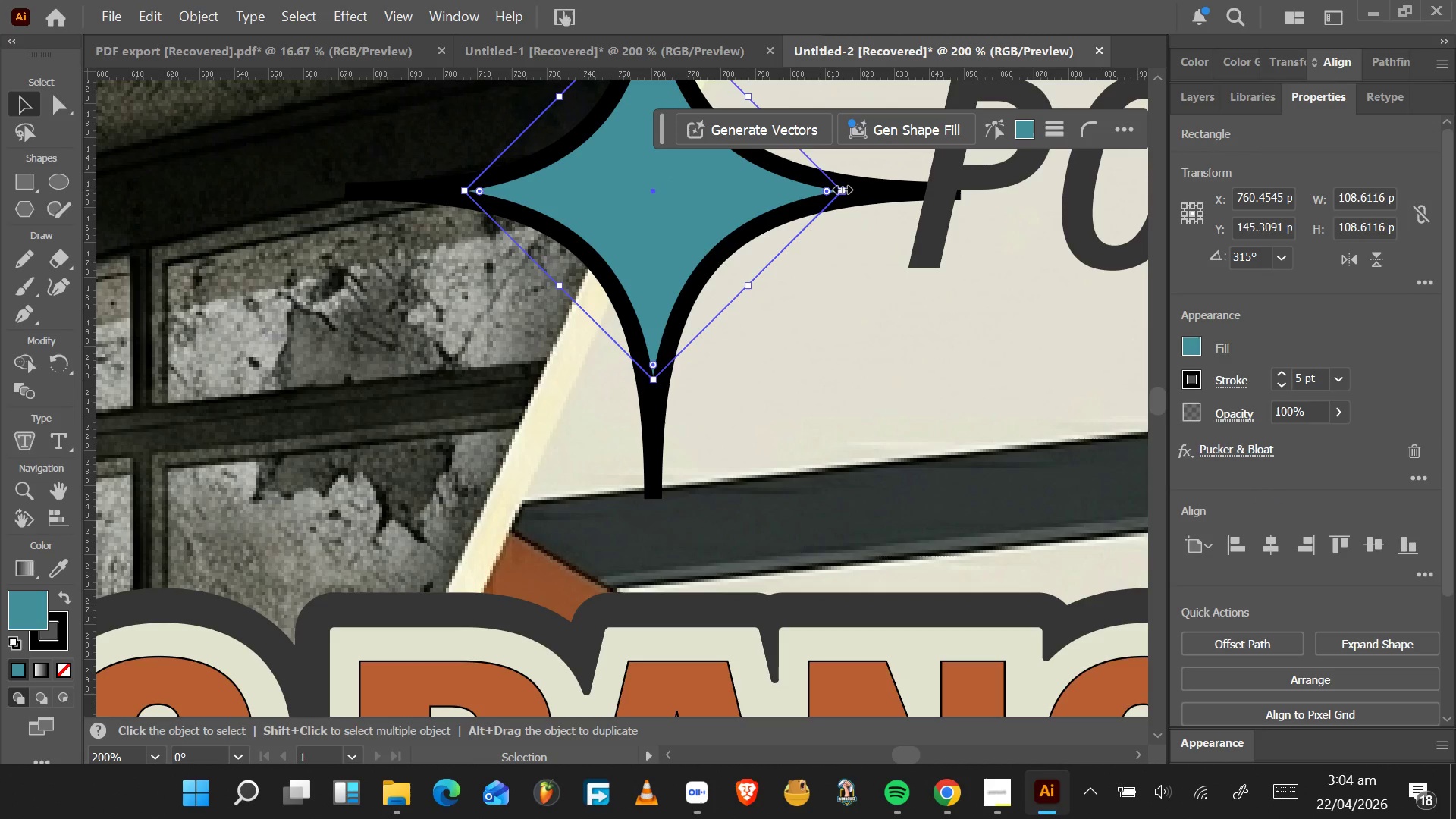 
hold_key(key=AltLeft, duration=1.44)
left_click_drag(start_coordinate=[840, 187], to_coordinate=[783, 200])
 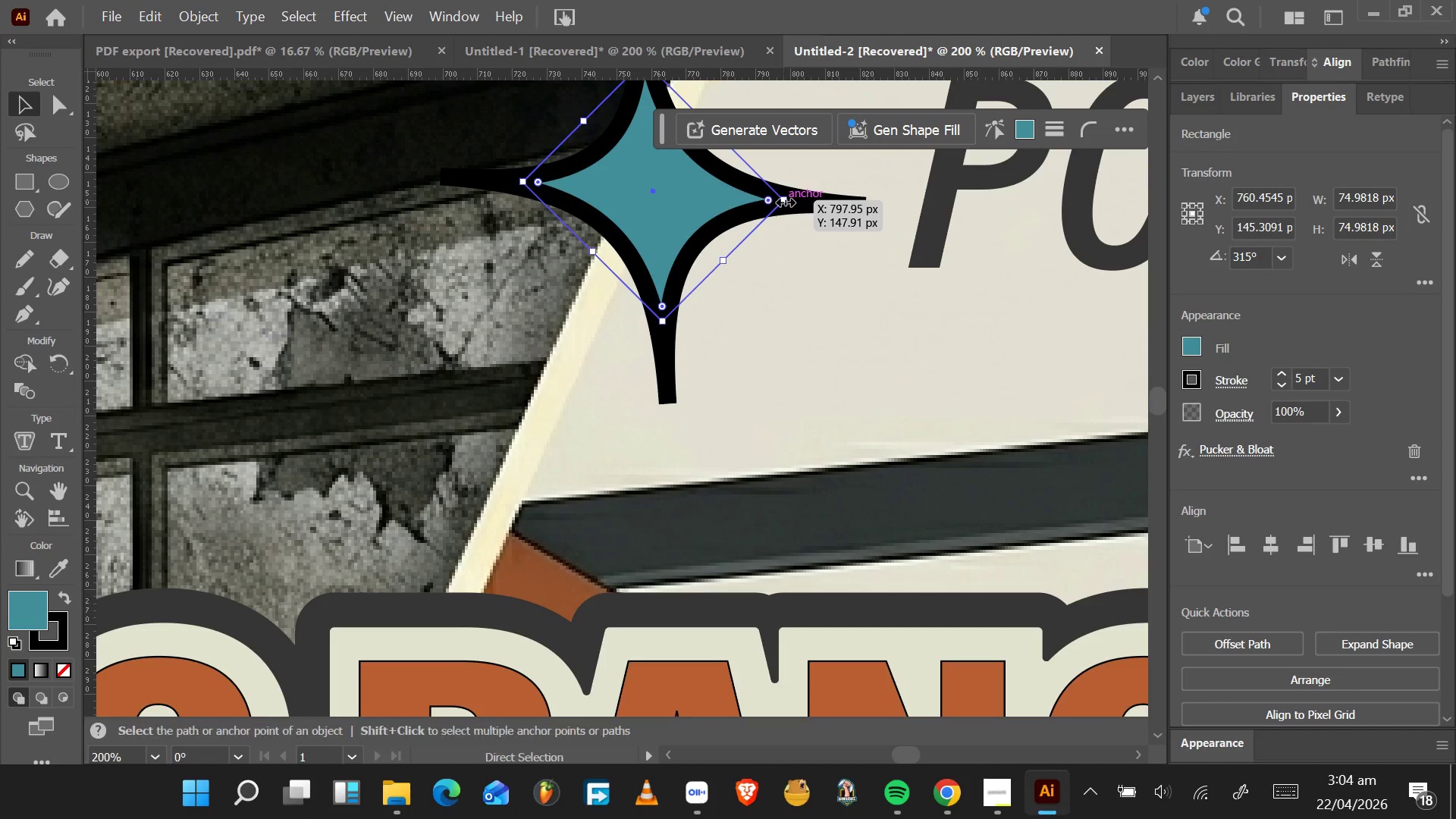 
key(Control+Z)
 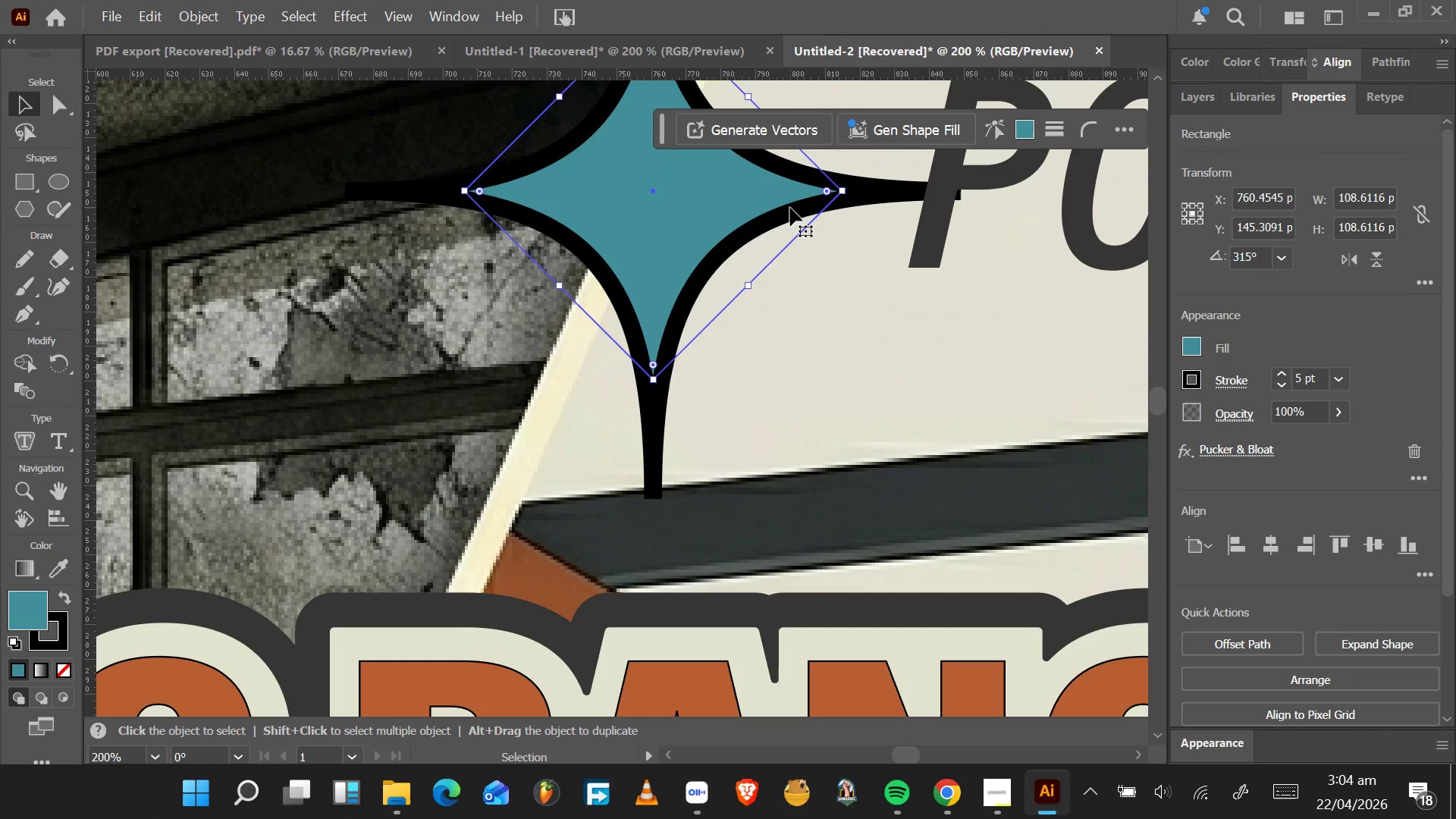 
wait(6.97)
 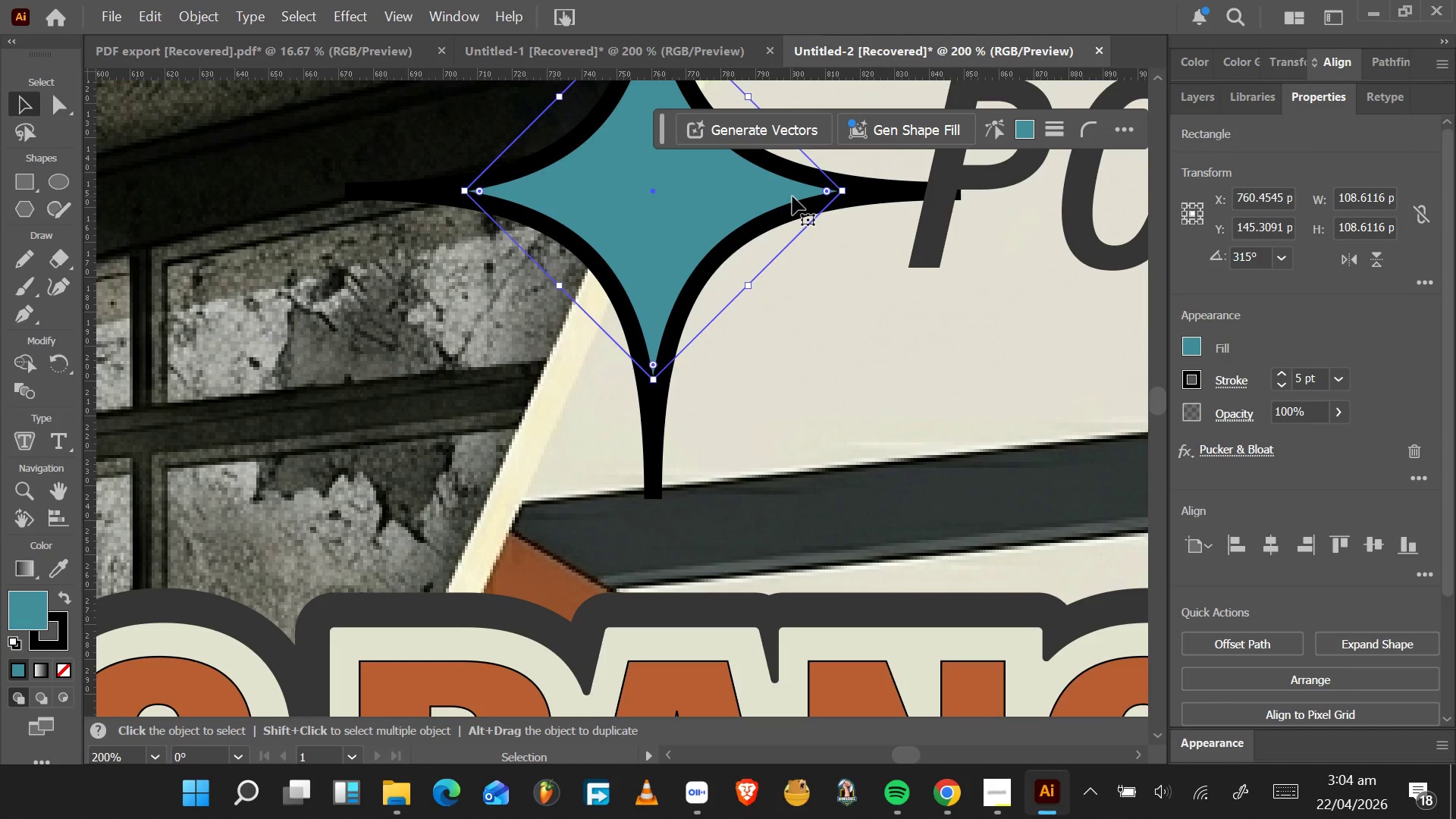 
hold_key(key=AltLeft, duration=1.5)
scroll: coordinate [766, 224], scroll_direction: down, amount: 4.0
 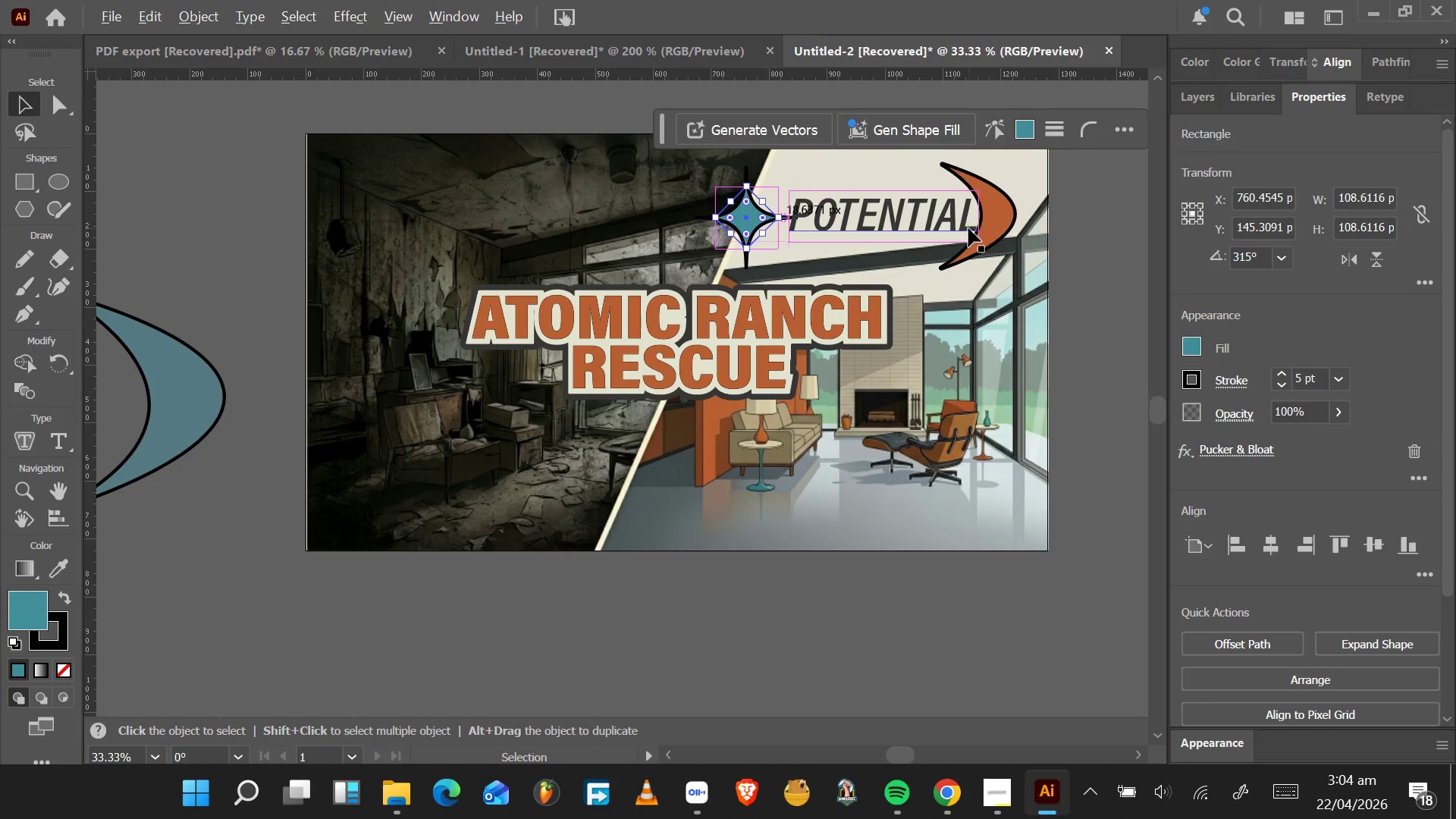 
hold_key(key=AltLeft, duration=1.05)
 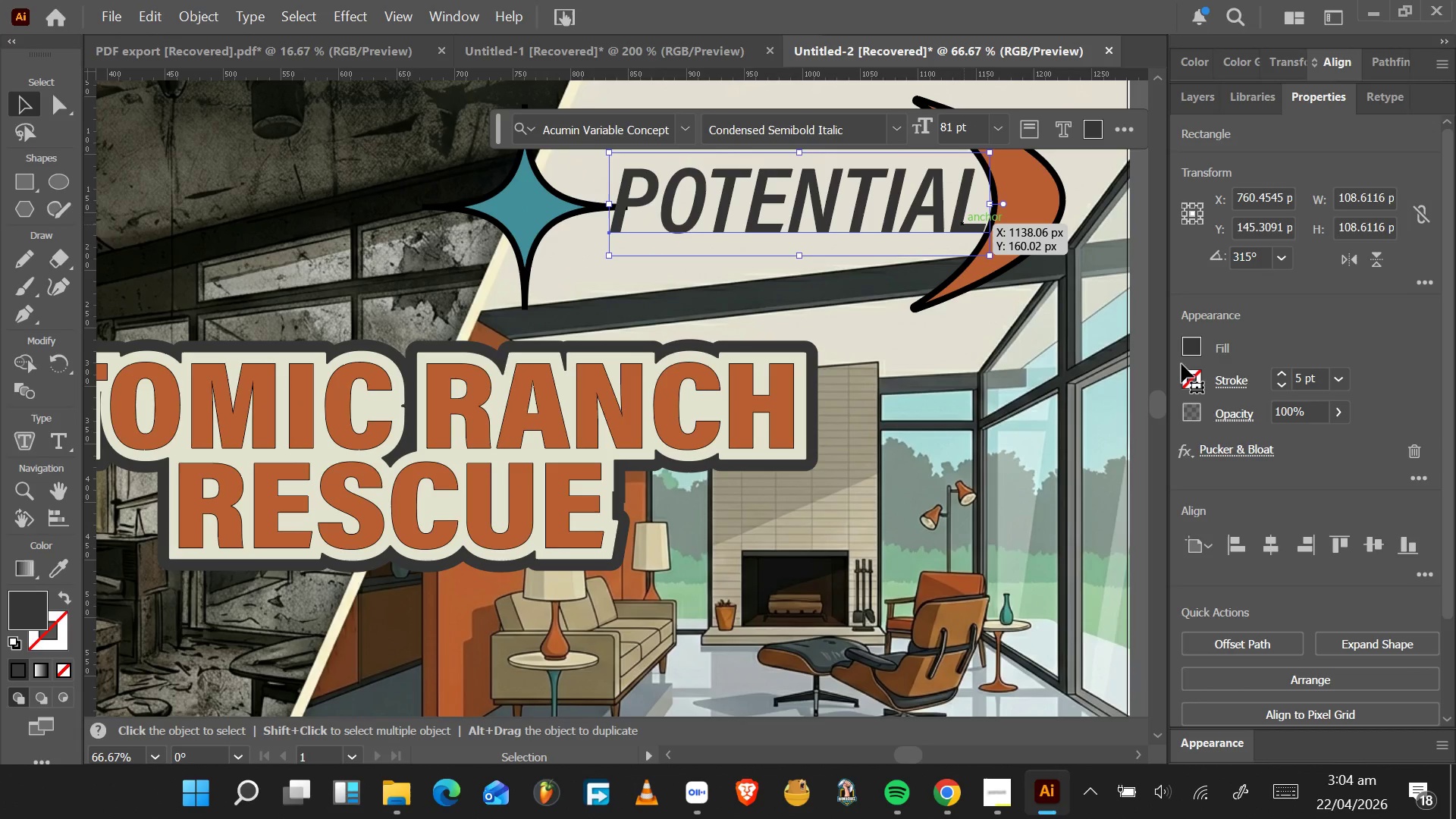 
scroll: coordinate [968, 228], scroll_direction: up, amount: 1.0
 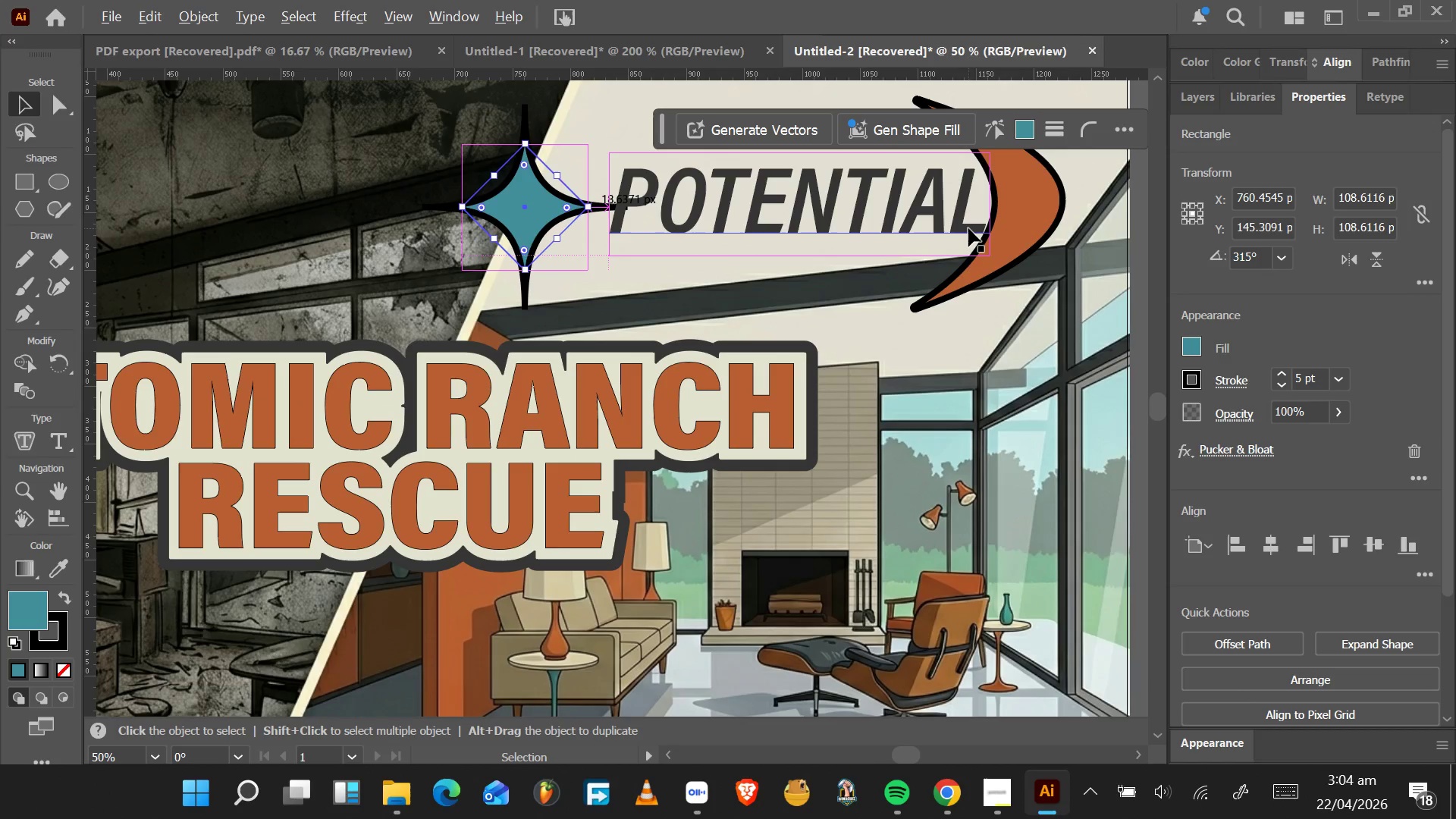 
left_click([964, 225])
 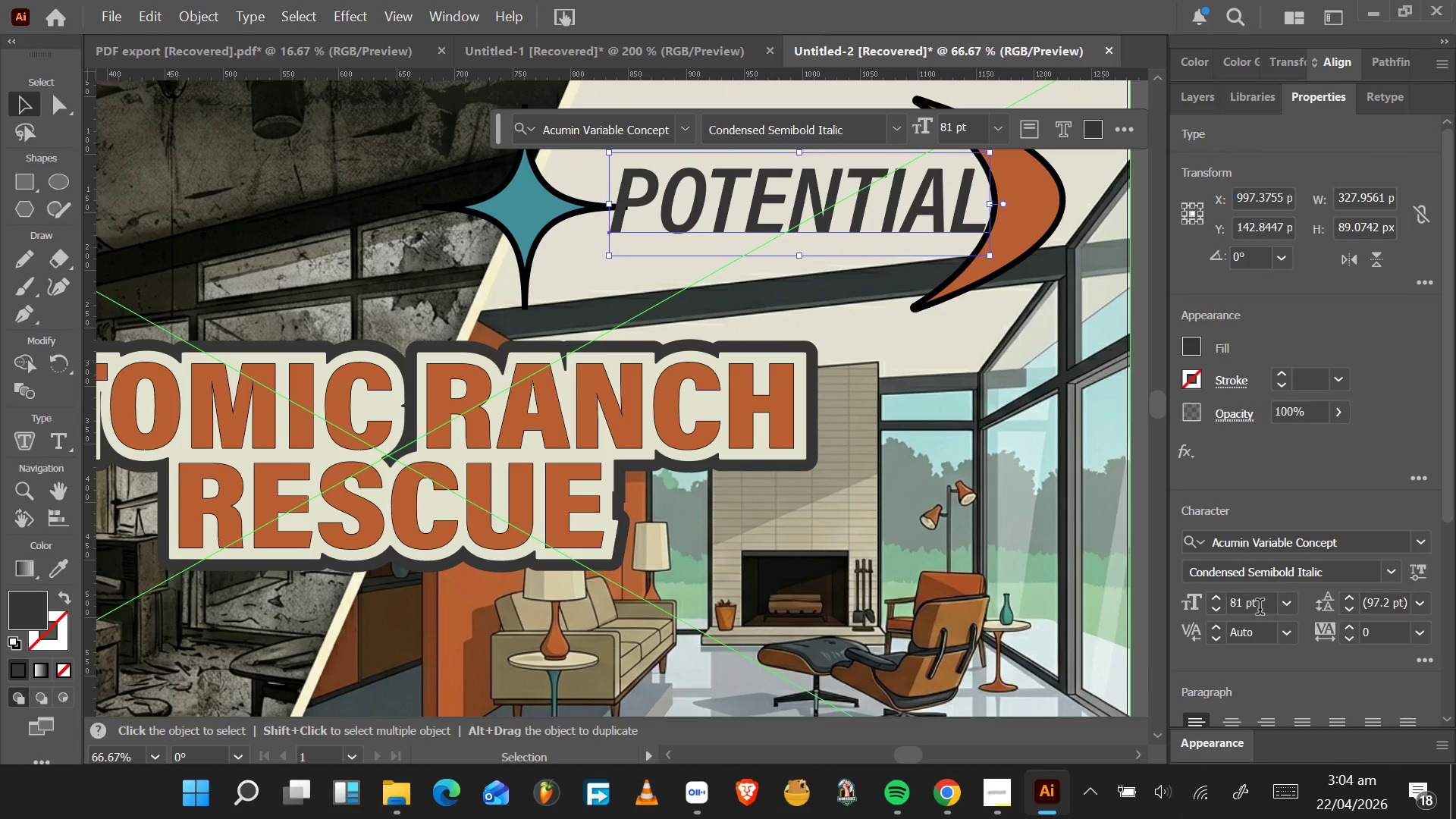 
double_click([1214, 609])
 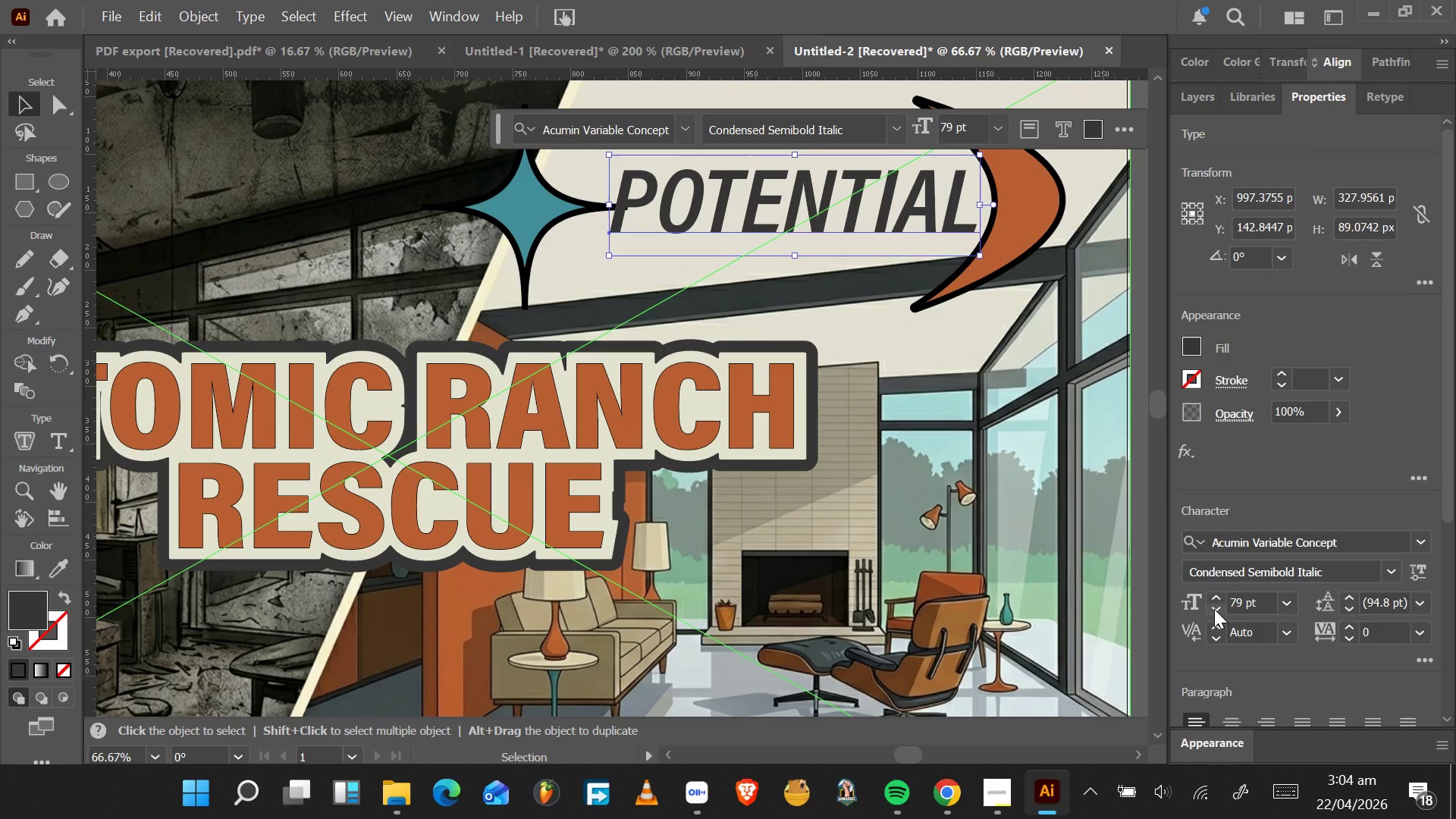 
triple_click([1214, 609])
 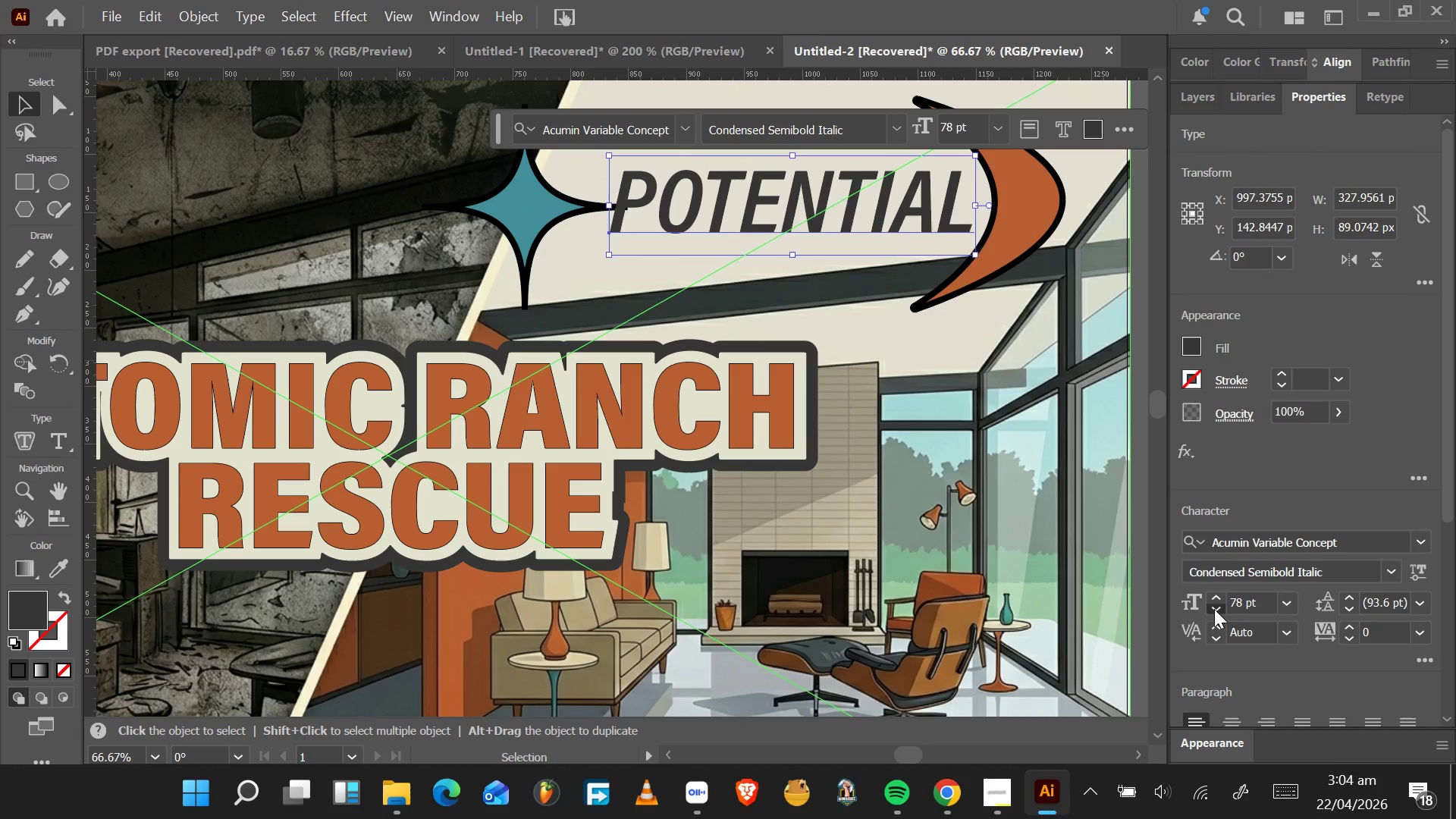 
triple_click([1214, 609])
 